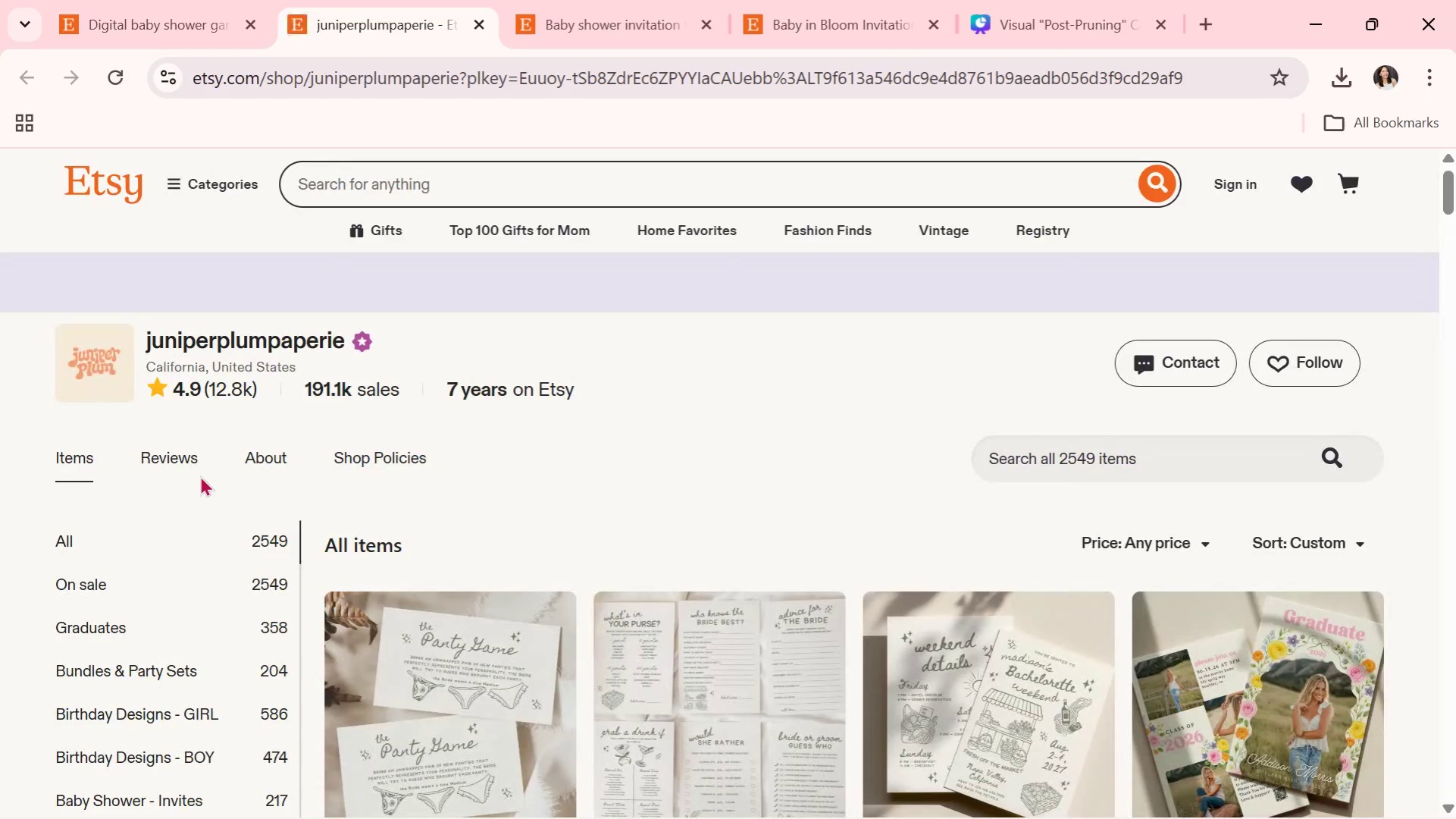 
wait(6.41)
 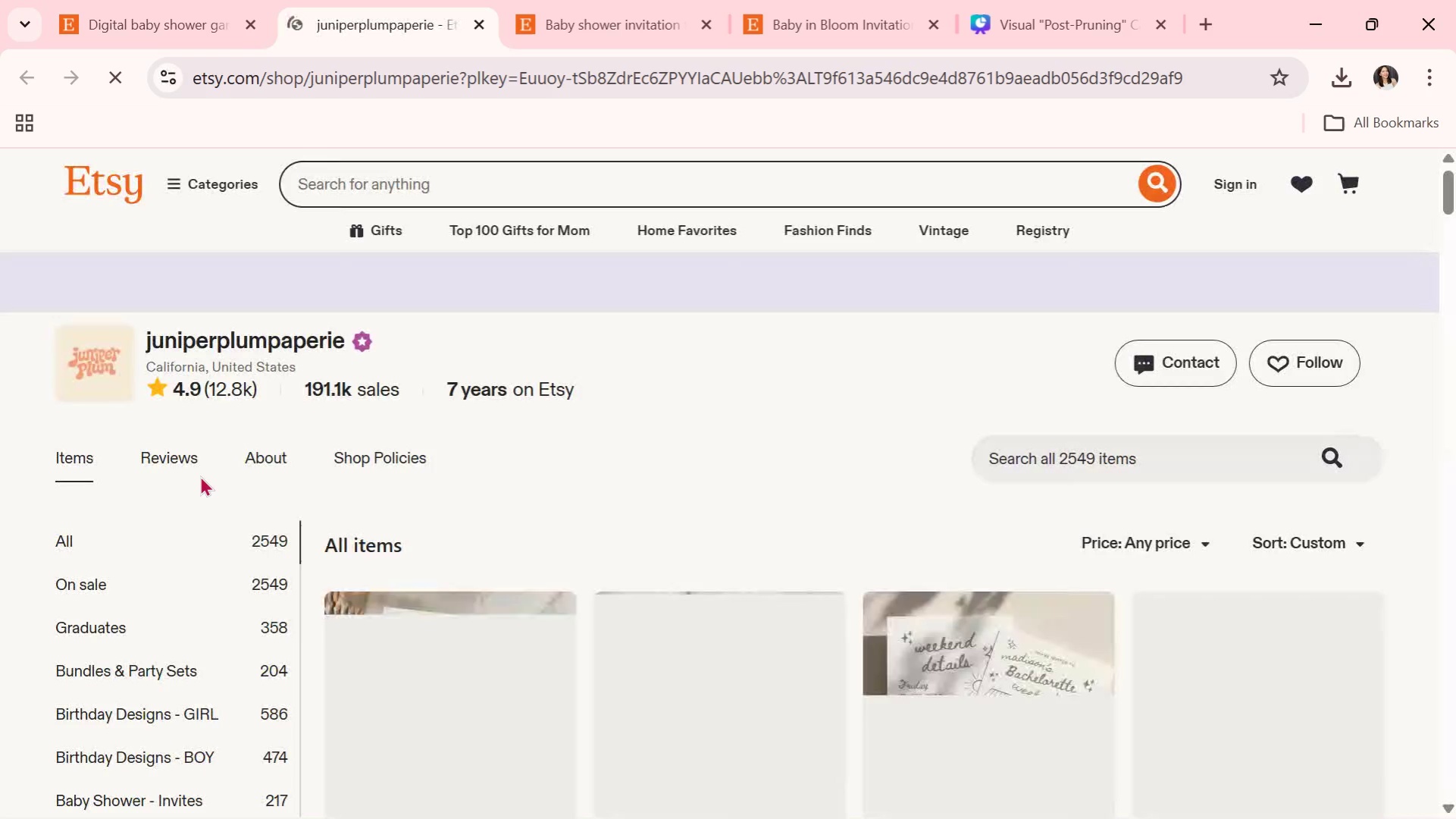 
scroll: coordinate [218, 475], scroll_direction: down, amount: 1.0
 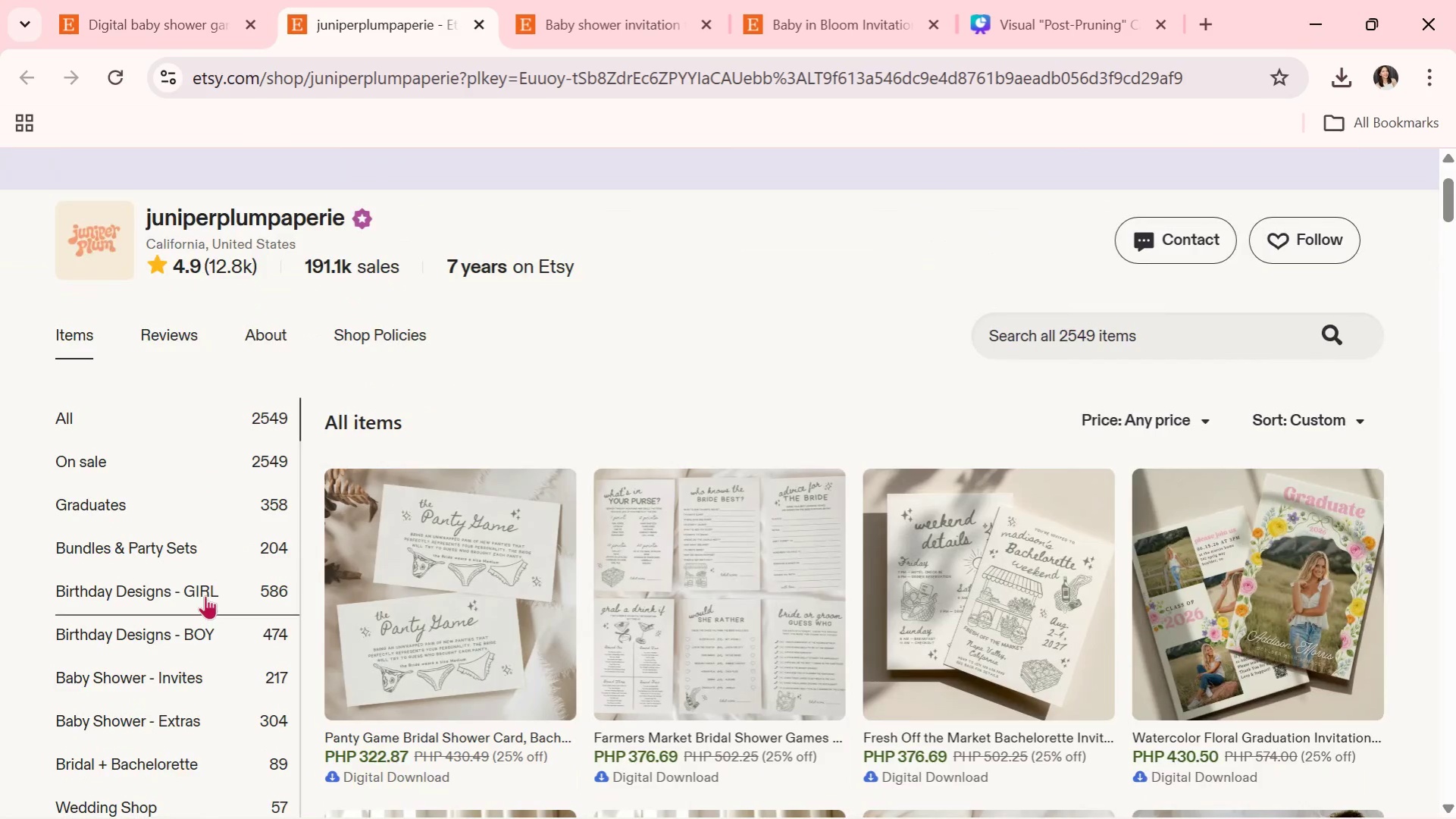 
scroll: coordinate [205, 594], scroll_direction: none, amount: 0.0
 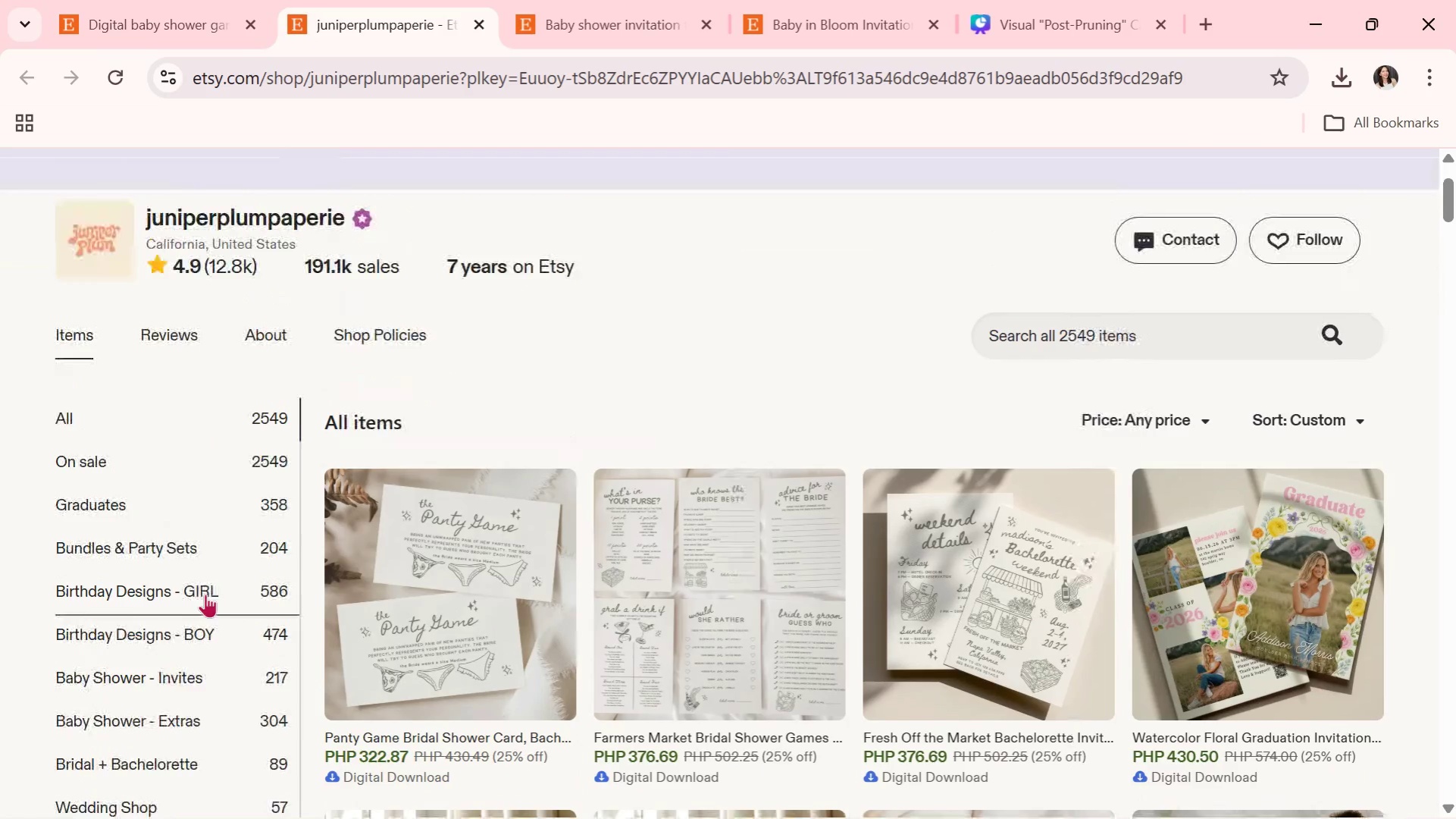 
scroll: coordinate [205, 594], scroll_direction: down, amount: 1.0
 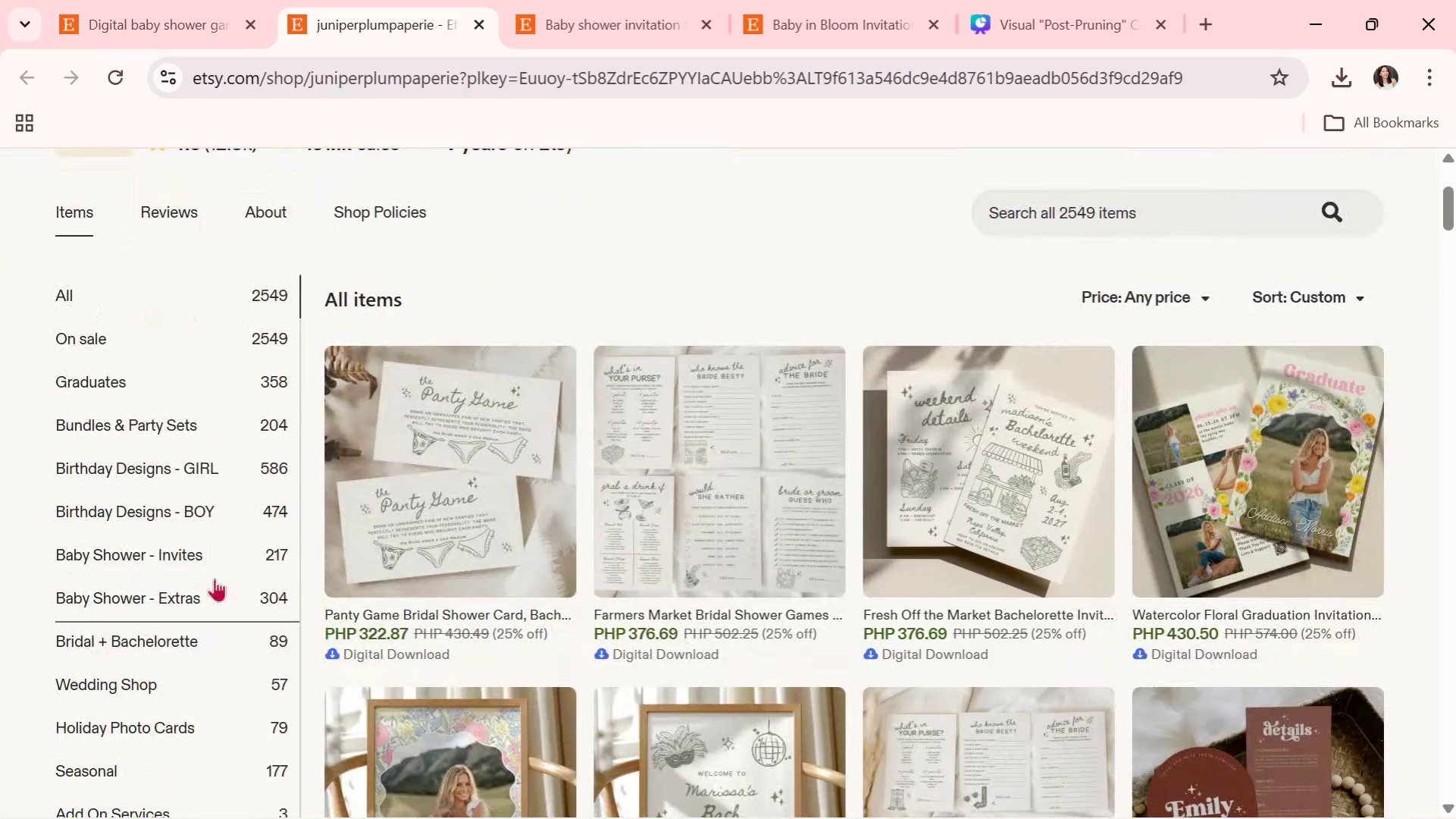 
left_click([215, 558])
 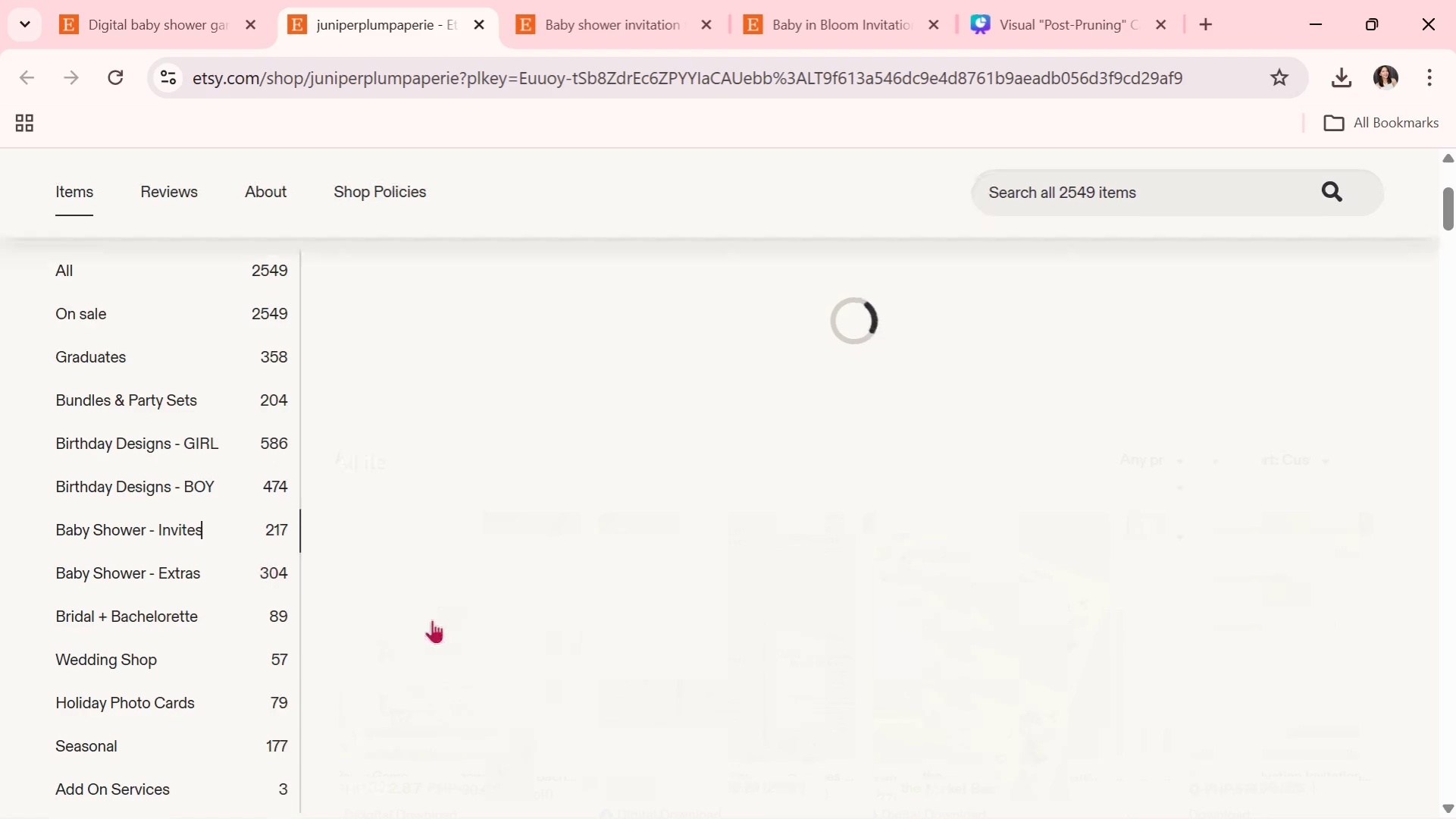 
mouse_move([490, 628])
 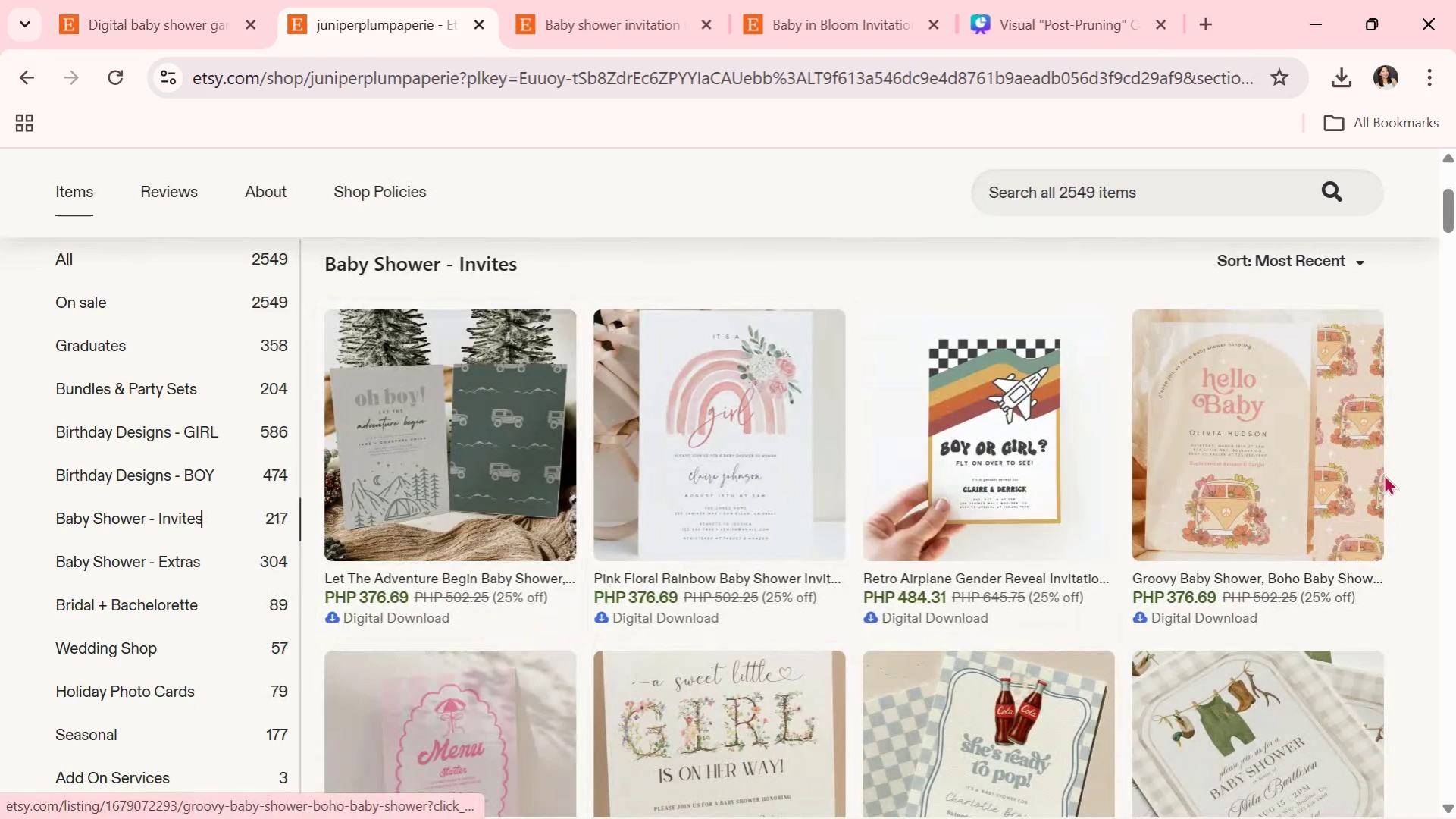 
scroll: coordinate [1062, 511], scroll_direction: down, amount: 2.0
 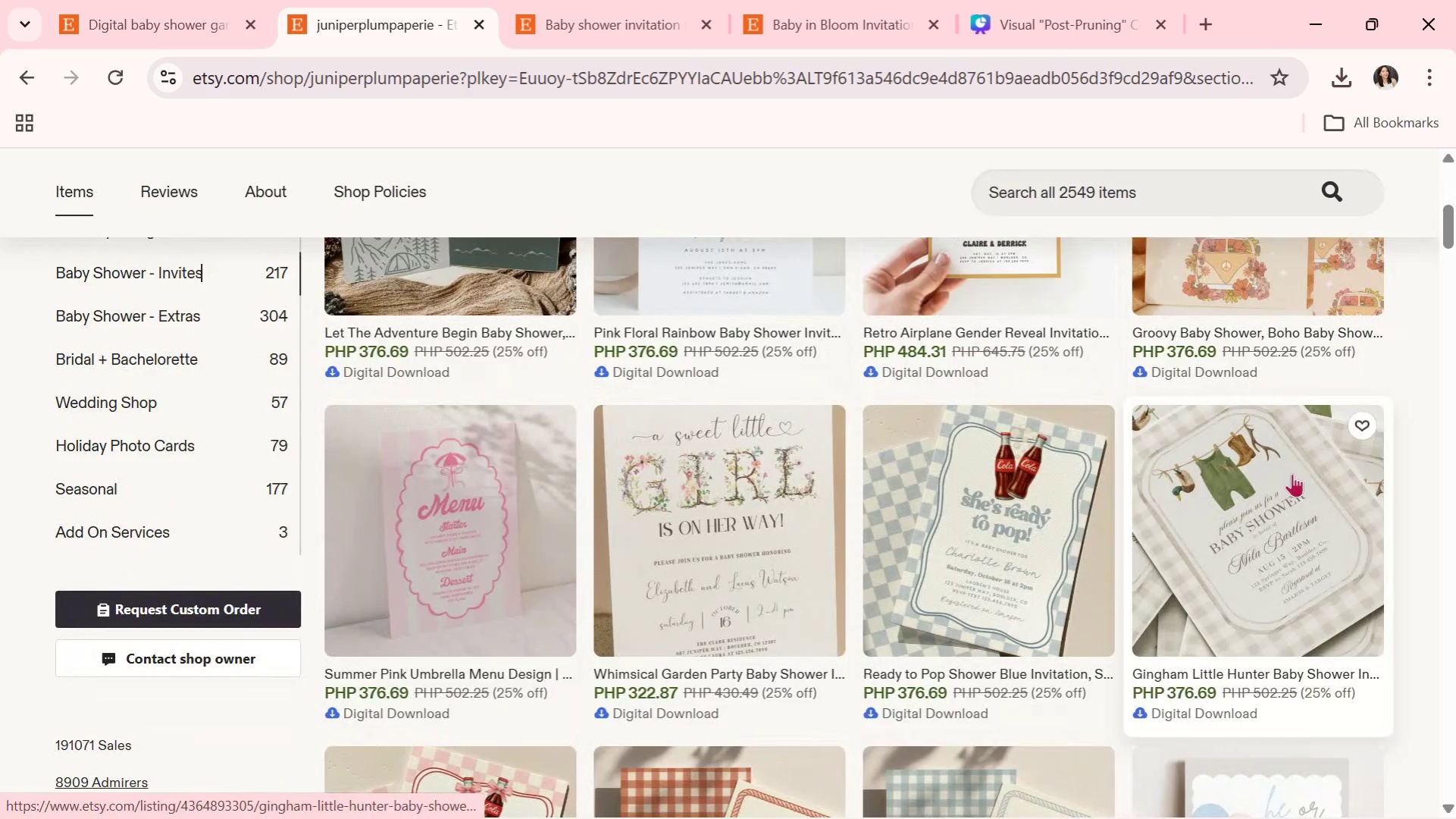 
left_click([1292, 473])
 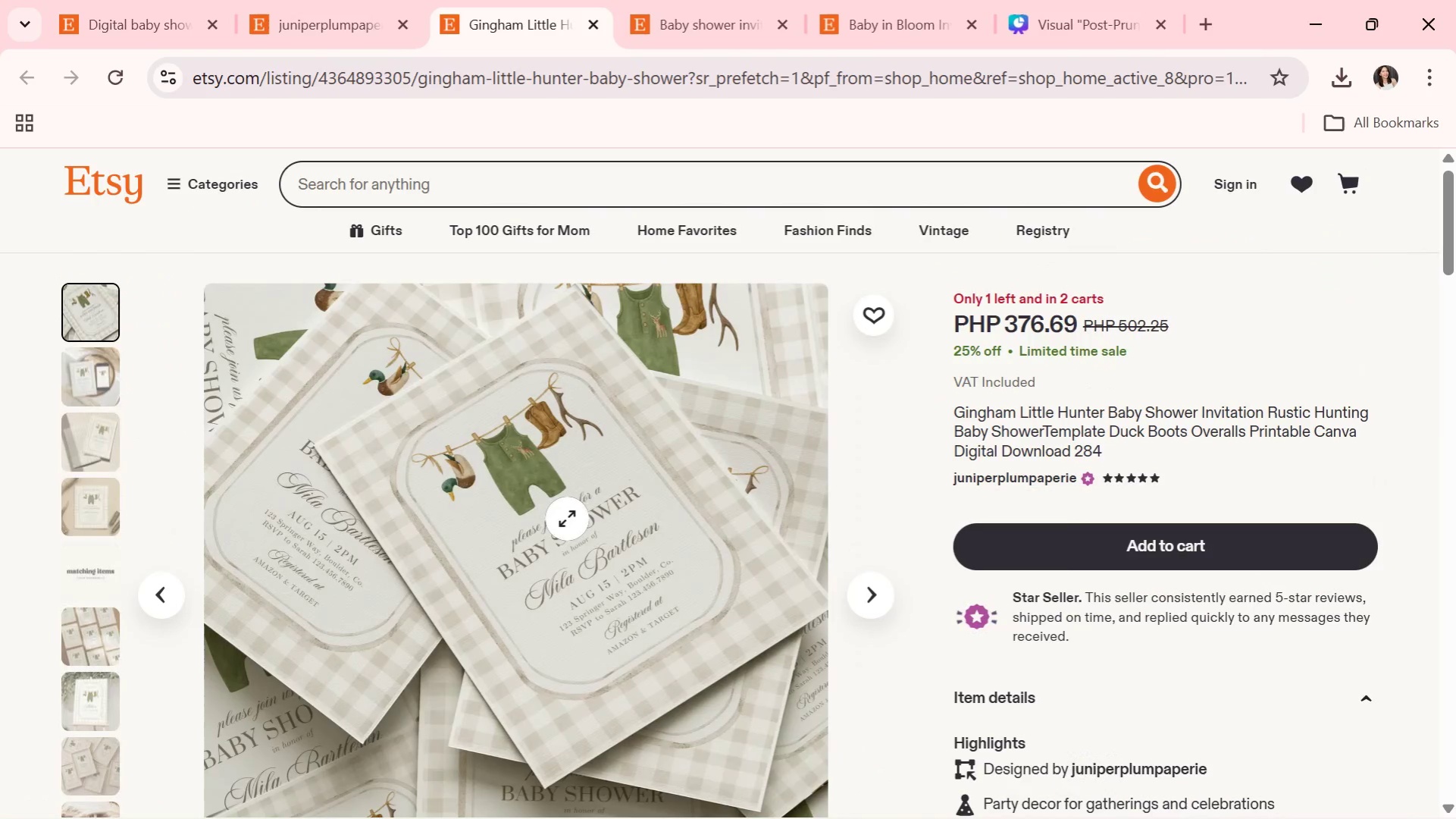 
wait(8.92)
 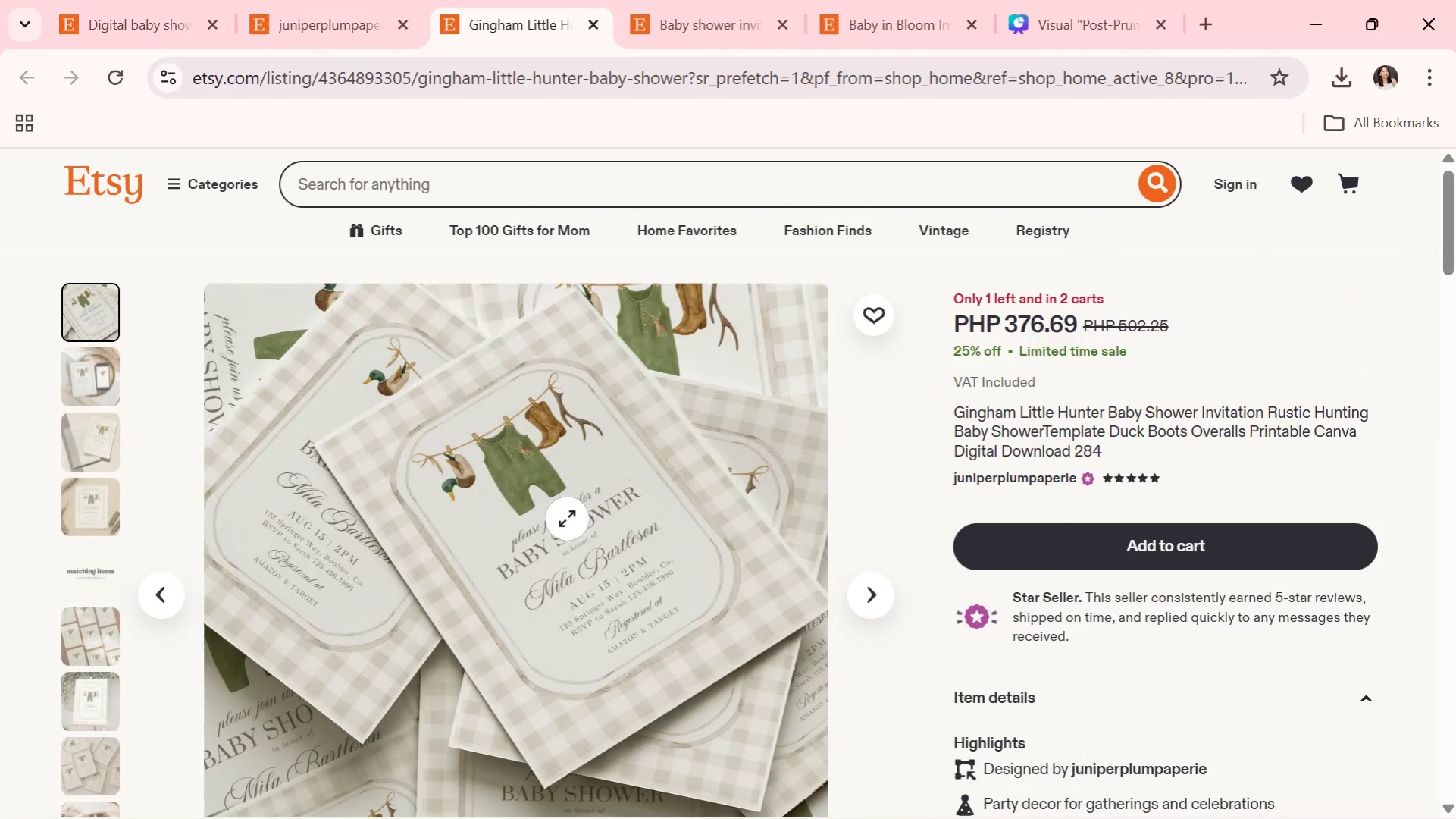 
right_click([572, 525])
 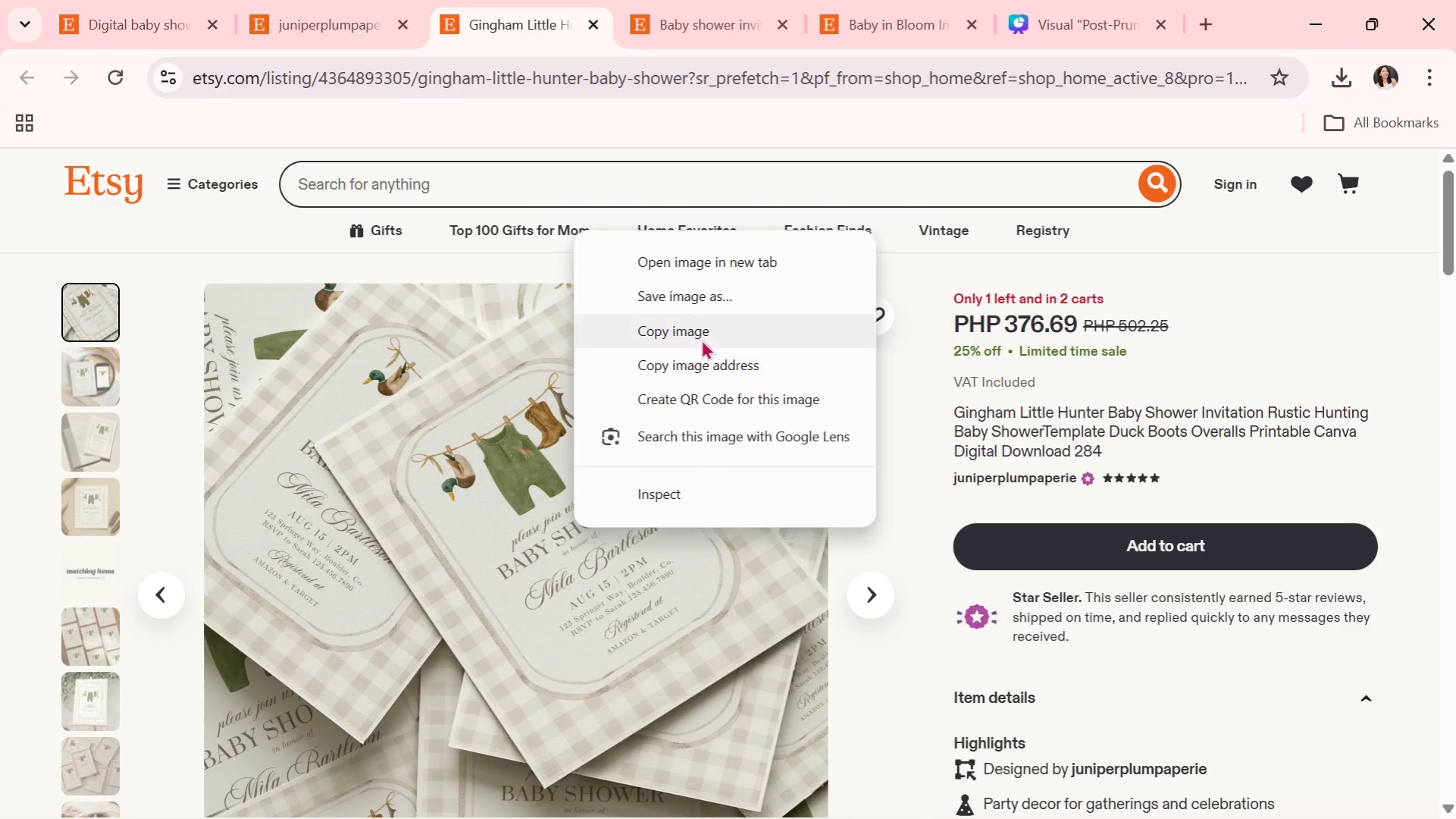 
left_click([702, 303])
 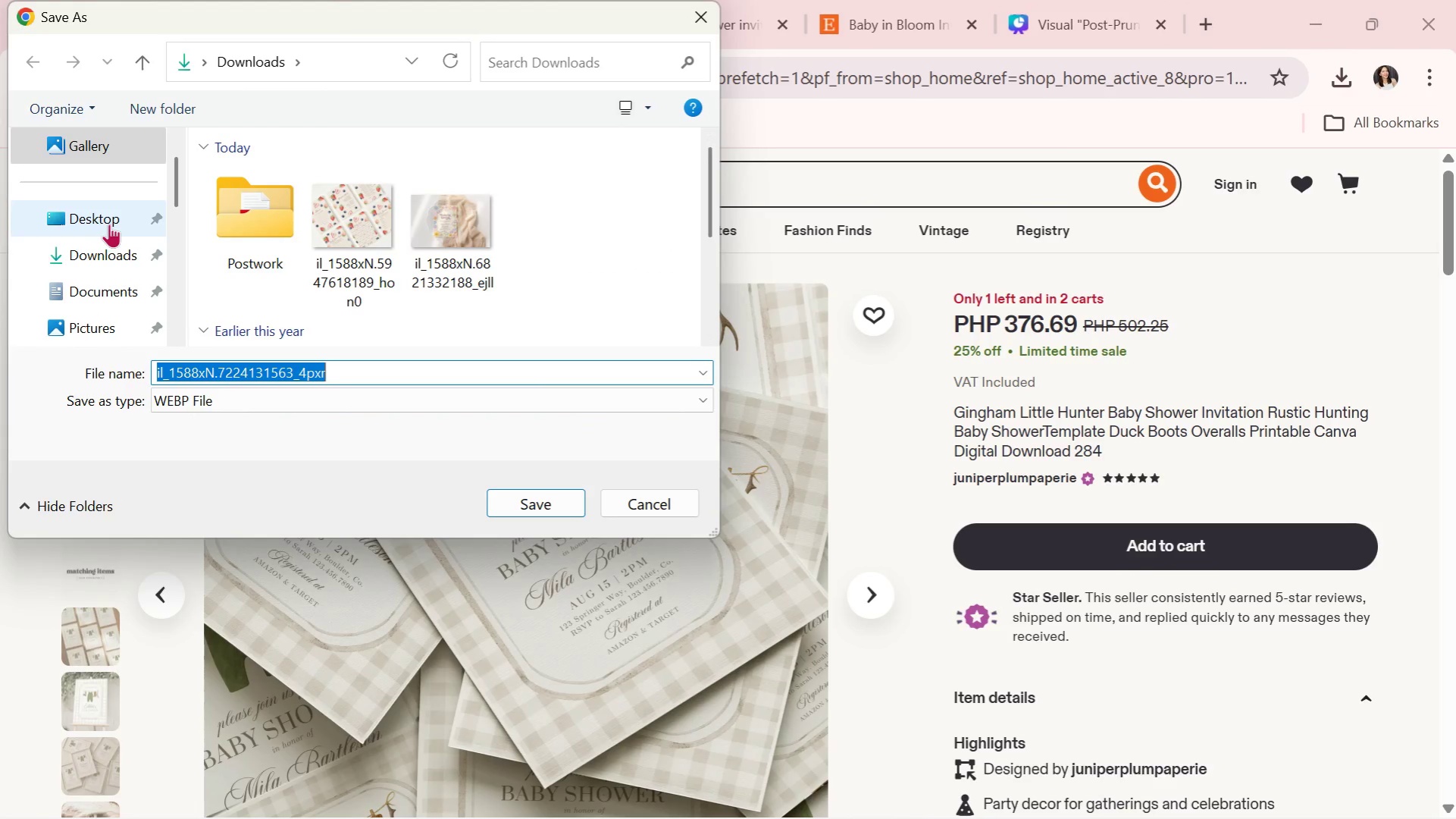 
left_click([108, 249])
 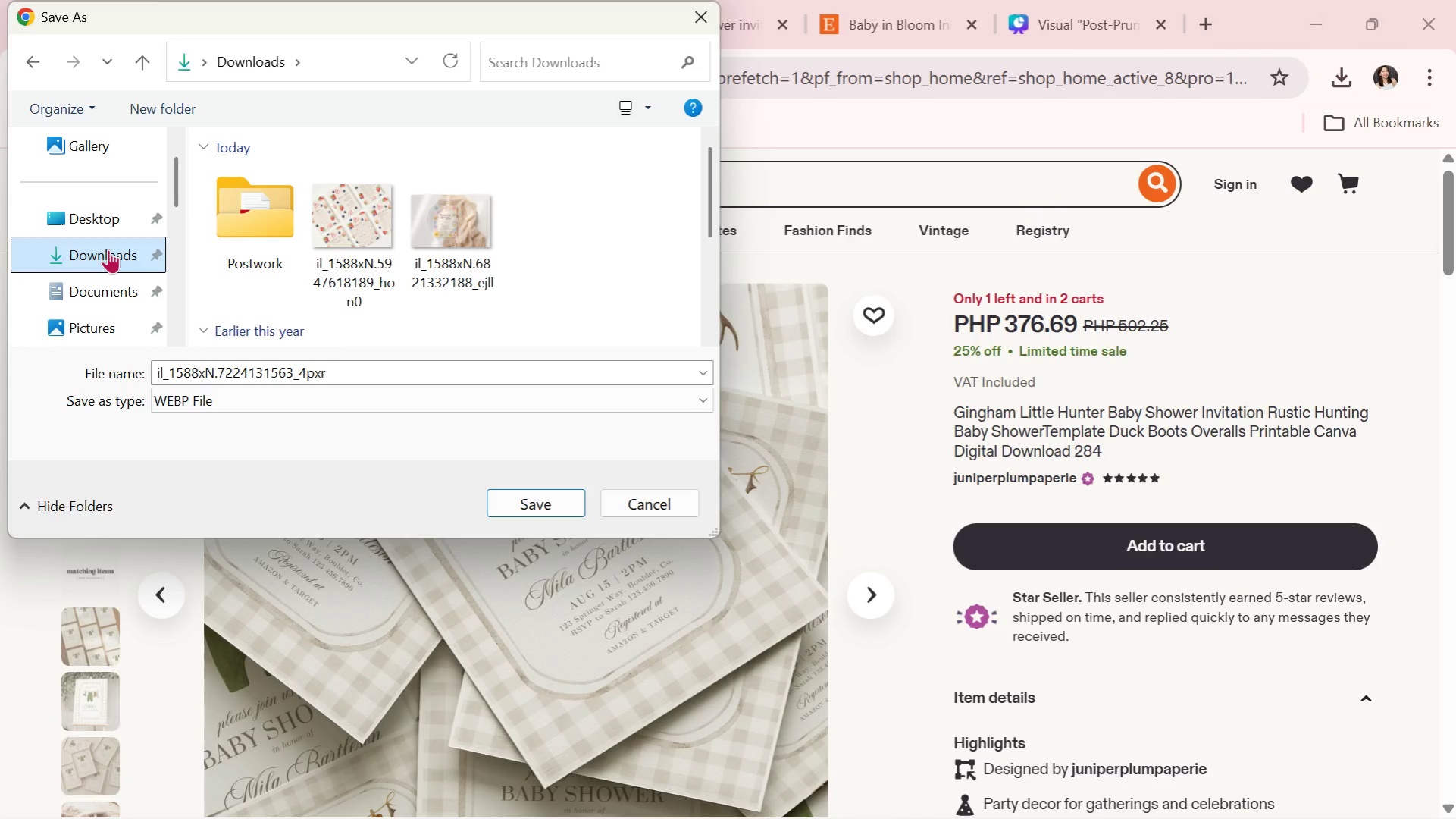 
double_click([108, 249])
 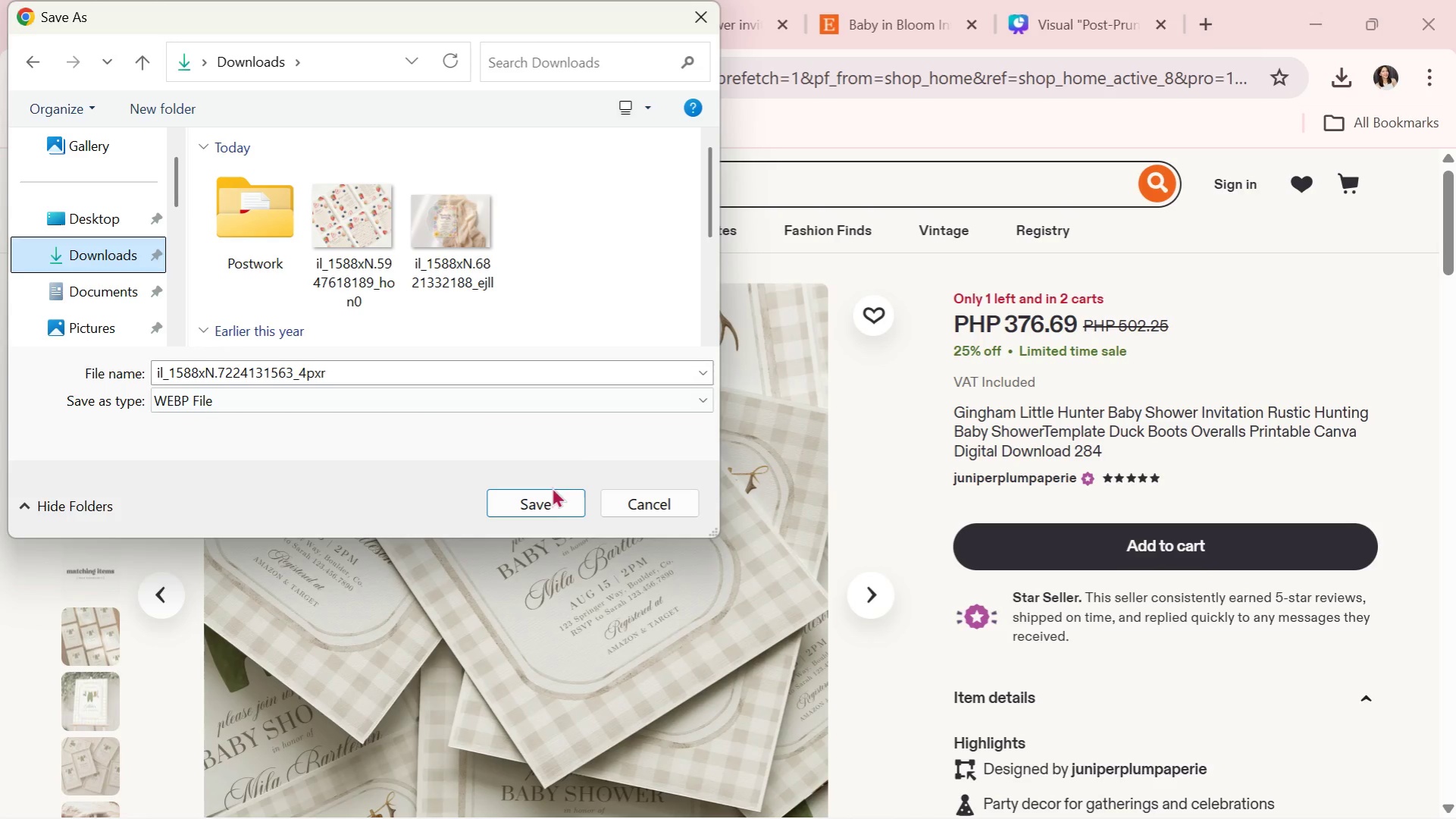 
left_click([544, 505])
 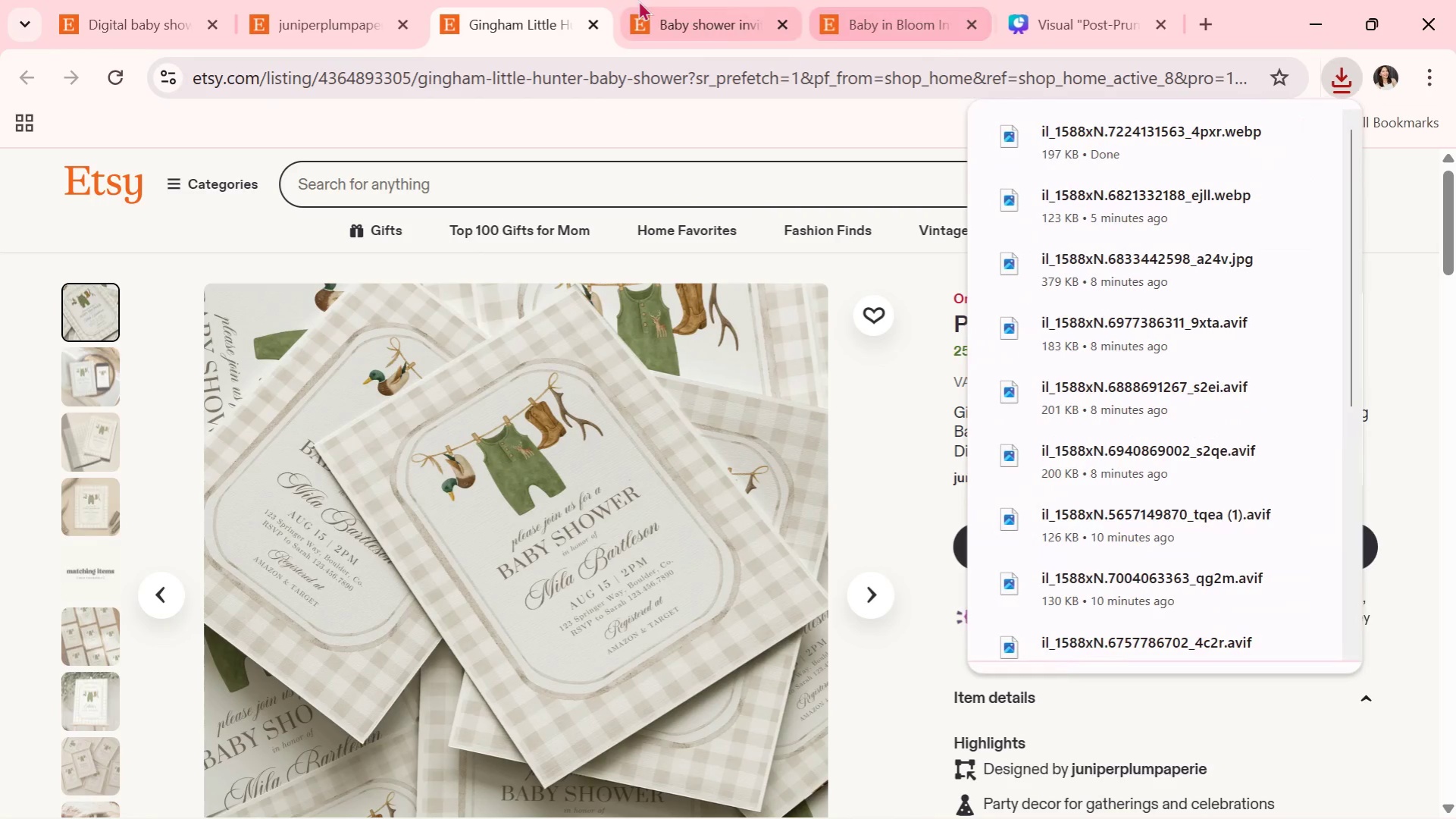 
left_click([358, 0])
 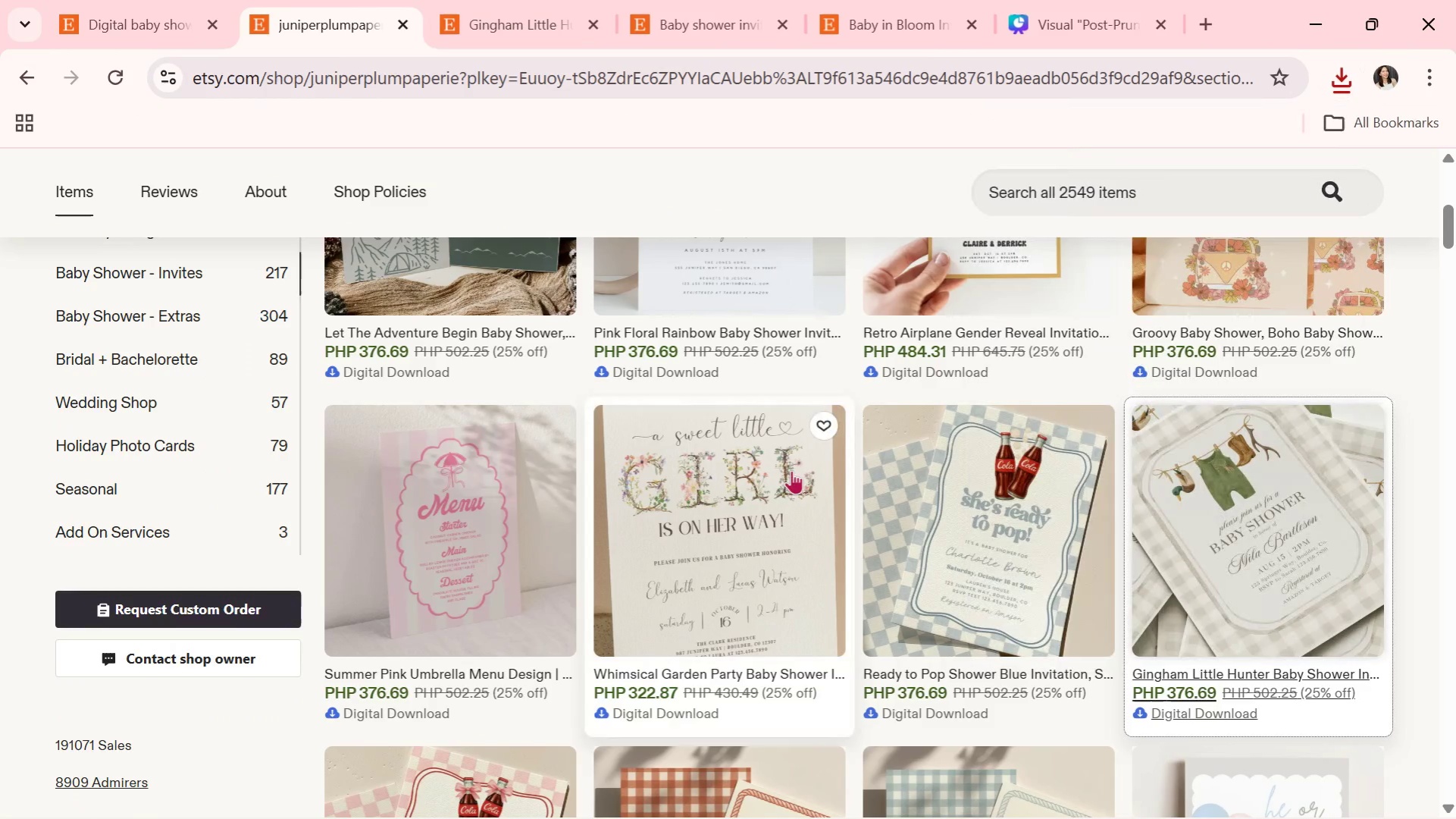 
left_click([988, 521])
 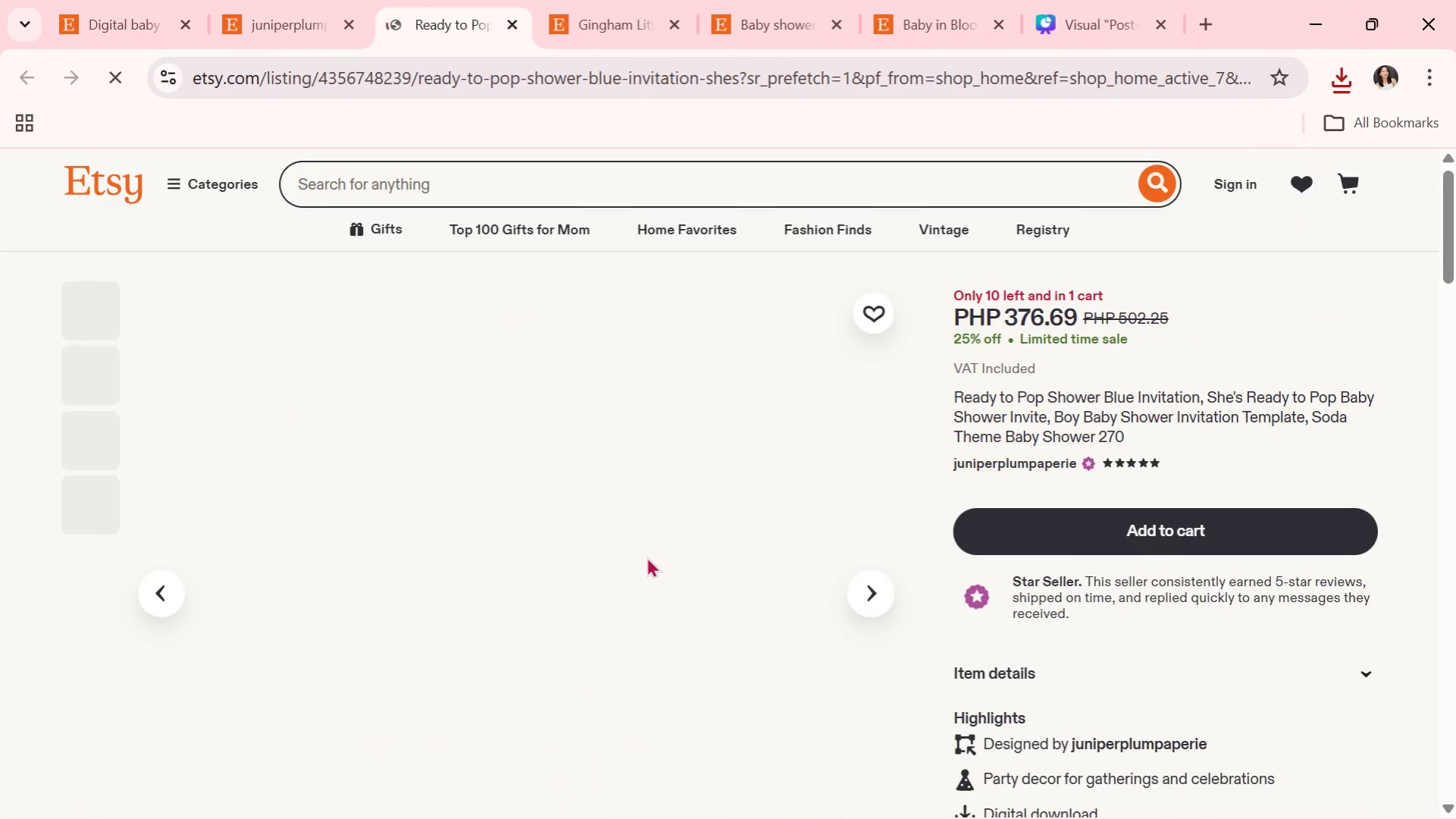 
right_click([539, 549])
 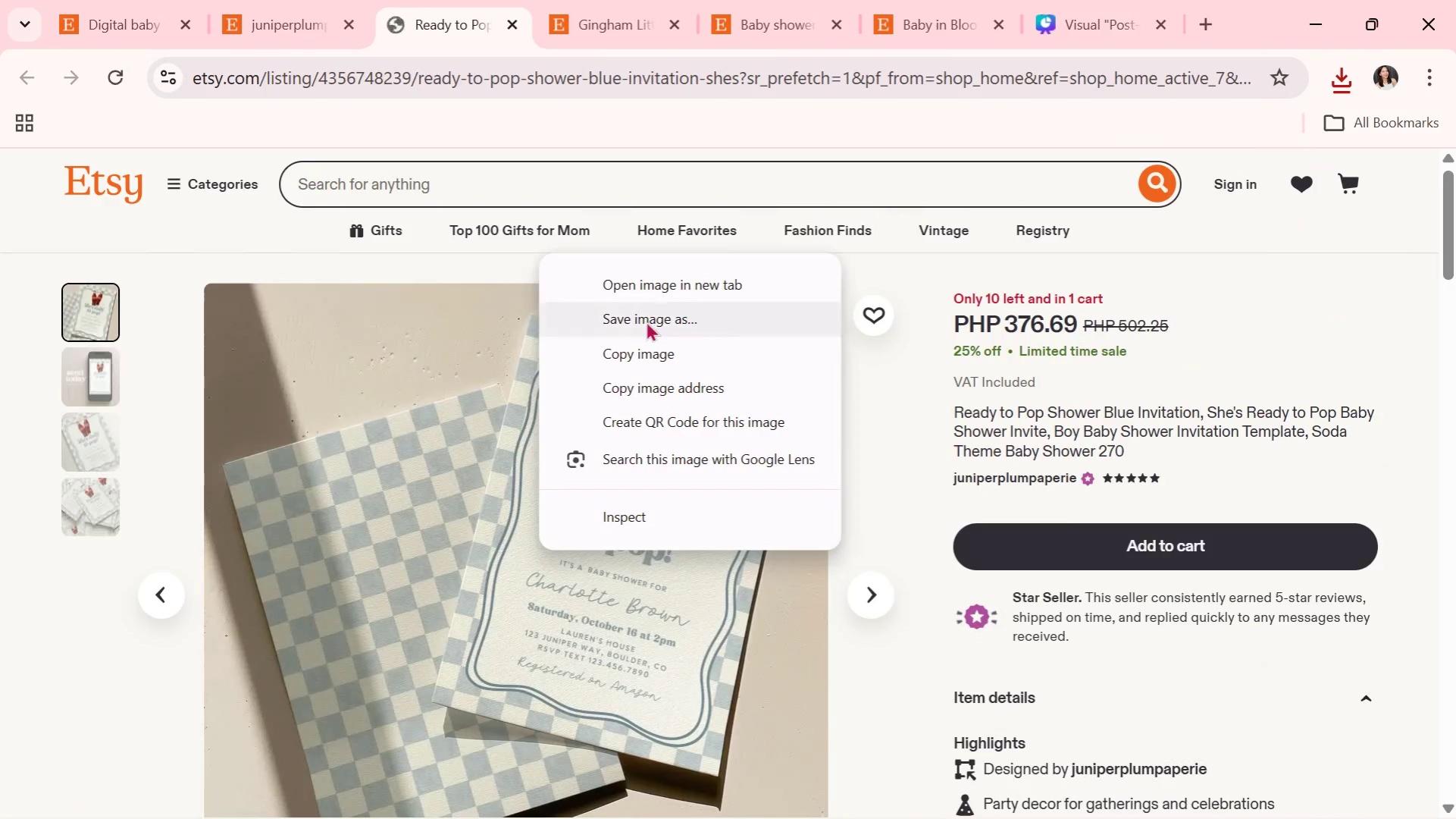 
left_click([646, 321])
 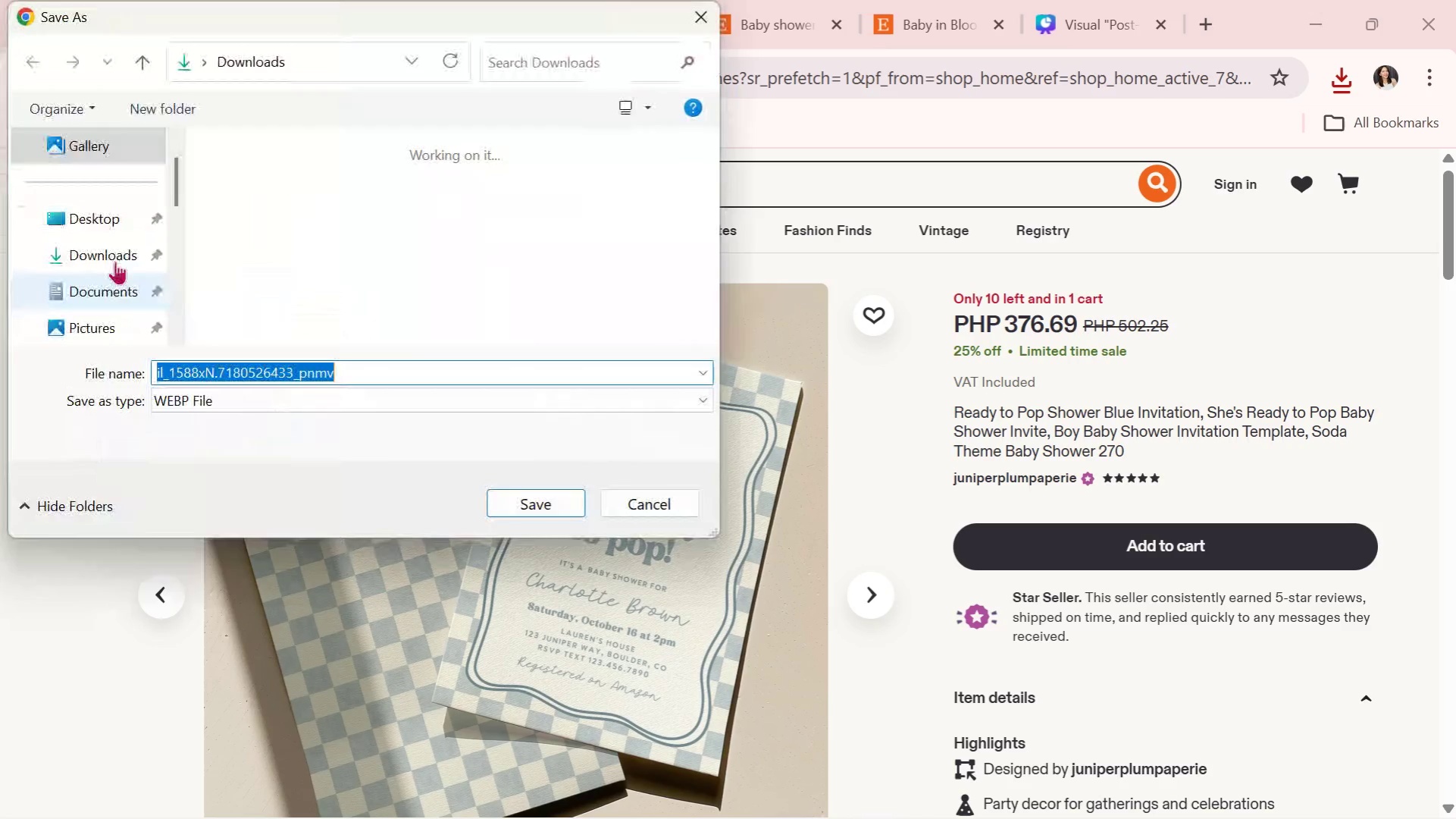 
double_click([113, 252])
 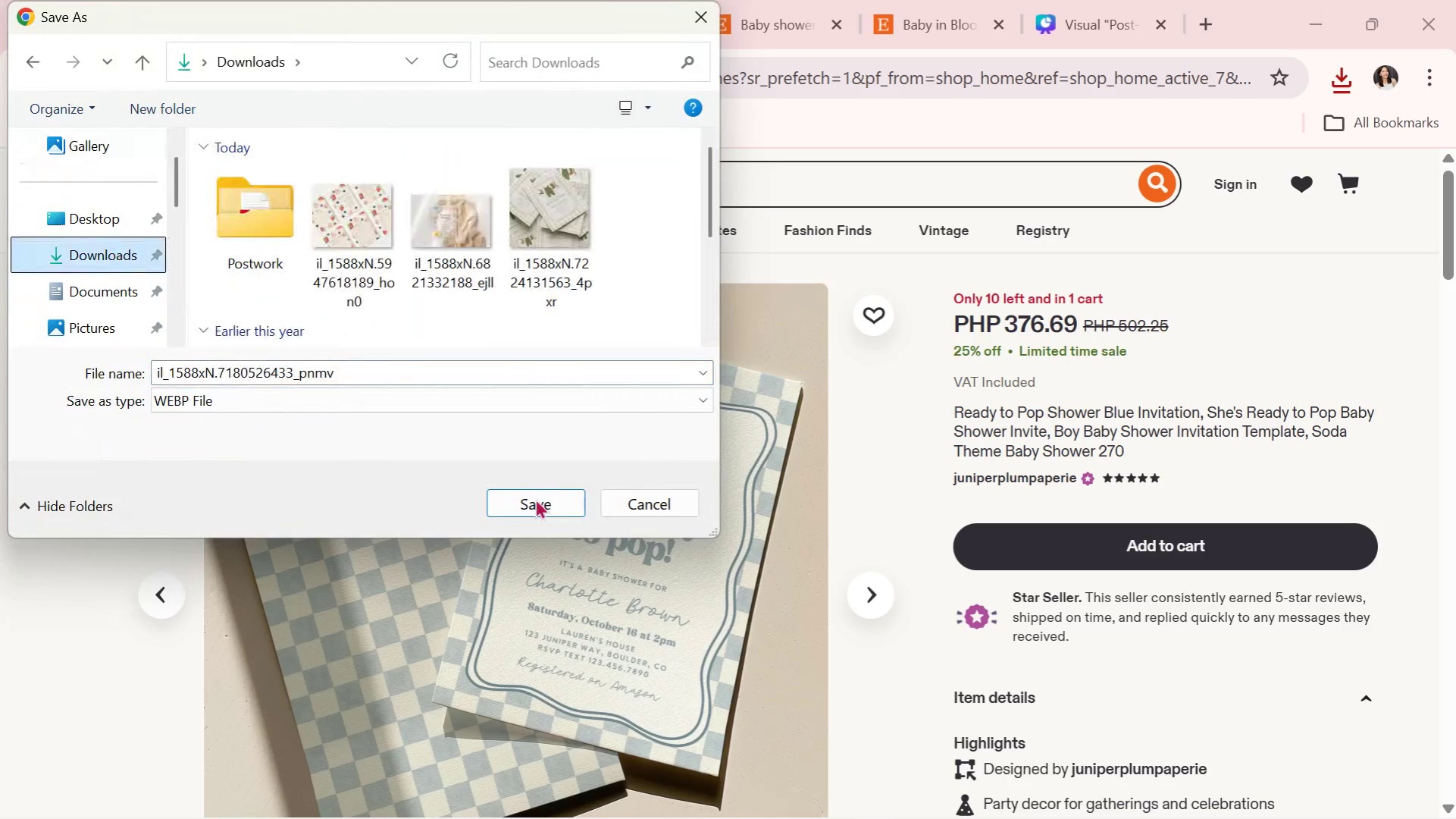 
left_click([535, 499])
 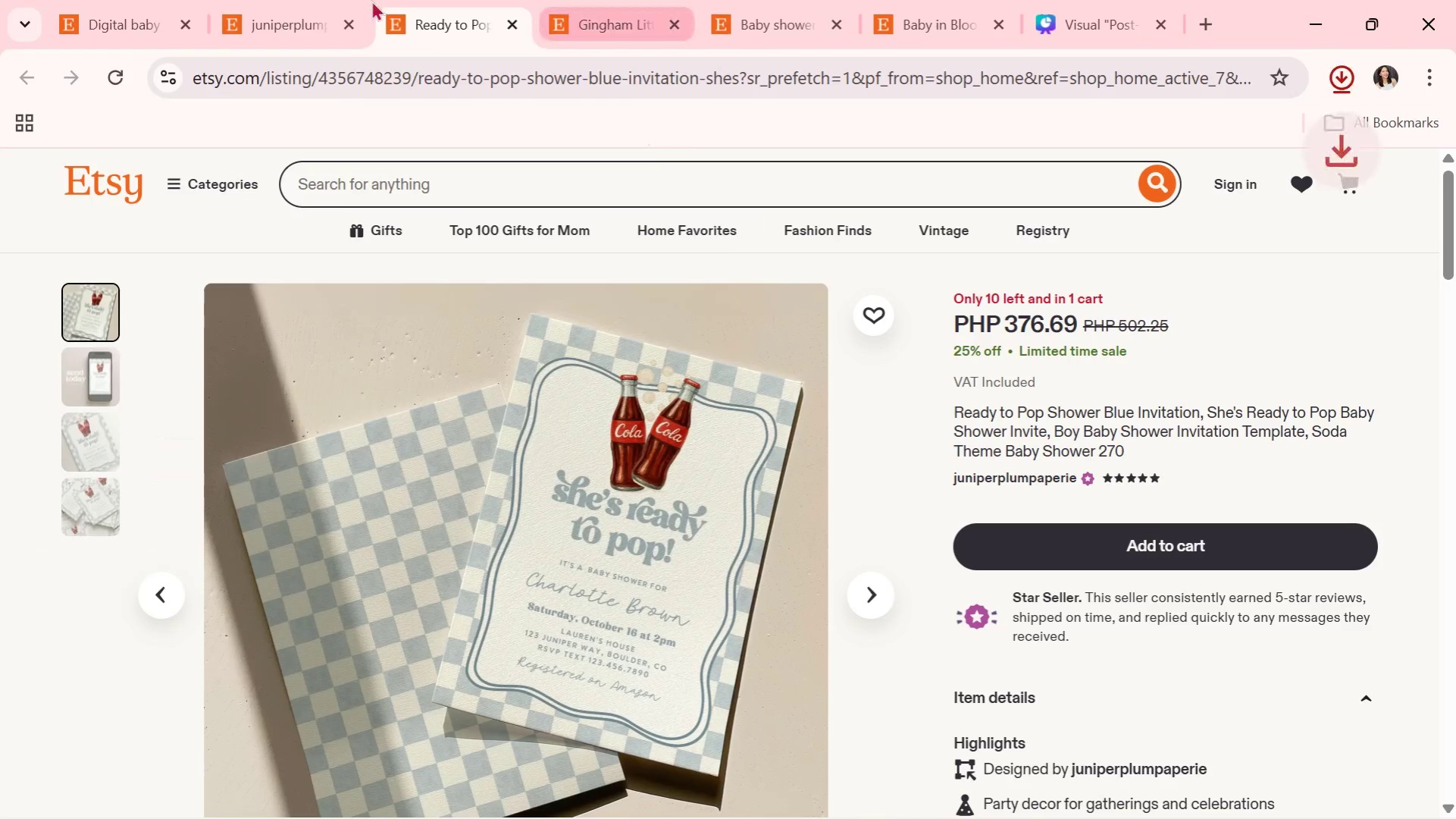 
left_click([273, 0])
 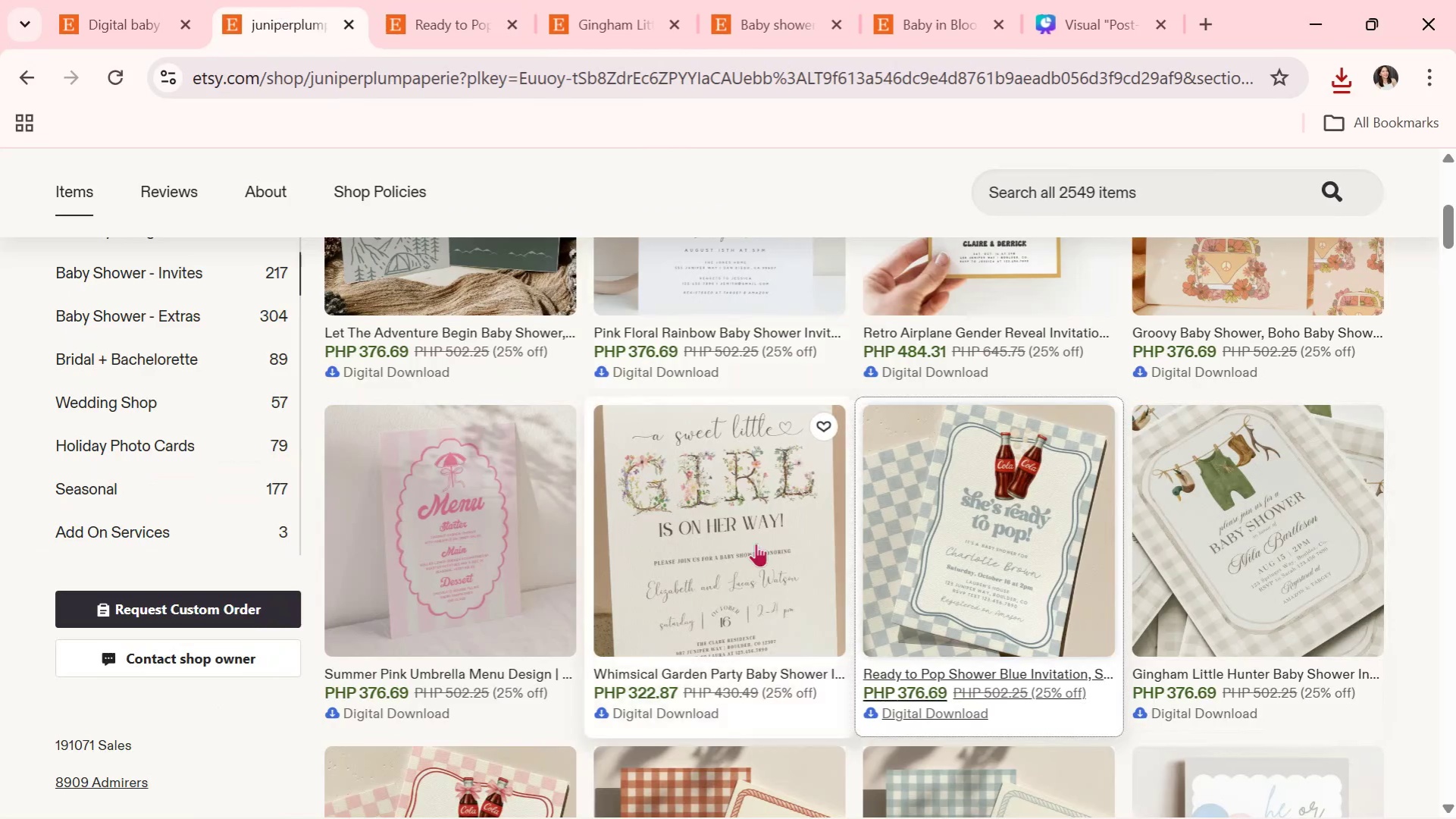 
scroll: coordinate [729, 642], scroll_direction: down, amount: 10.0
 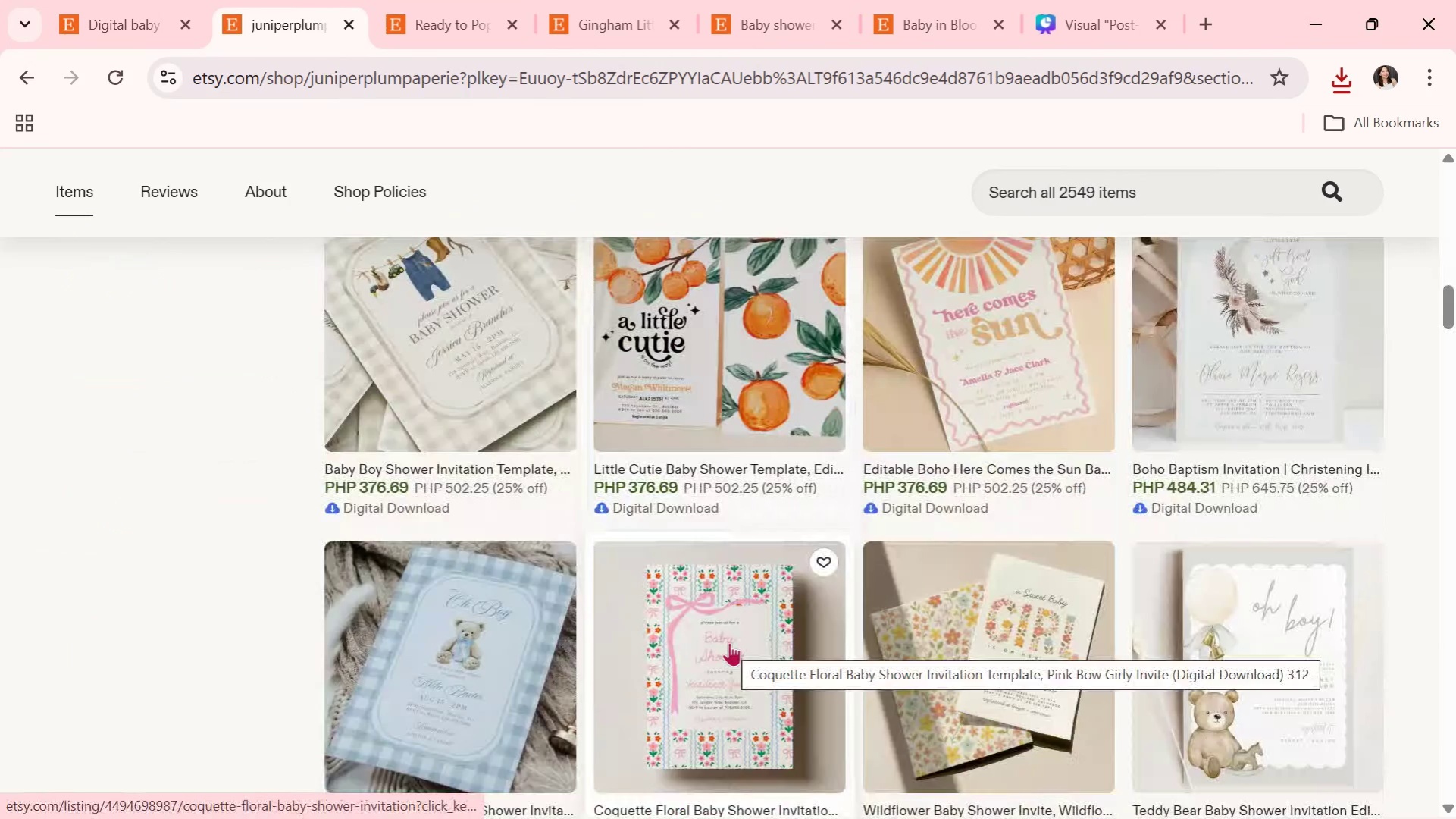 
scroll: coordinate [744, 630], scroll_direction: up, amount: 1.0
 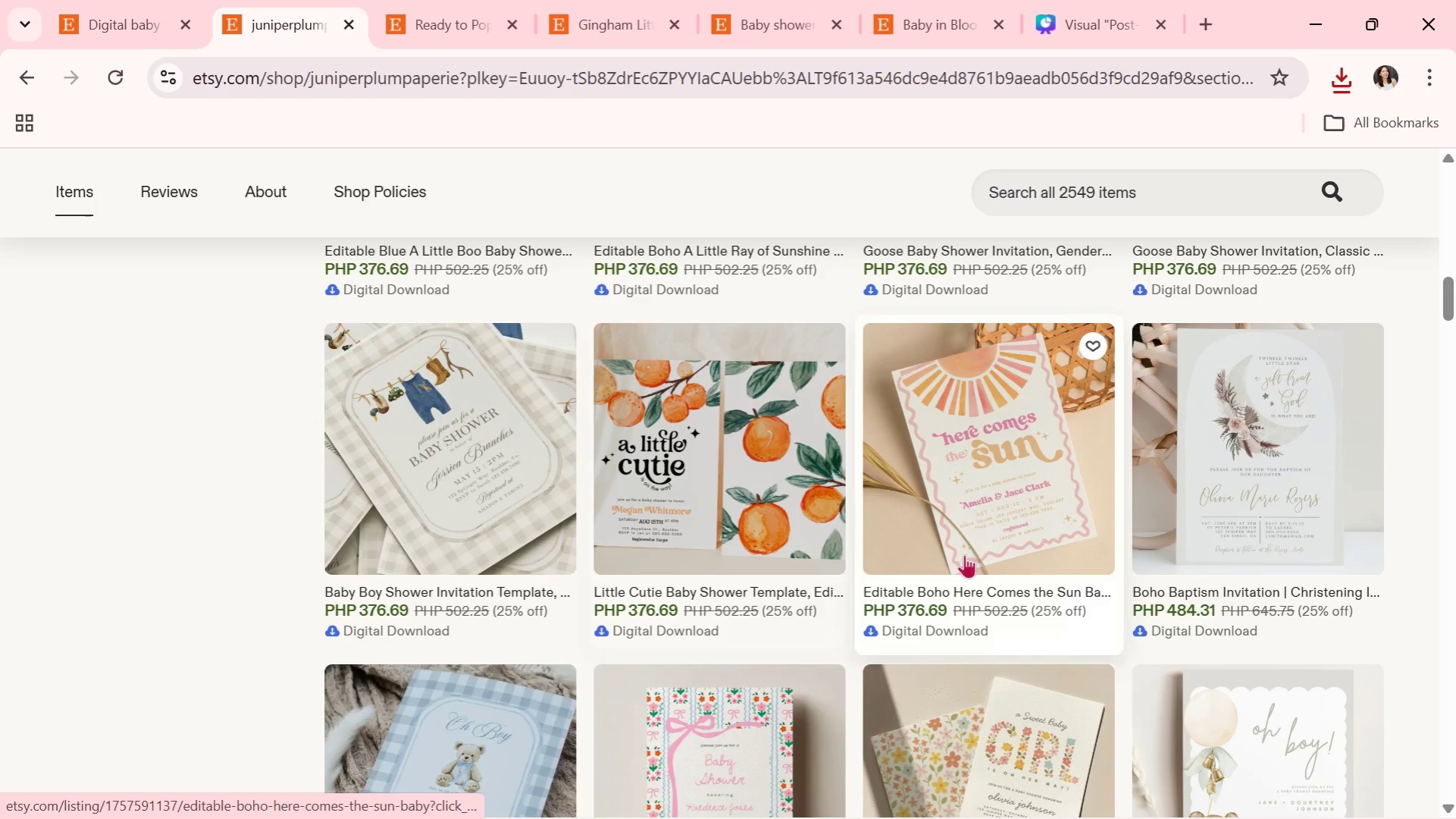 
left_click([970, 532])
 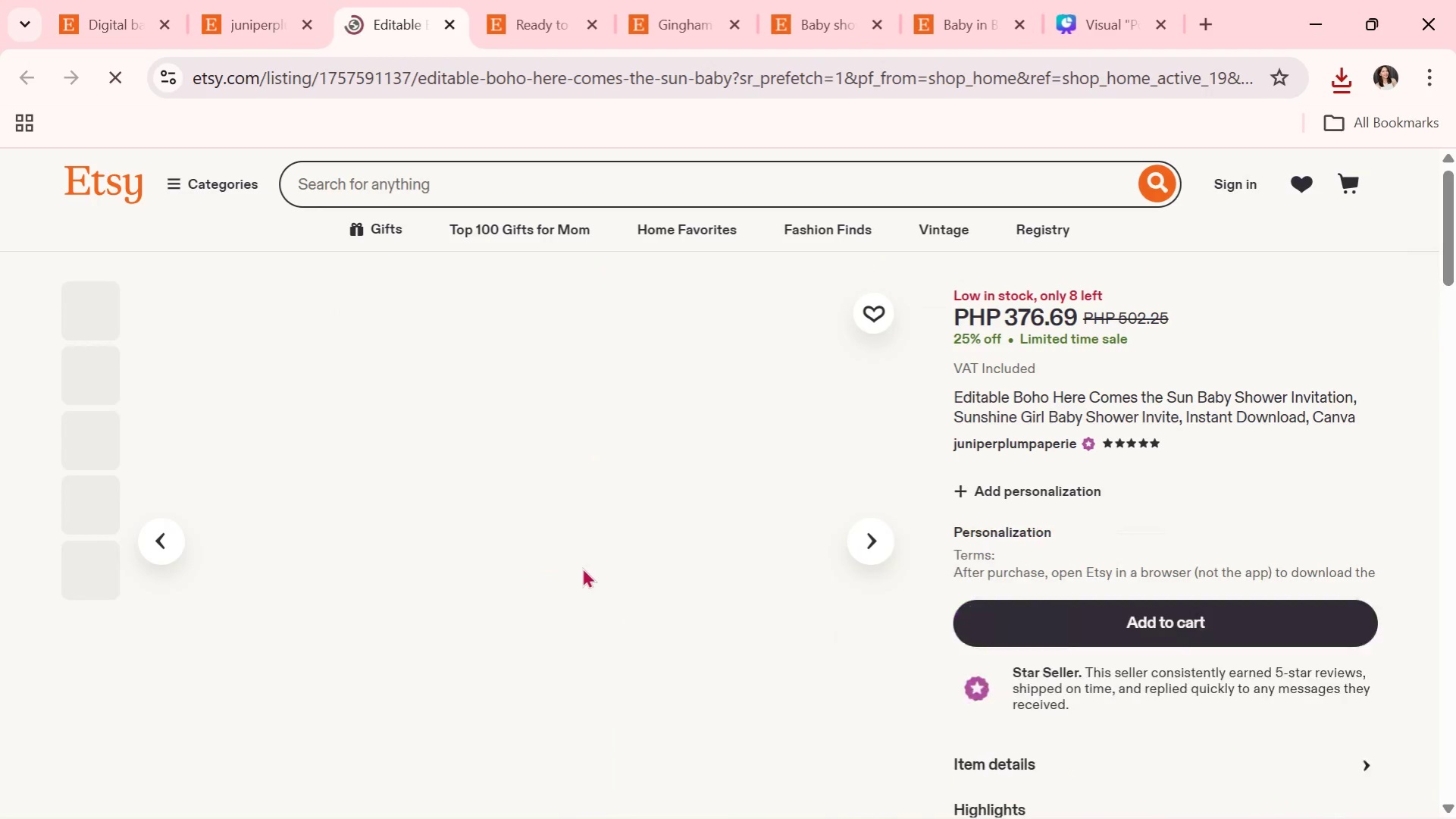 
right_click([581, 569])
 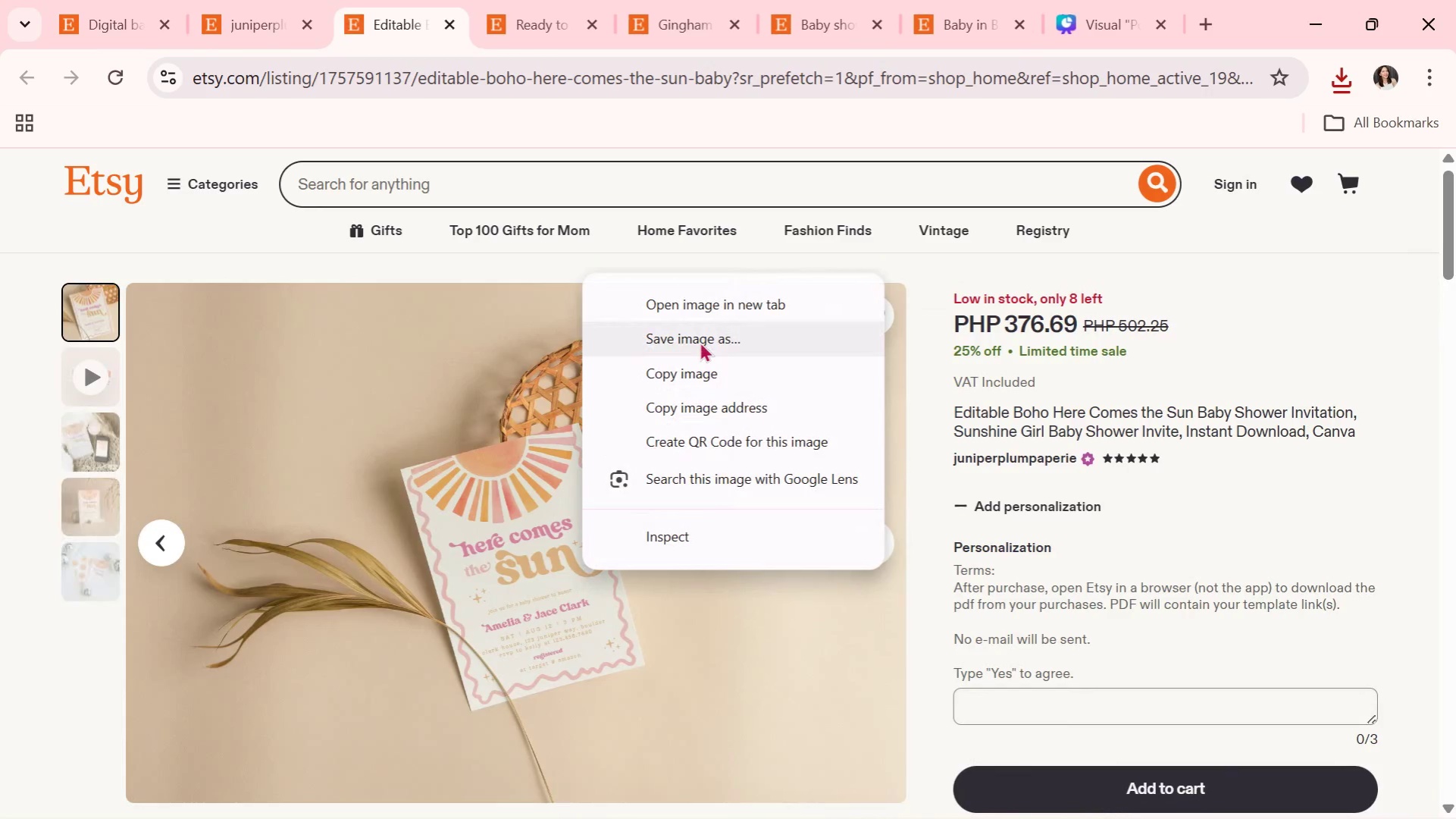 
left_click([700, 341])
 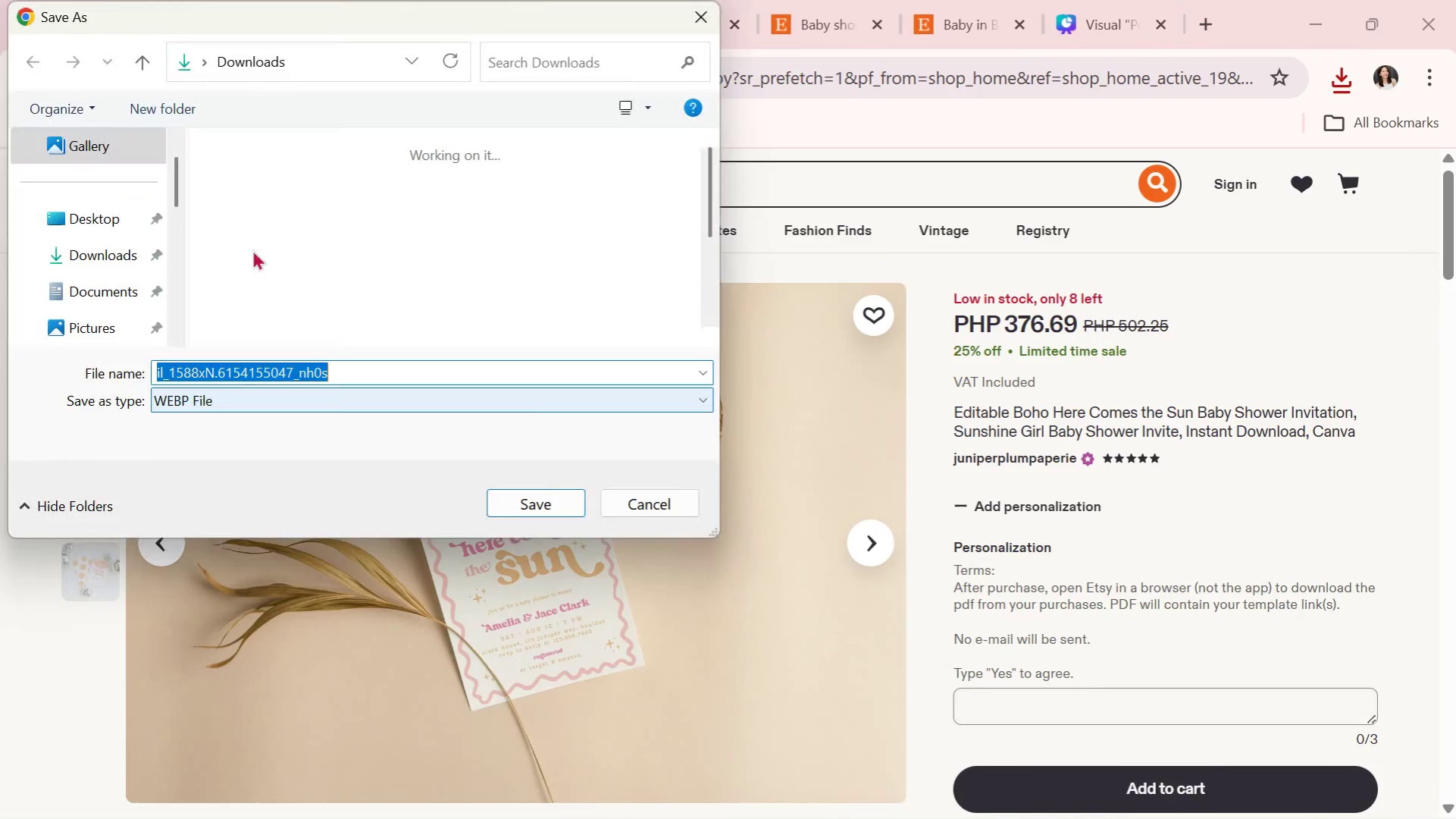 
left_click([96, 245])
 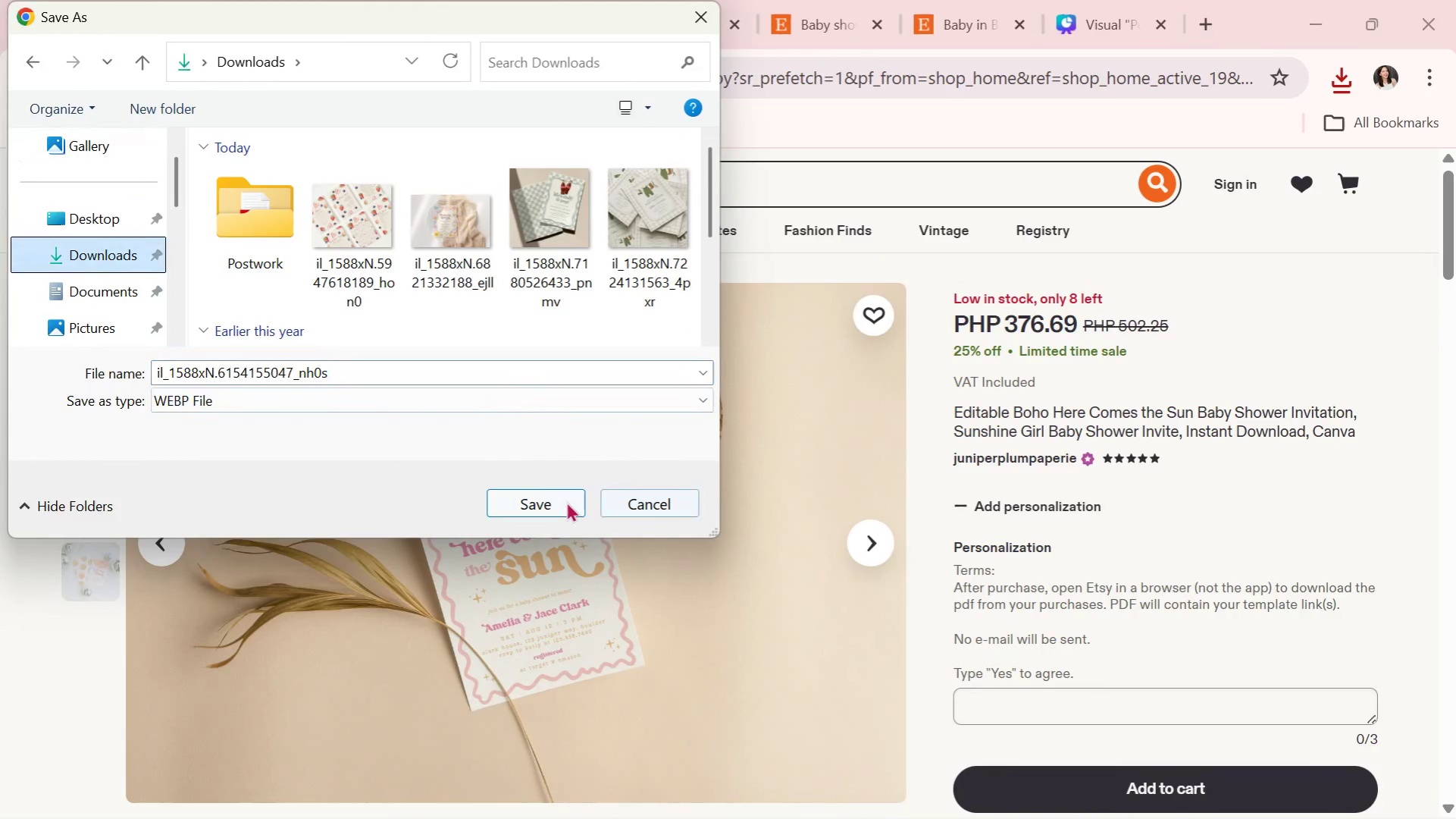 
left_click([566, 501])
 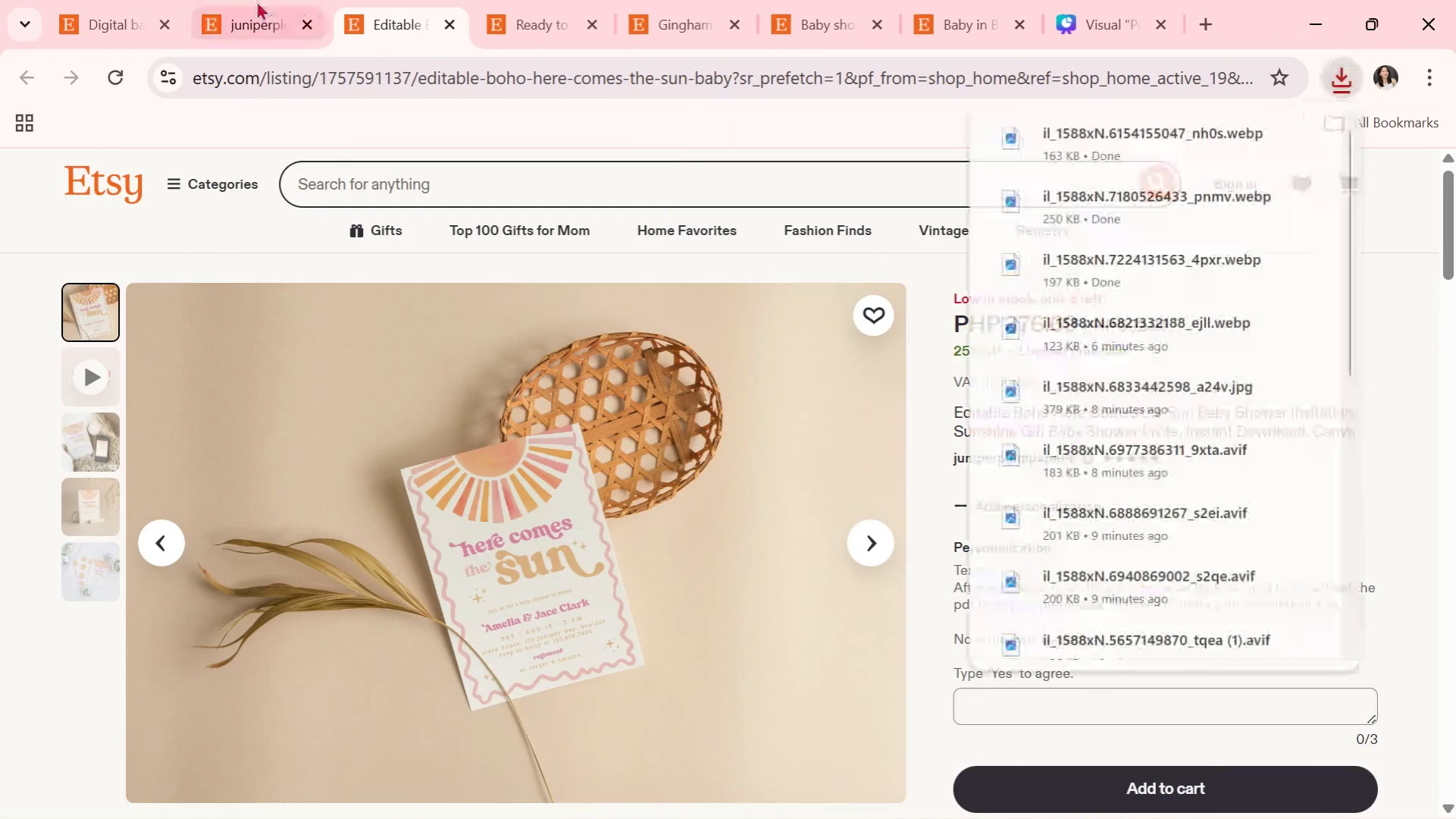 
left_click([256, 0])
 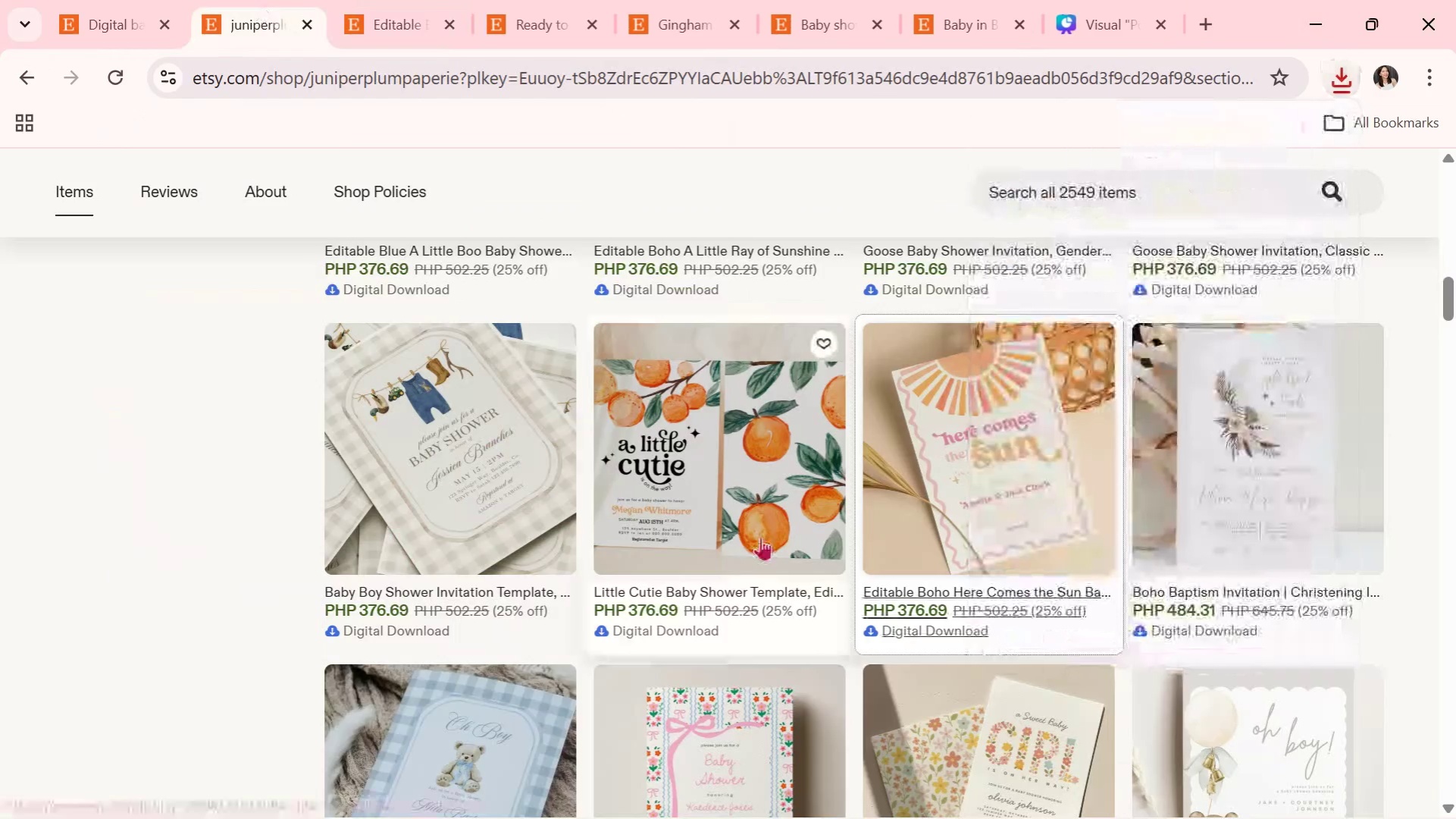 
scroll: coordinate [853, 603], scroll_direction: down, amount: 7.0
 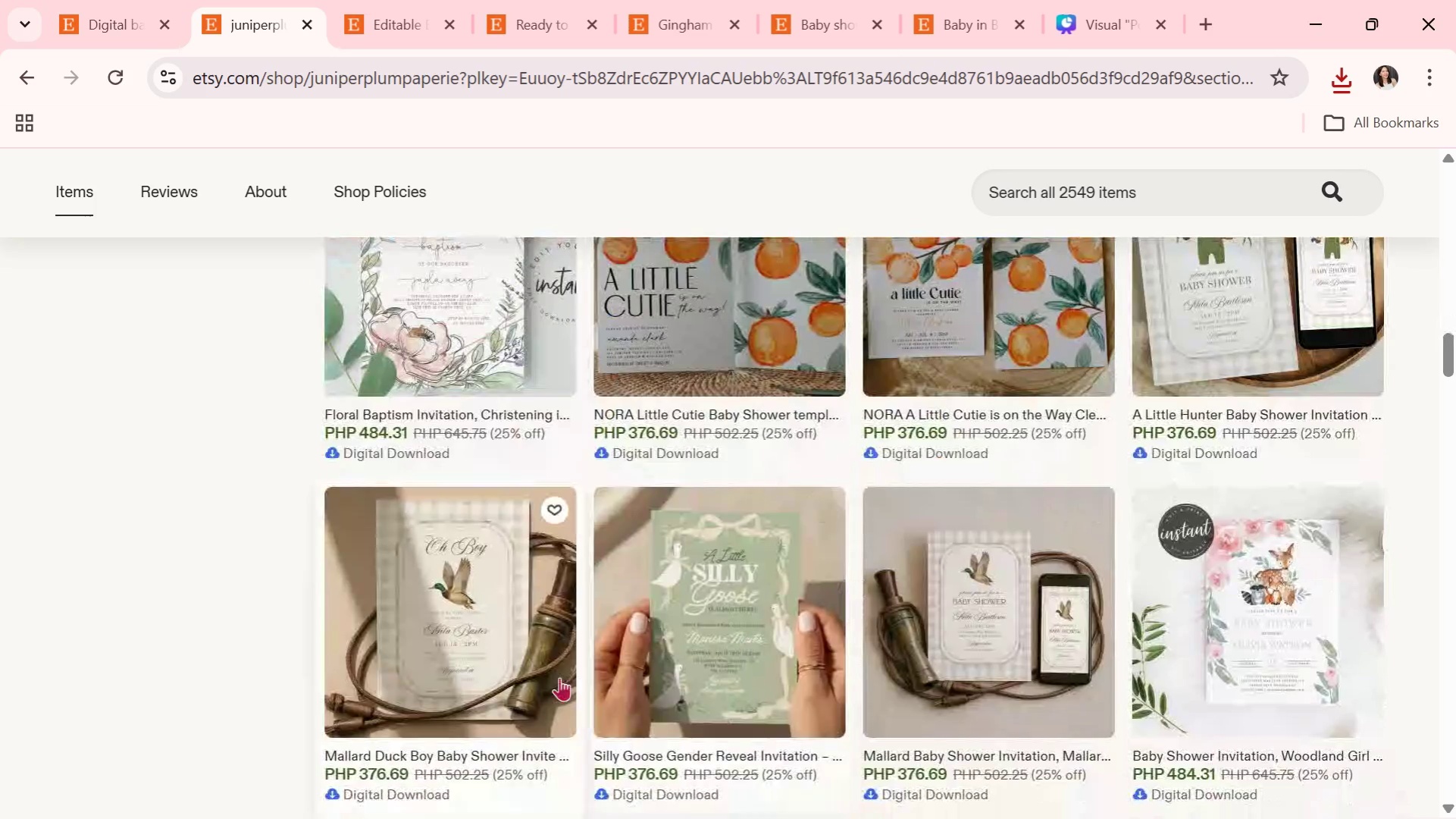 
left_click([550, 670])
 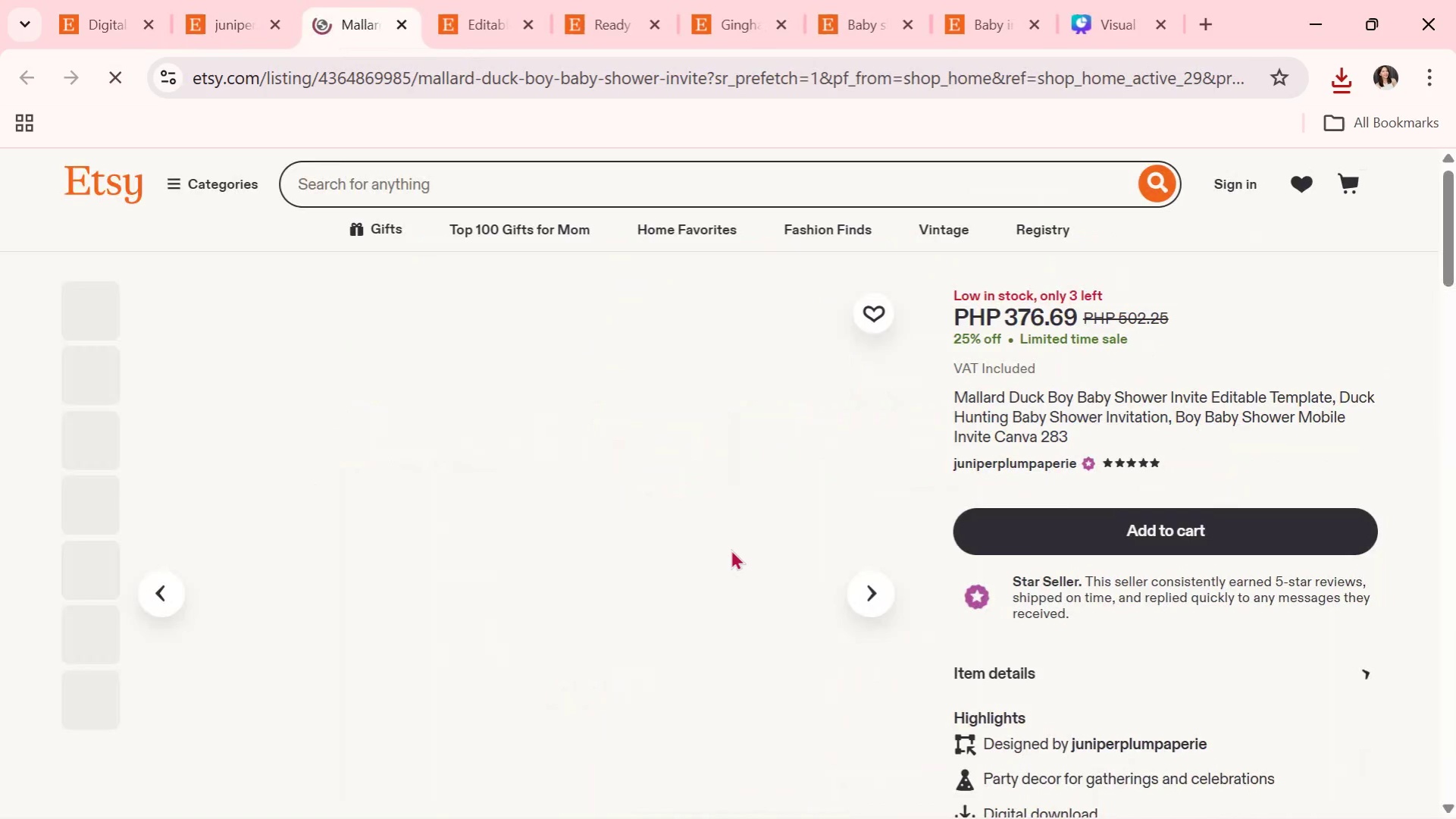 
right_click([625, 602])
 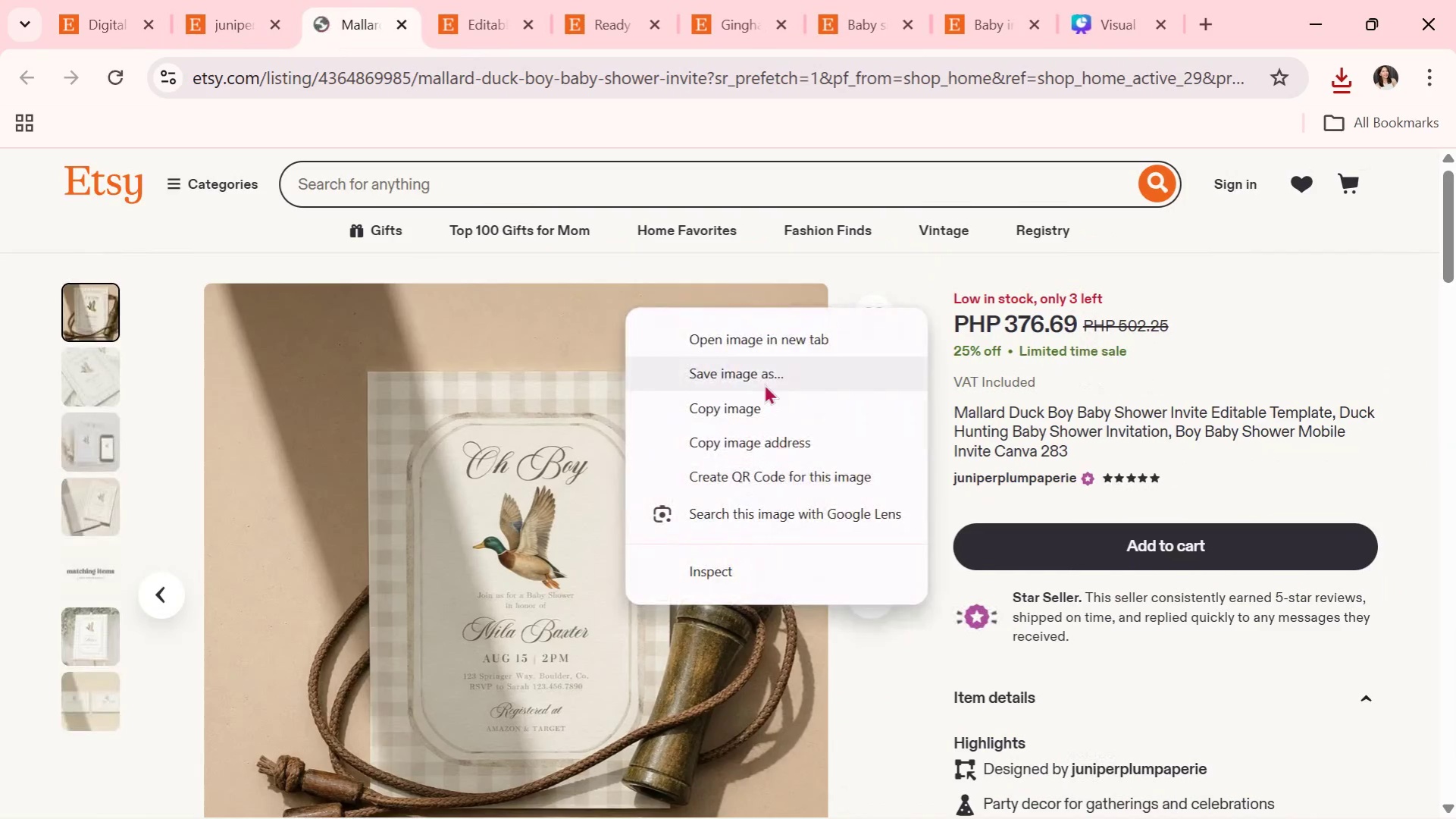 
left_click([762, 375])
 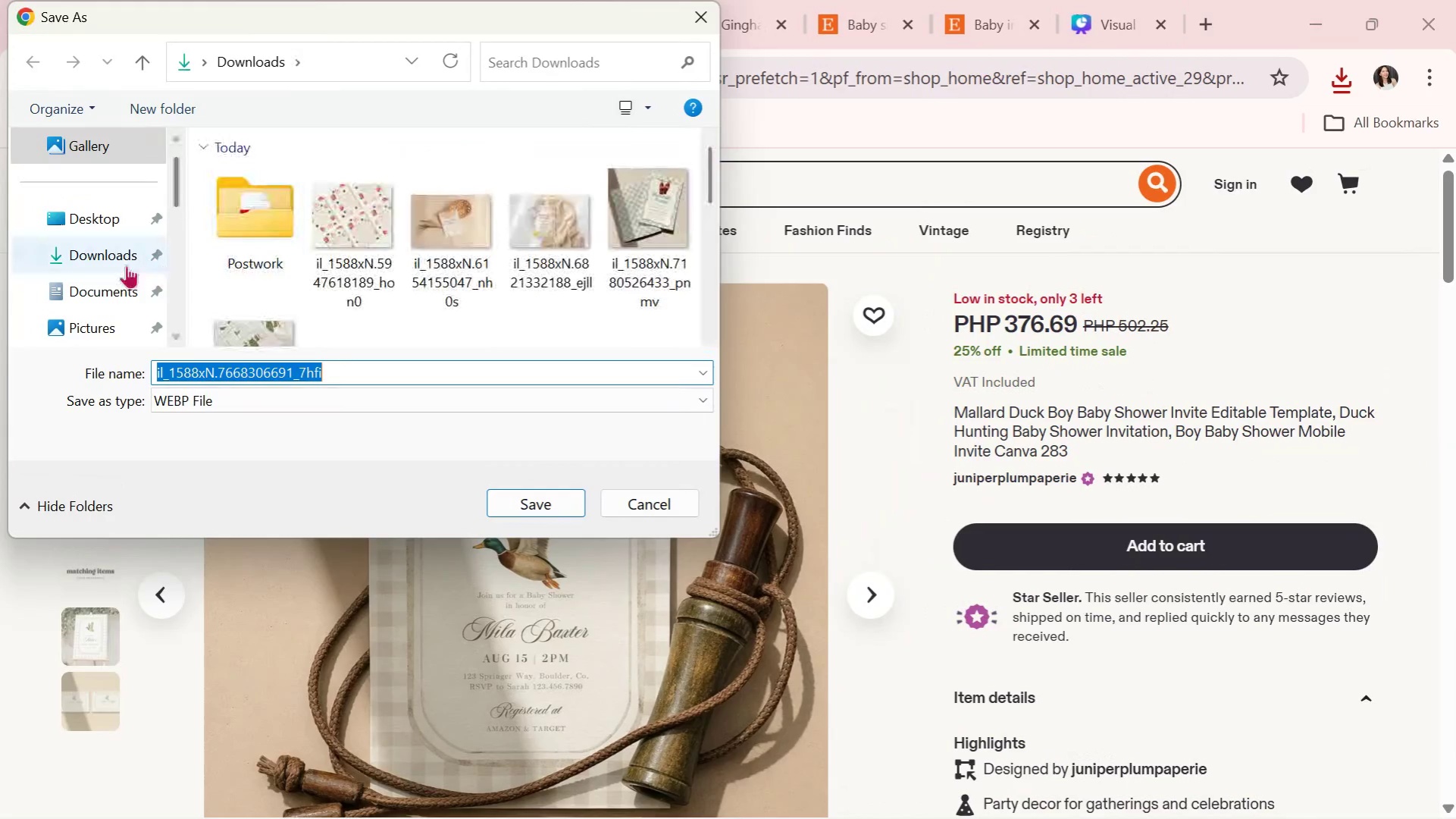 
double_click([105, 244])
 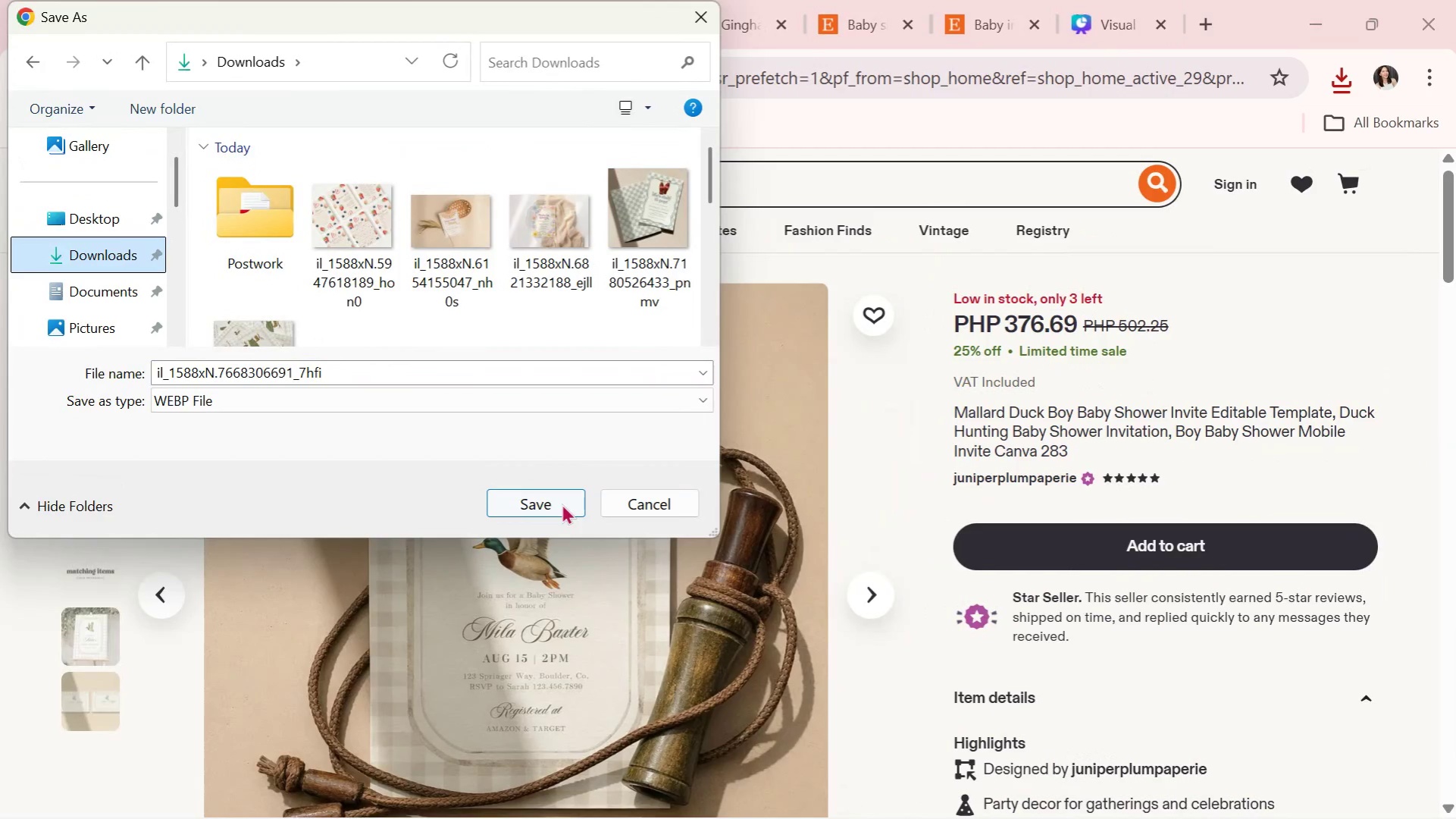 
left_click([556, 507])
 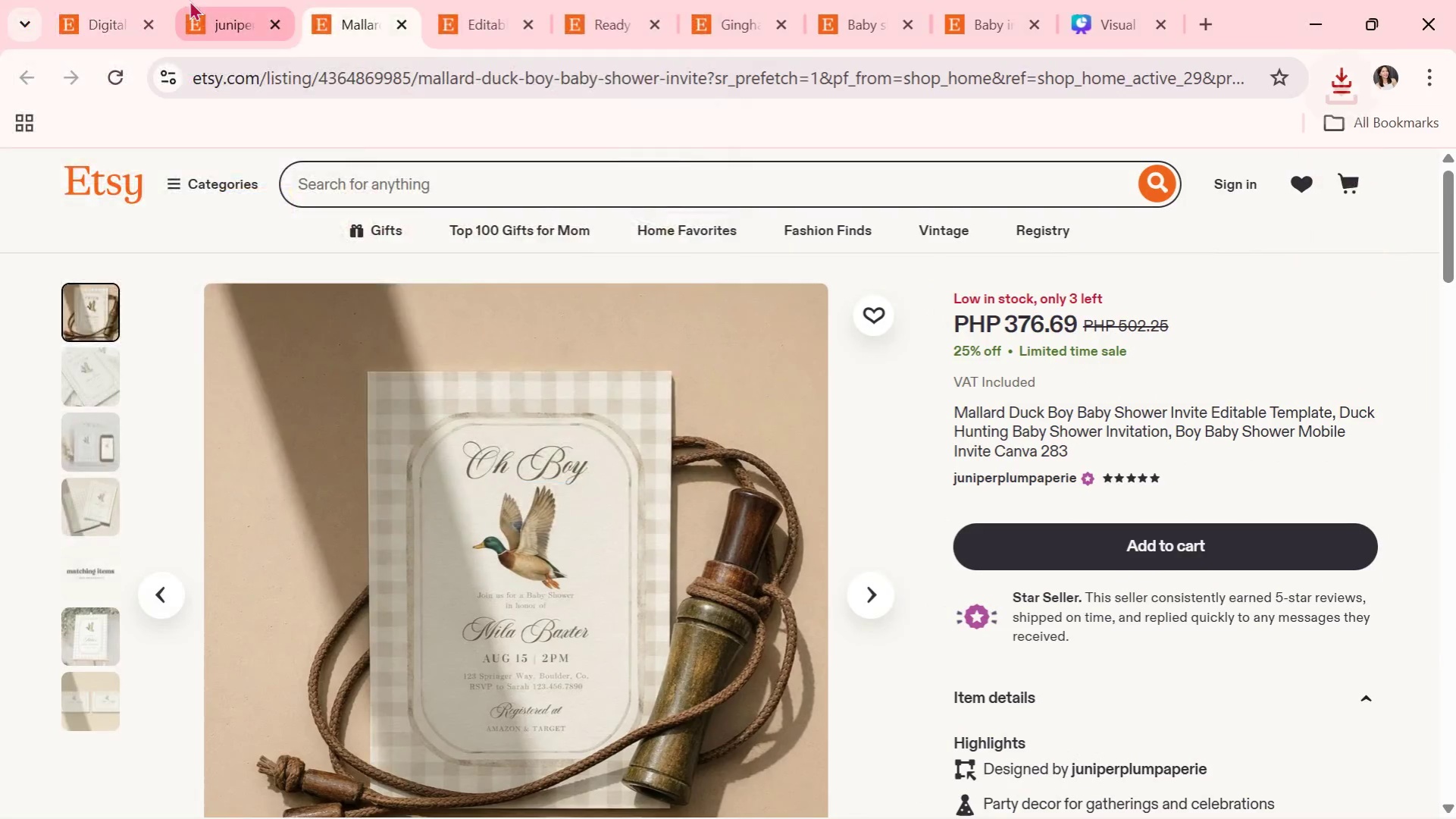 
left_click_drag(start_coordinate=[214, 0], to_coordinate=[512, 593])
 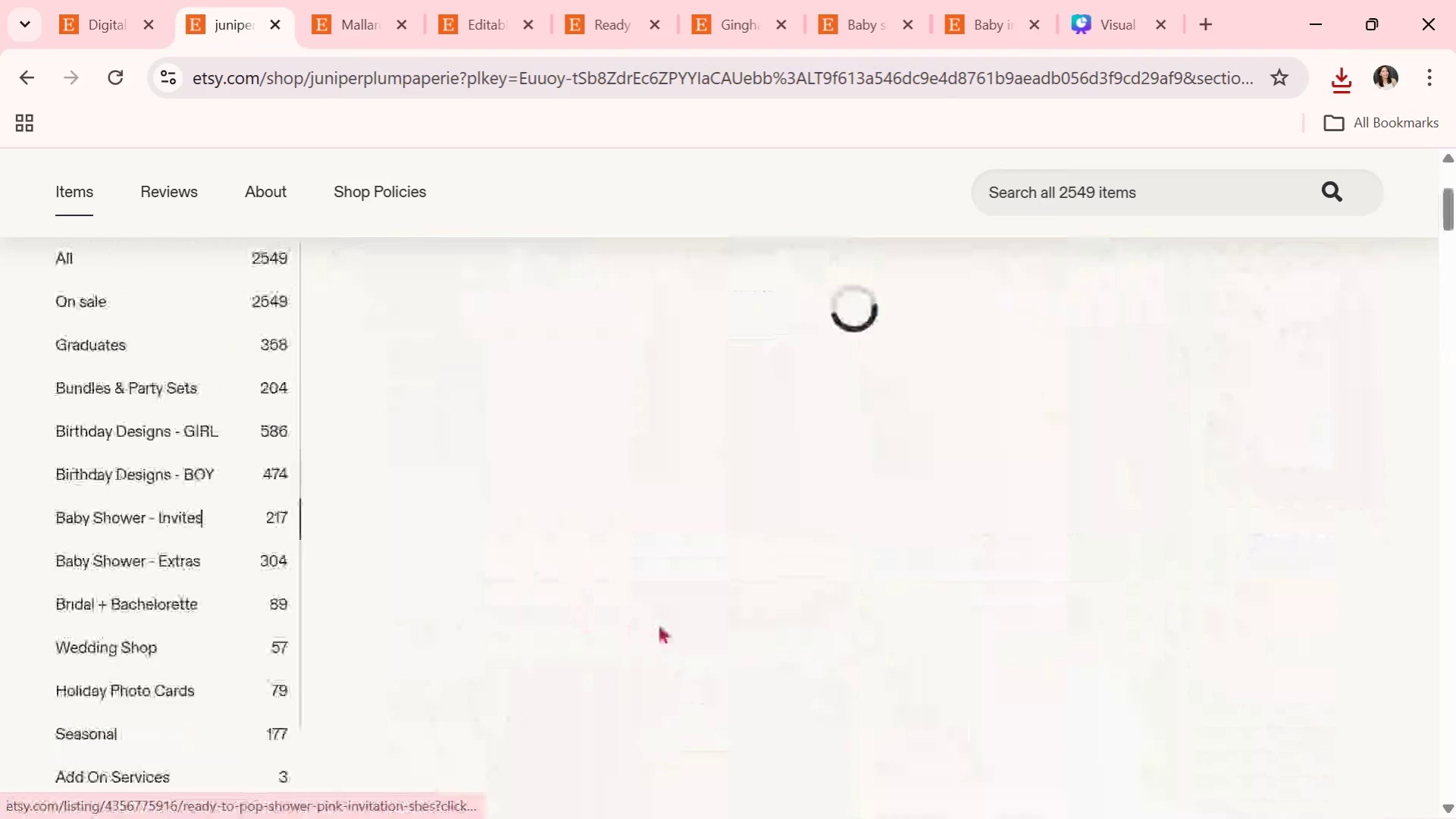 
scroll: coordinate [658, 541], scroll_direction: down, amount: 3.0
 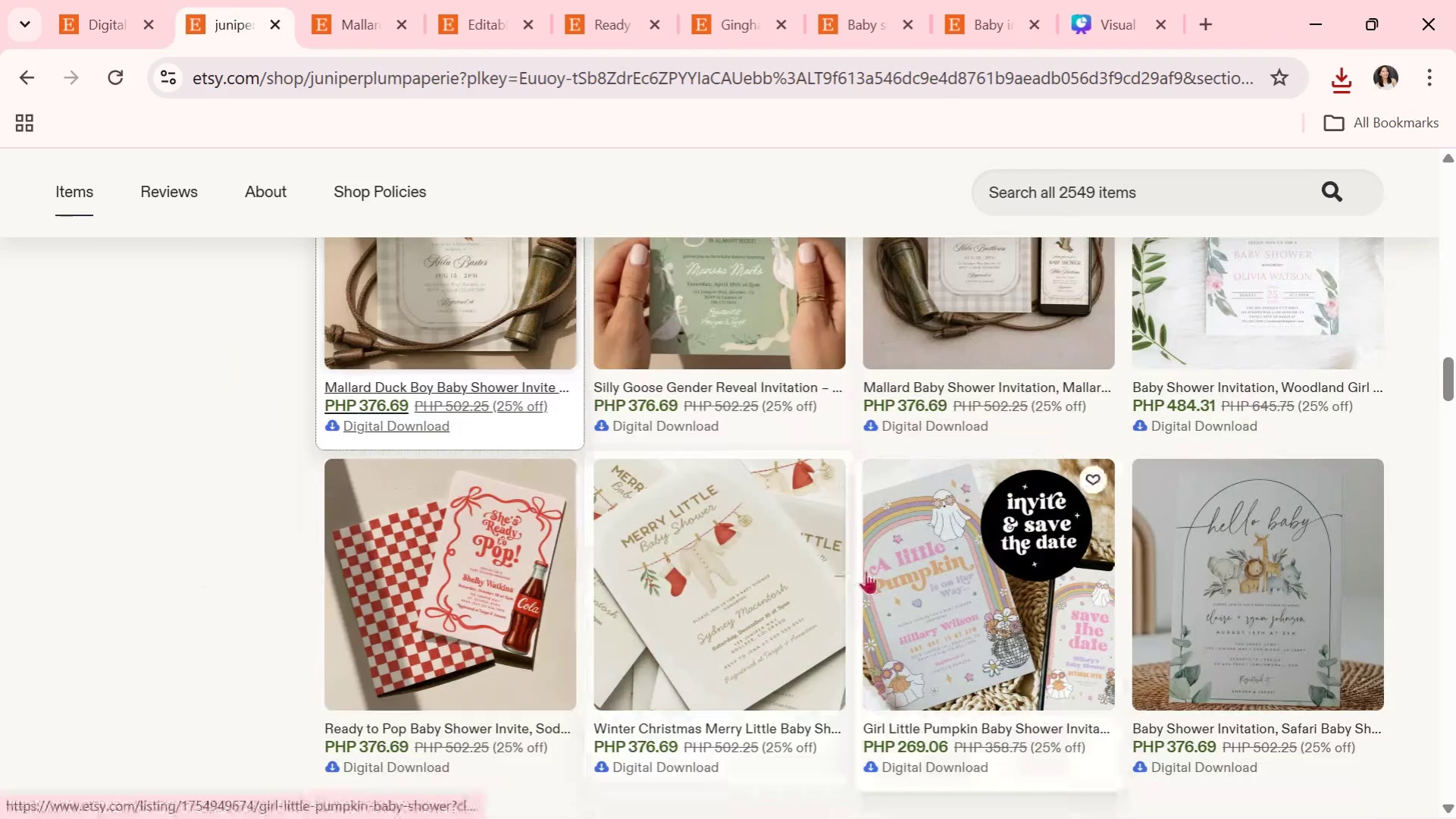 
scroll: coordinate [866, 570], scroll_direction: up, amount: 1.0
 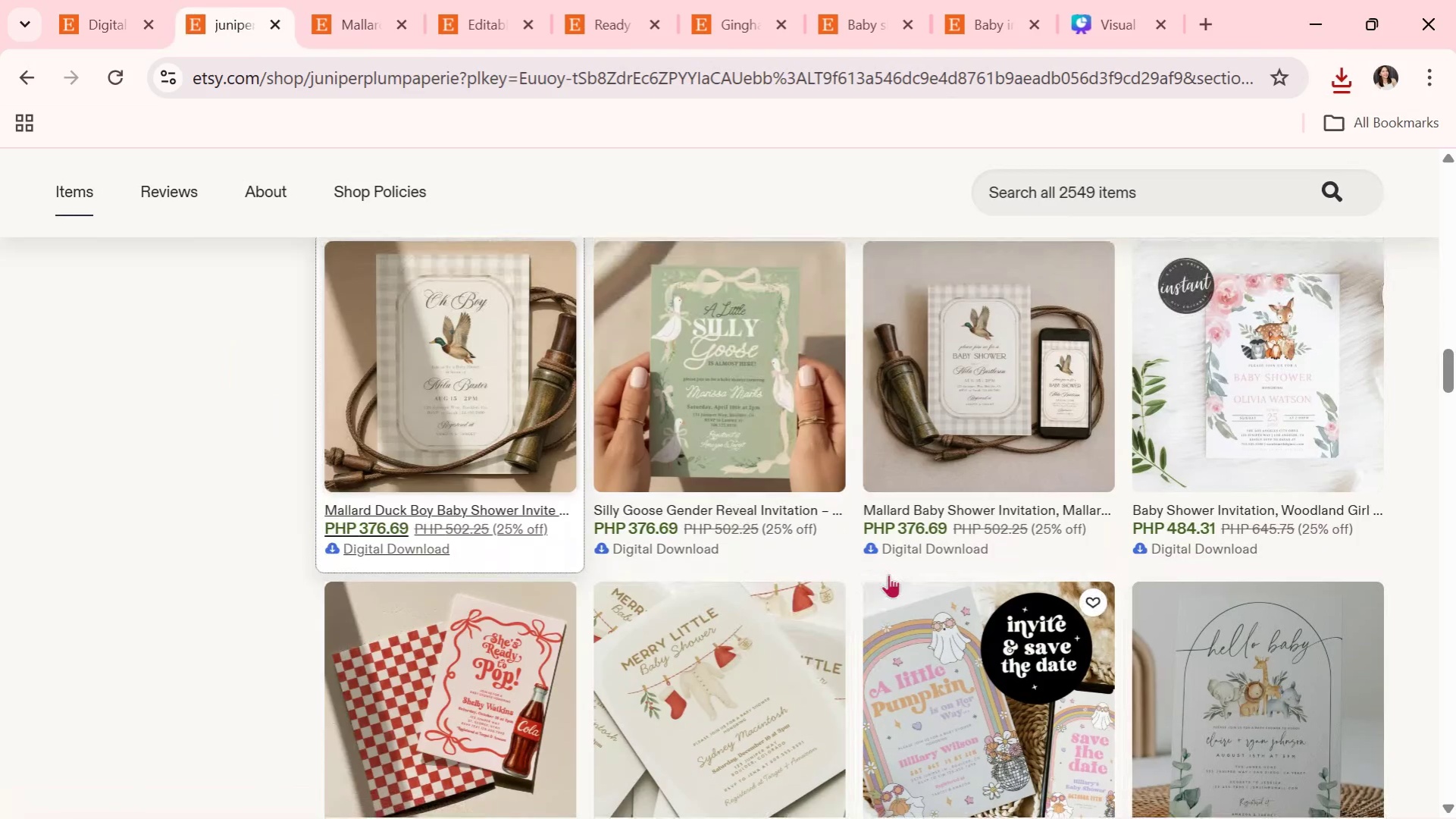 
scroll: coordinate [906, 578], scroll_direction: down, amount: 3.0
 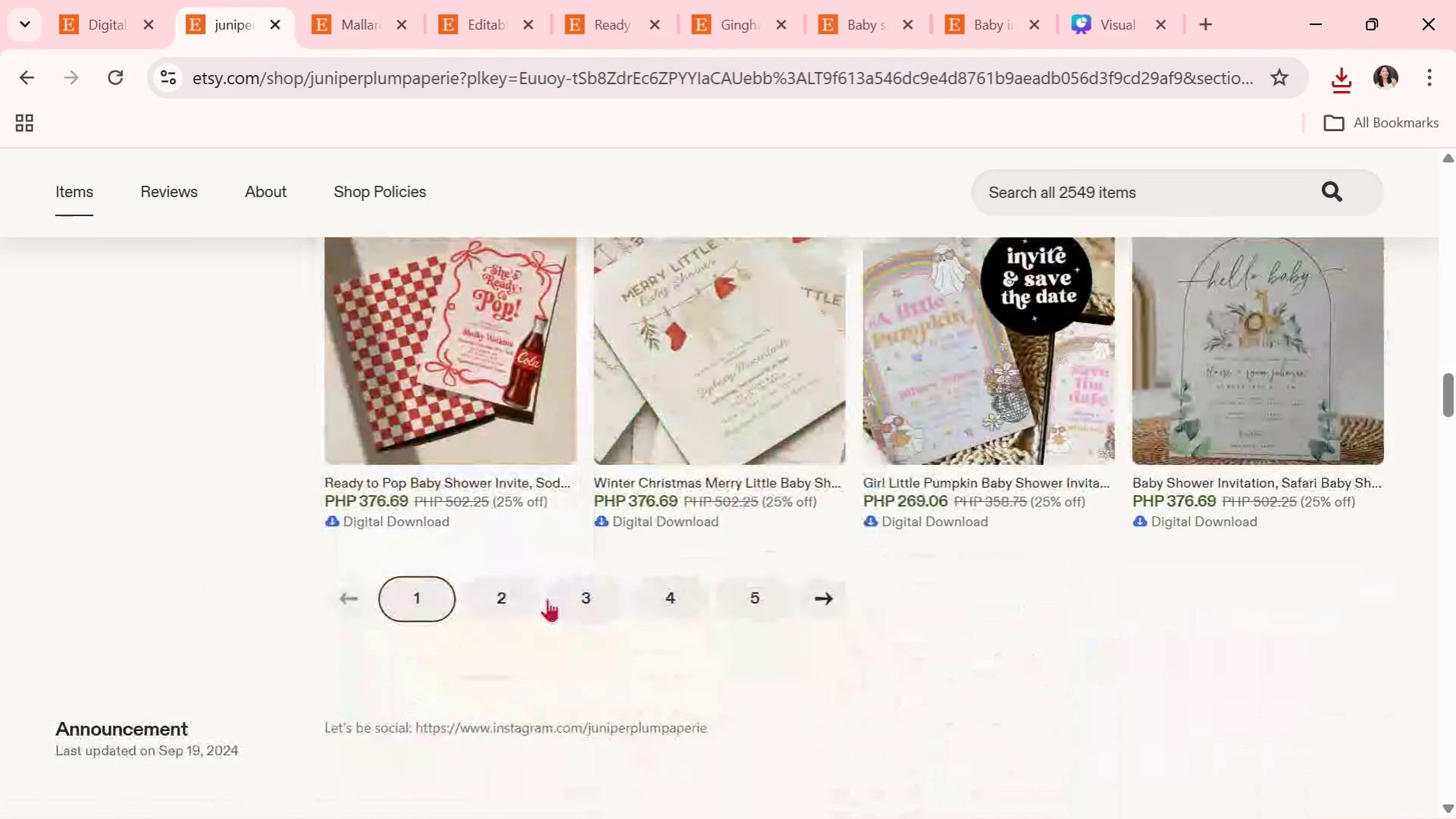 
left_click([512, 593])
 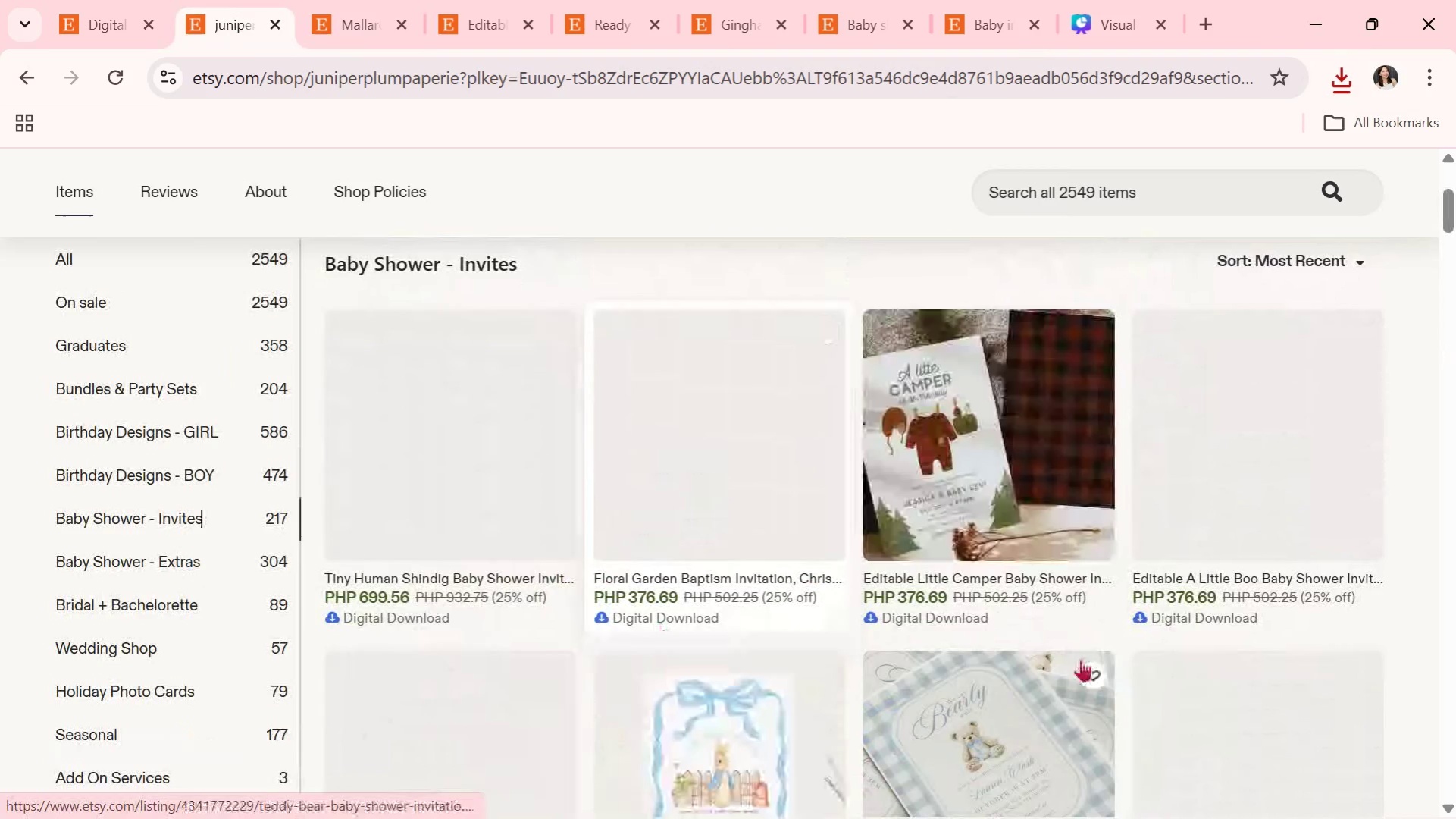 
scroll: coordinate [1140, 676], scroll_direction: down, amount: 2.0
 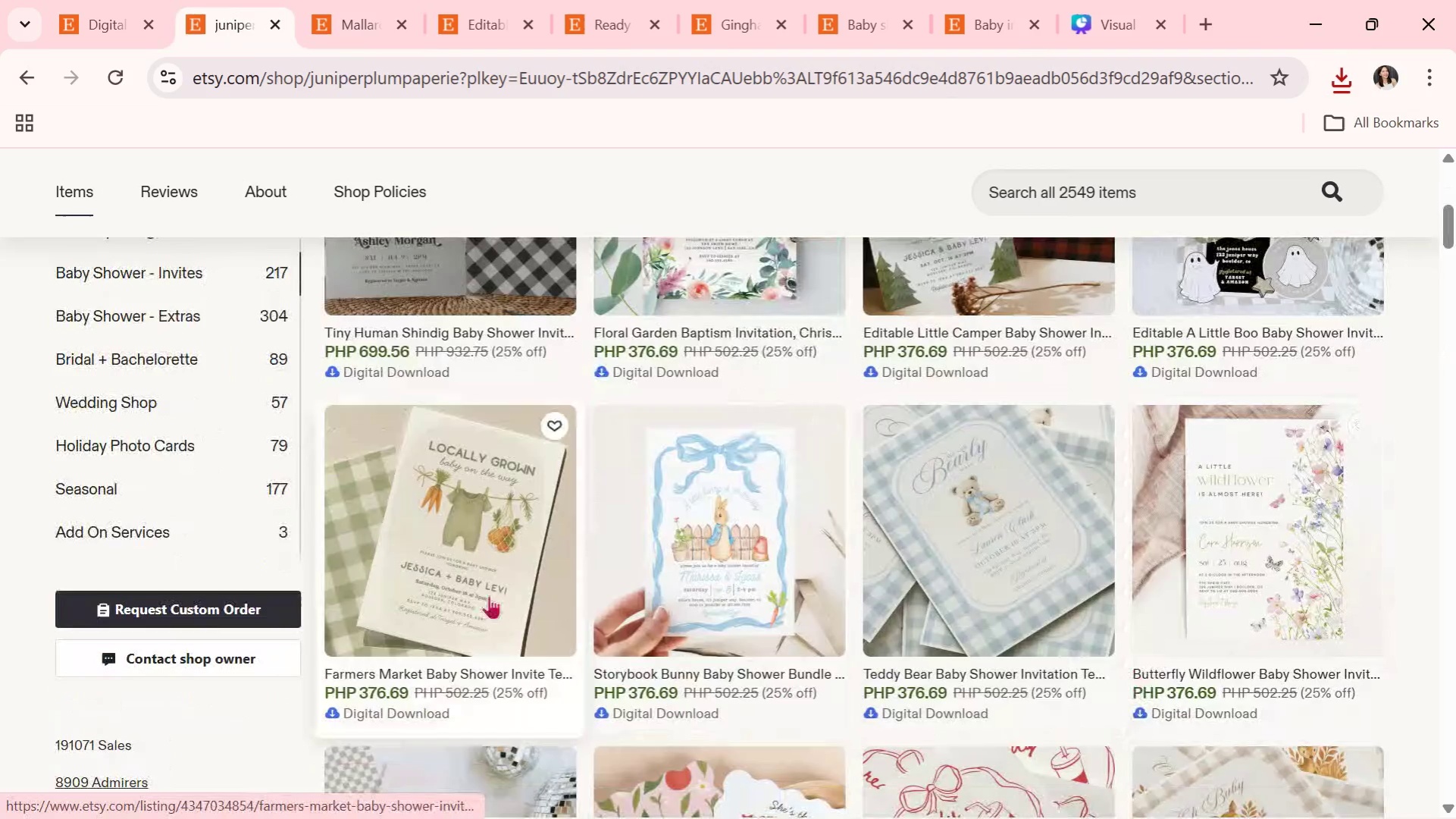 
scroll: coordinate [666, 682], scroll_direction: up, amount: 3.0
 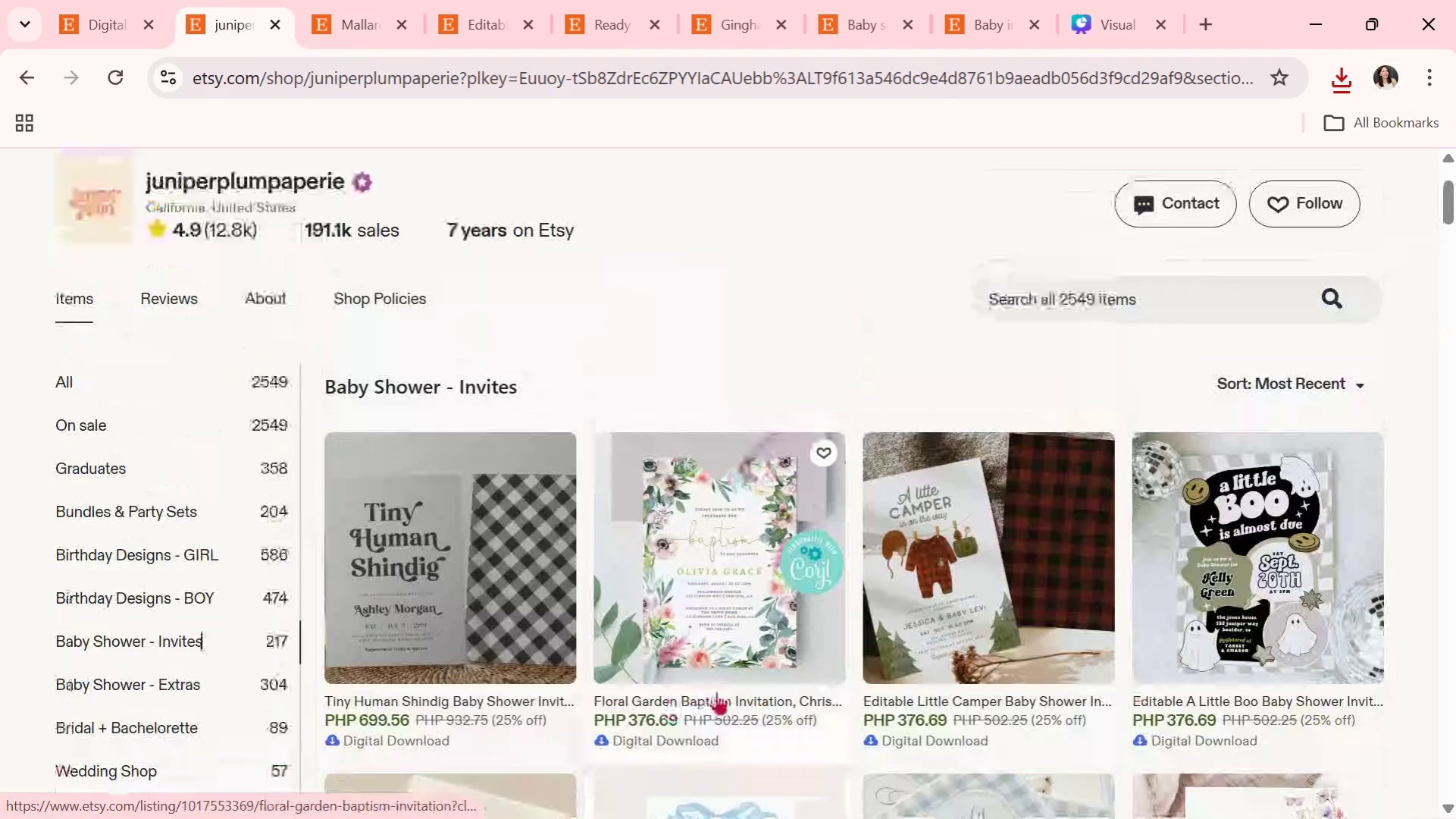 
scroll: coordinate [941, 657], scroll_direction: down, amount: 13.0
 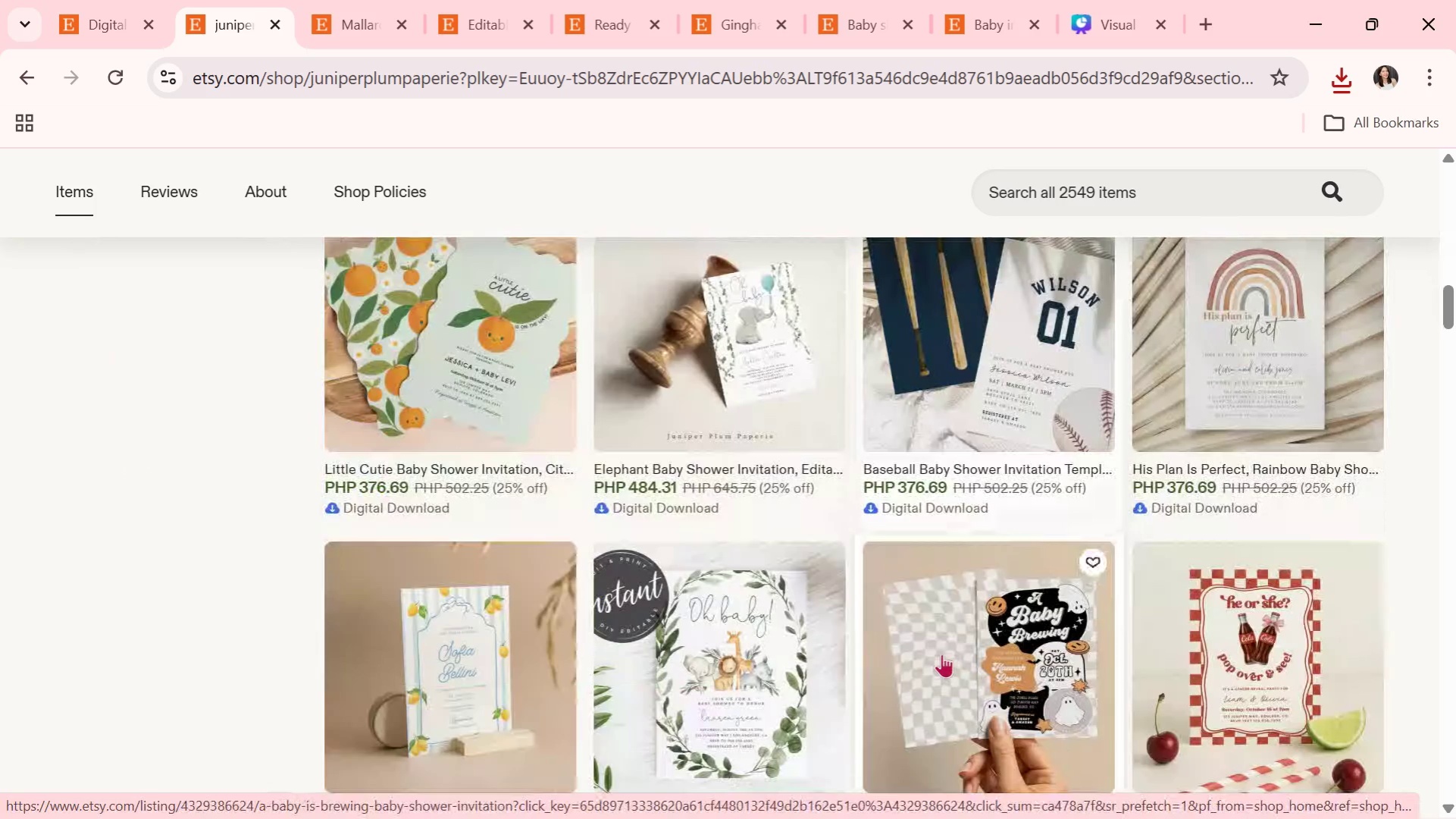 
scroll: coordinate [944, 651], scroll_direction: down, amount: 3.0
 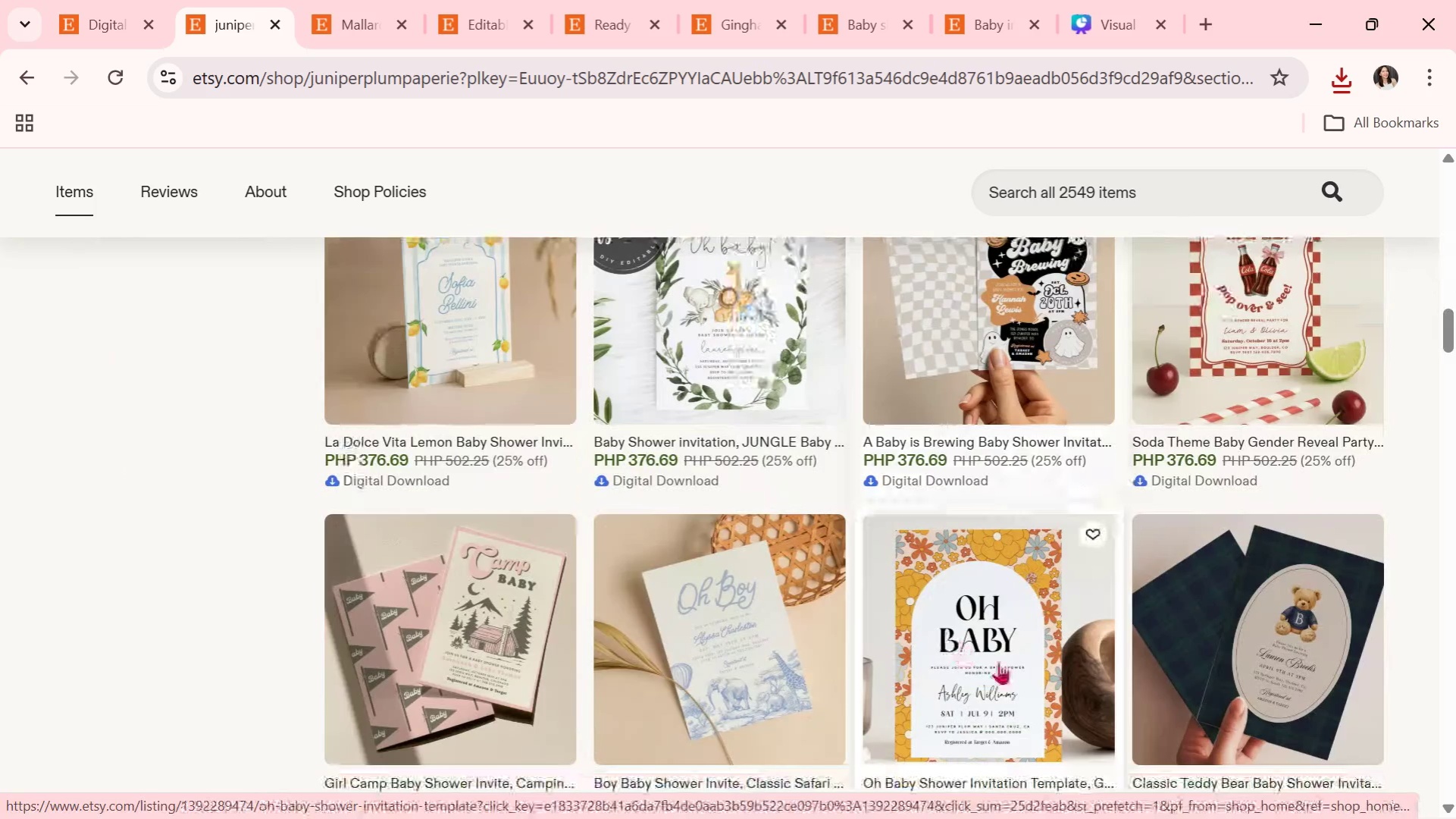 
mouse_move([988, 667])
 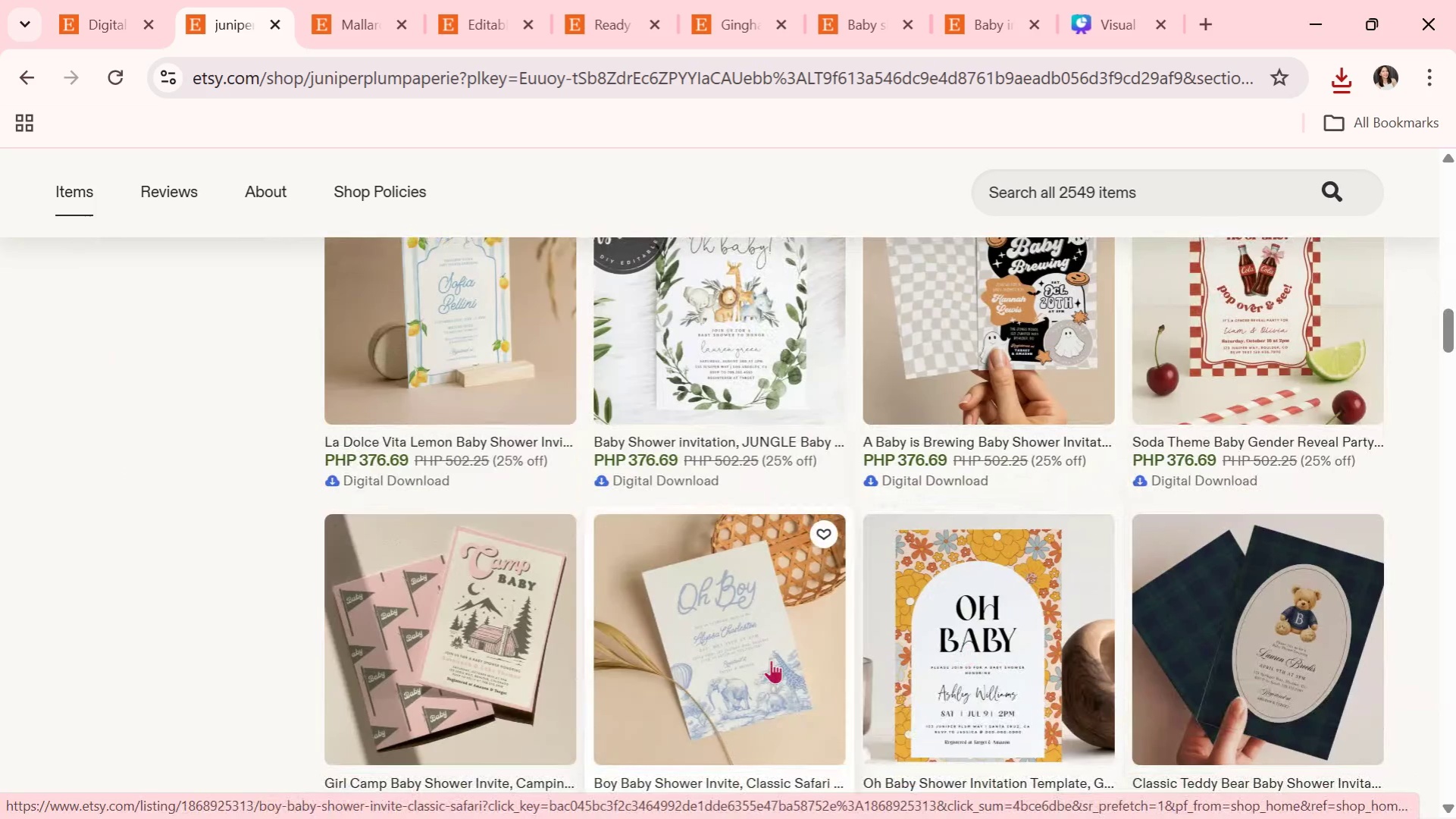 
scroll: coordinate [771, 660], scroll_direction: down, amount: 1.0
 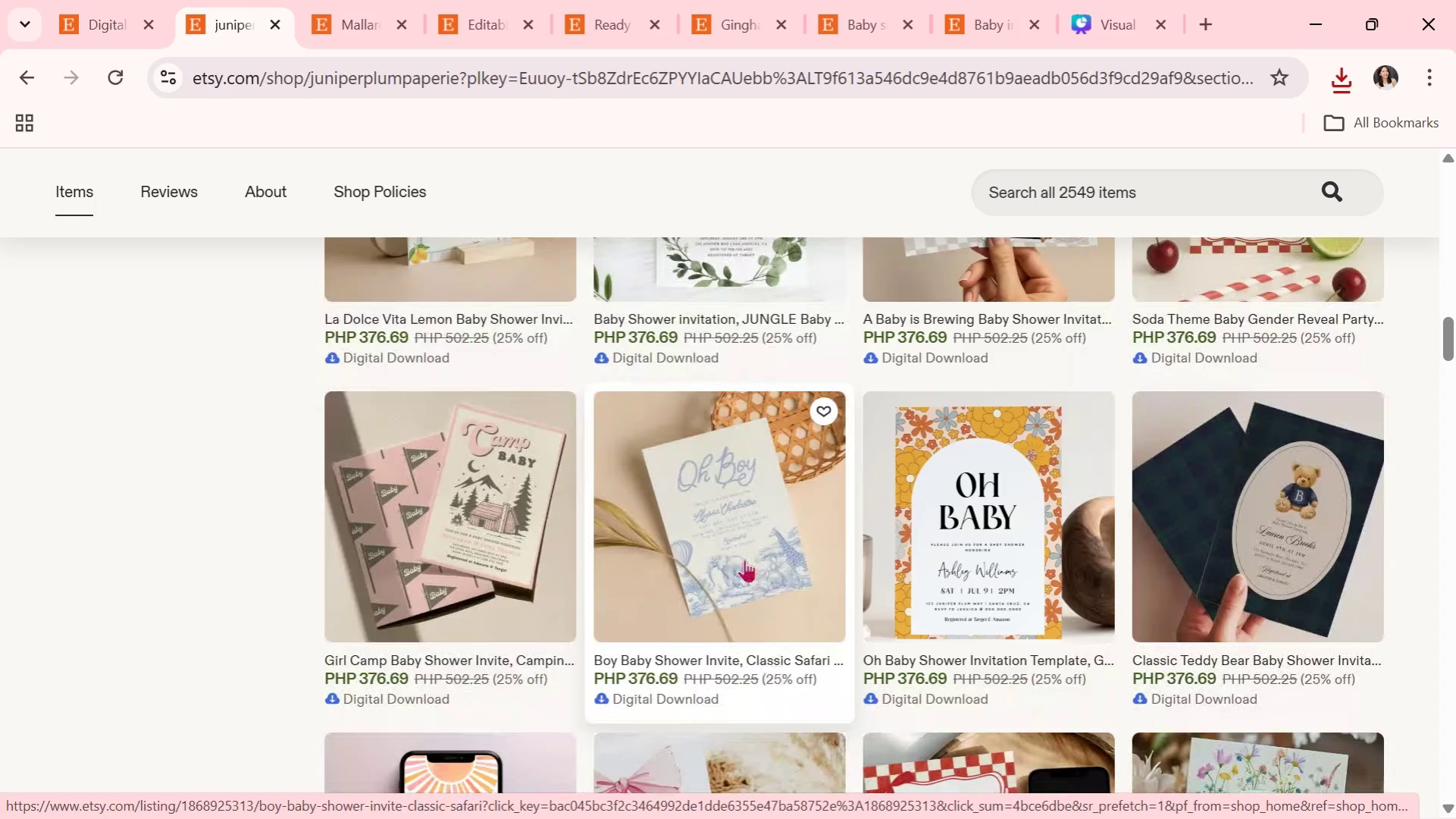 
left_click([744, 559])
 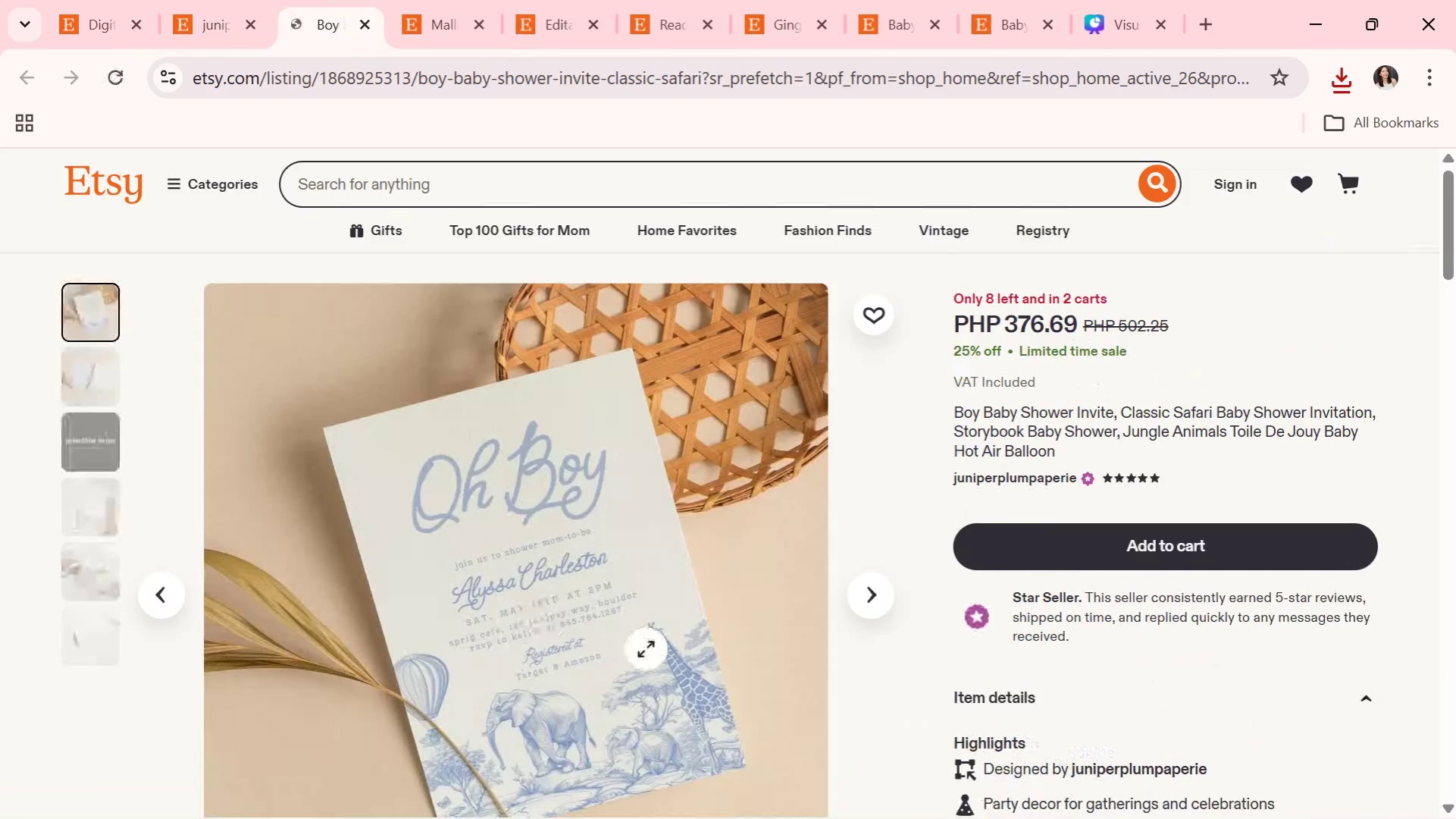 
right_click([650, 651])
 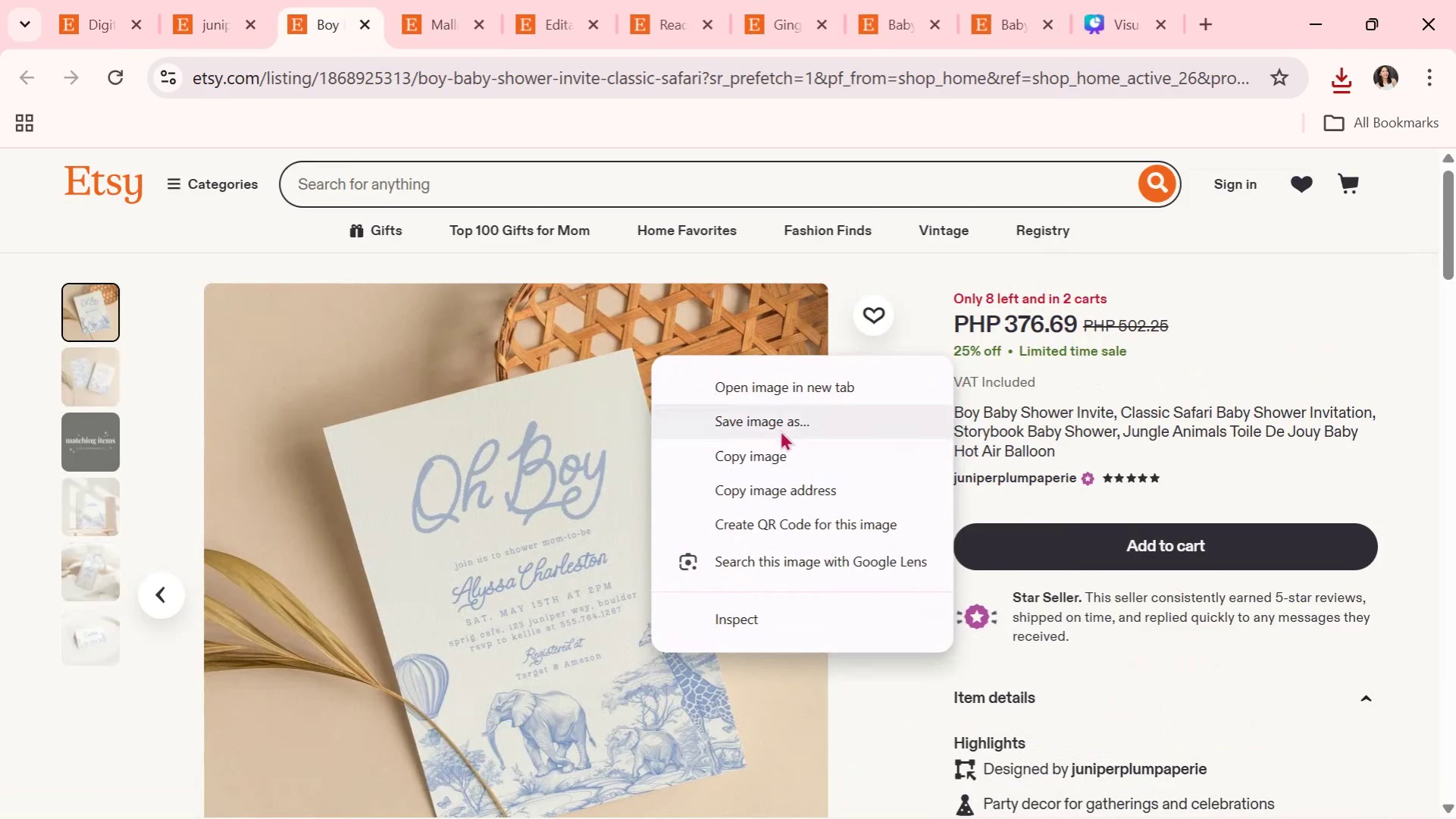 
left_click([781, 426])
 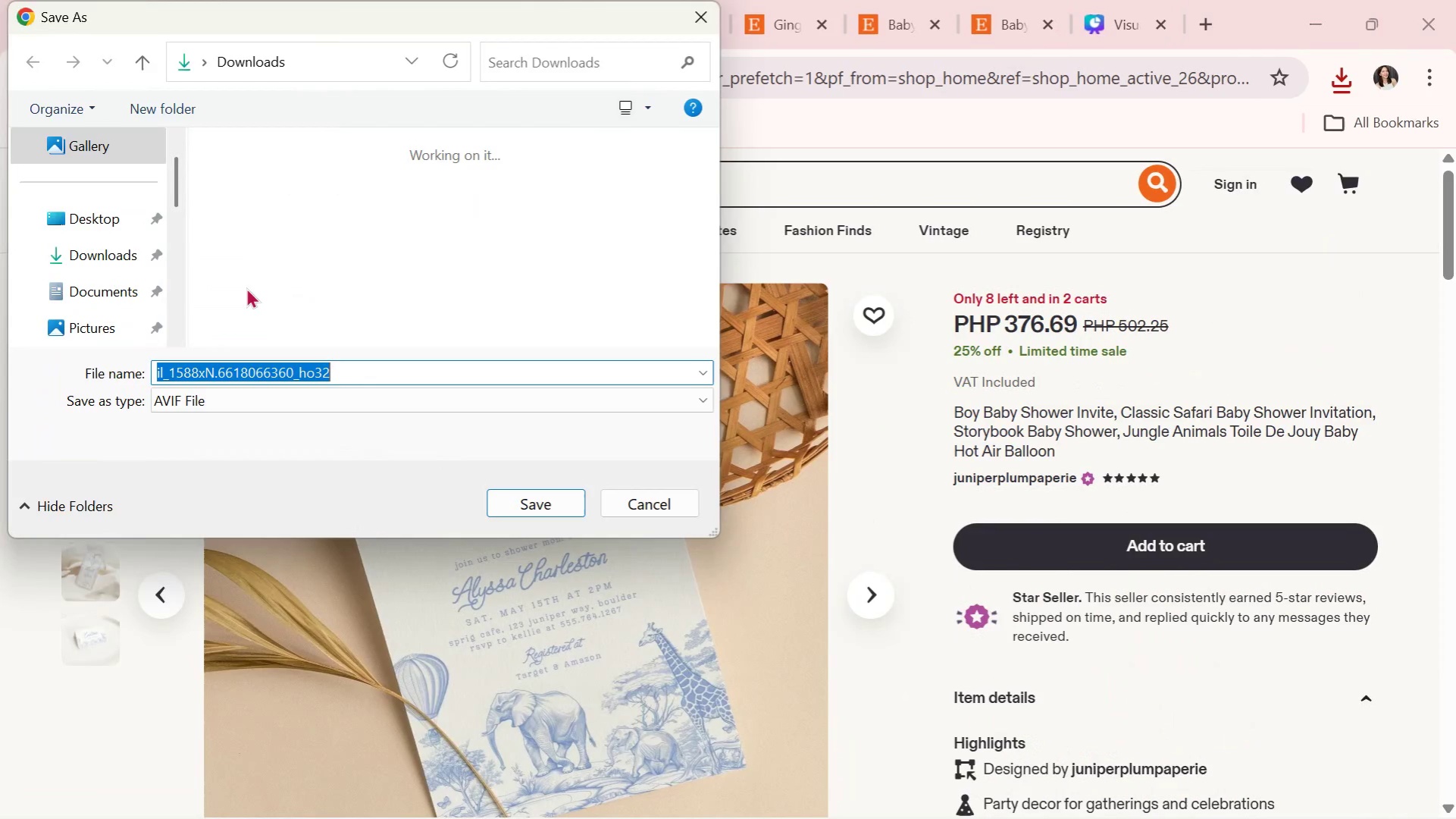 
double_click([116, 260])
 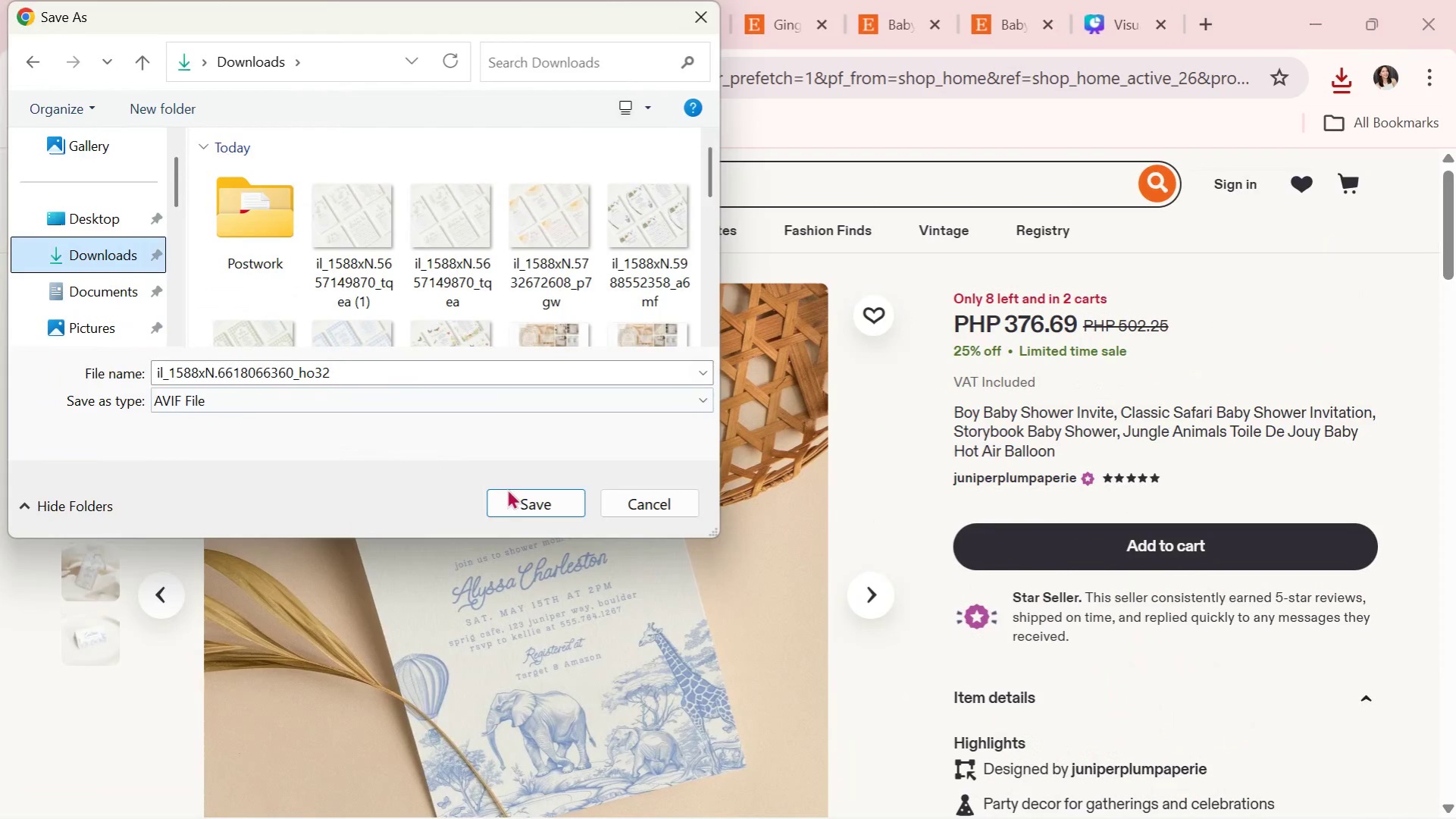 
left_click([509, 491])
 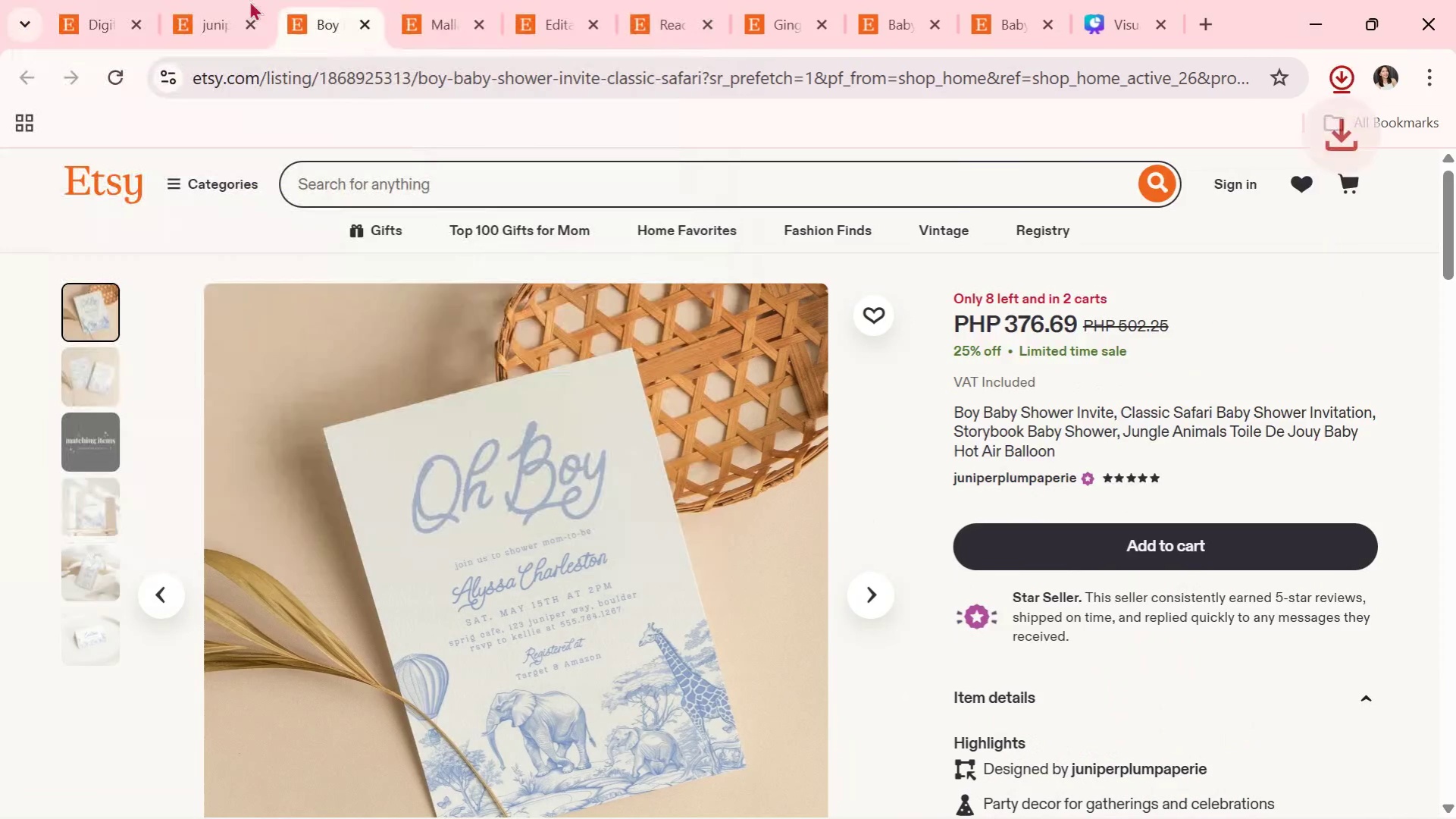 
left_click([227, 0])
 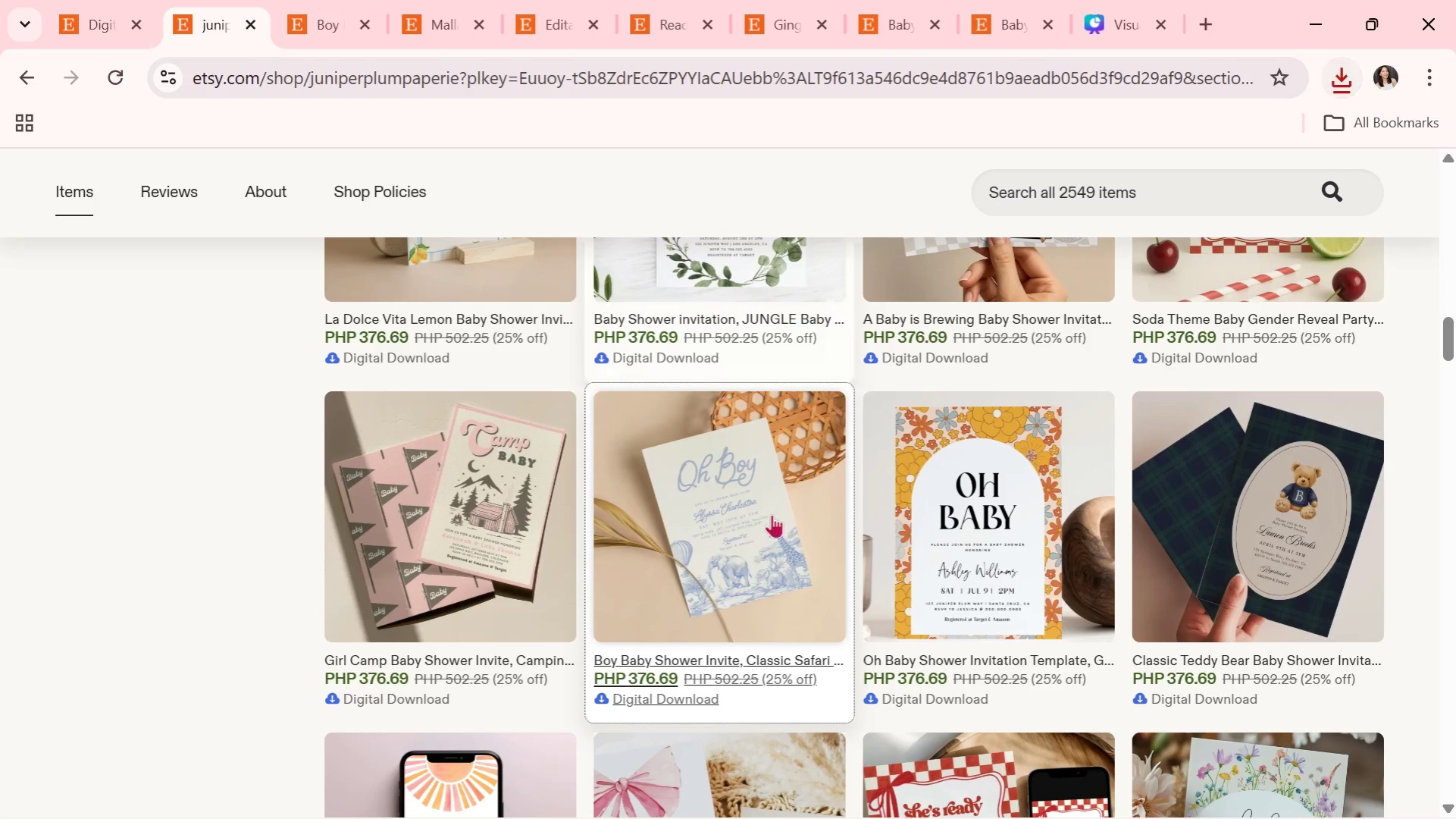 
scroll: coordinate [802, 567], scroll_direction: down, amount: 7.0
 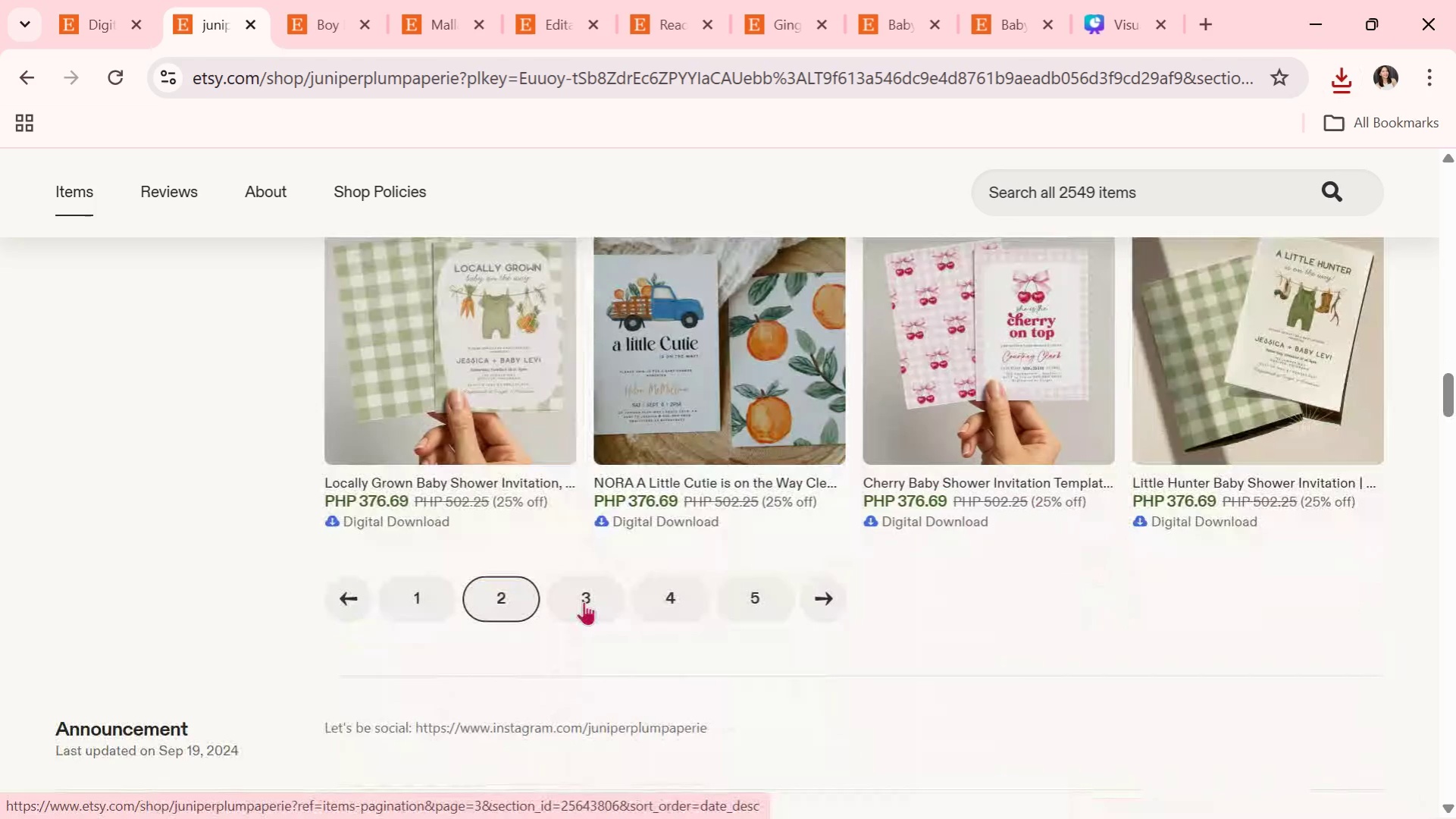 
left_click([584, 601])
 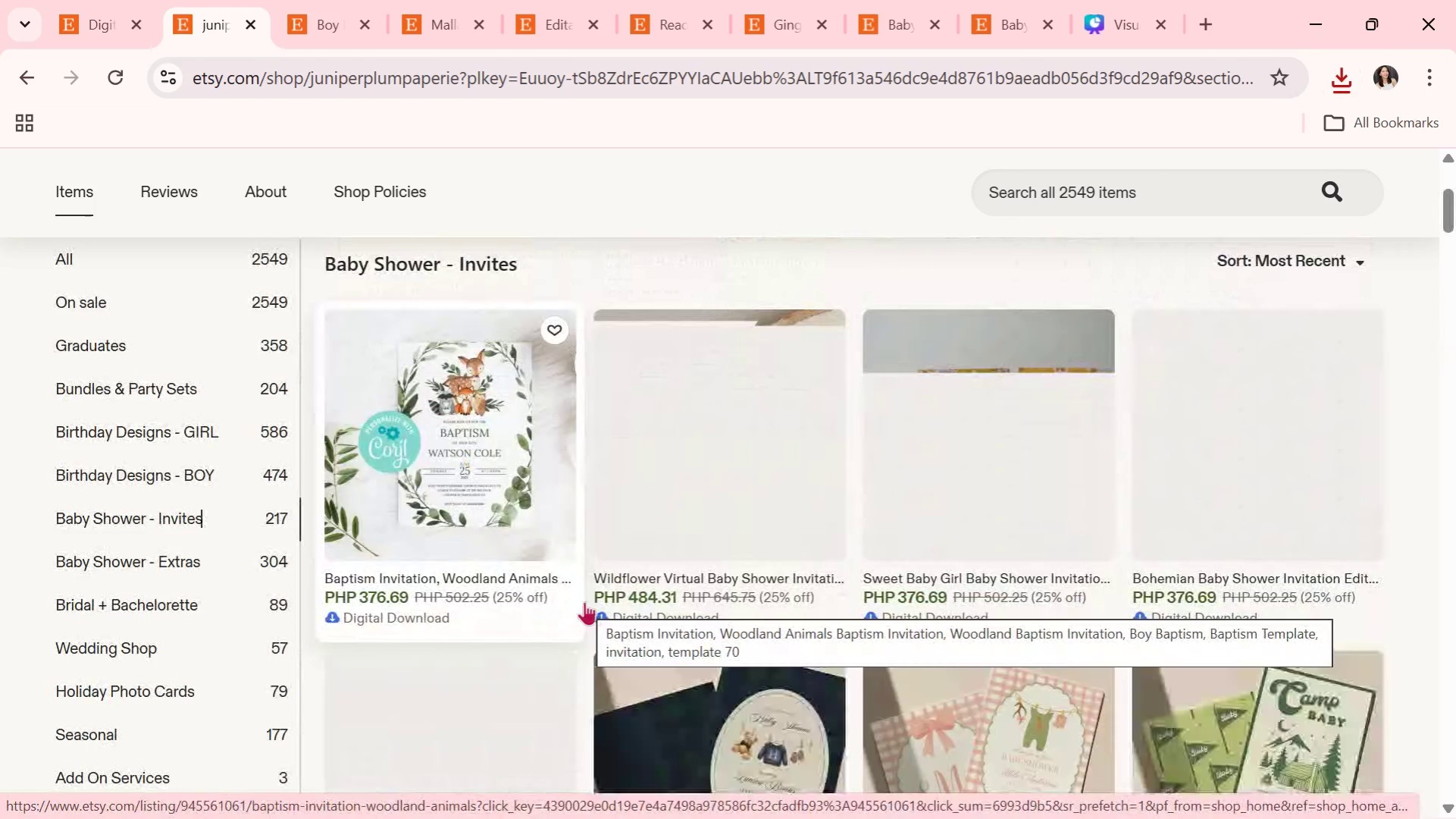 
scroll: coordinate [585, 601], scroll_direction: down, amount: 1.0
 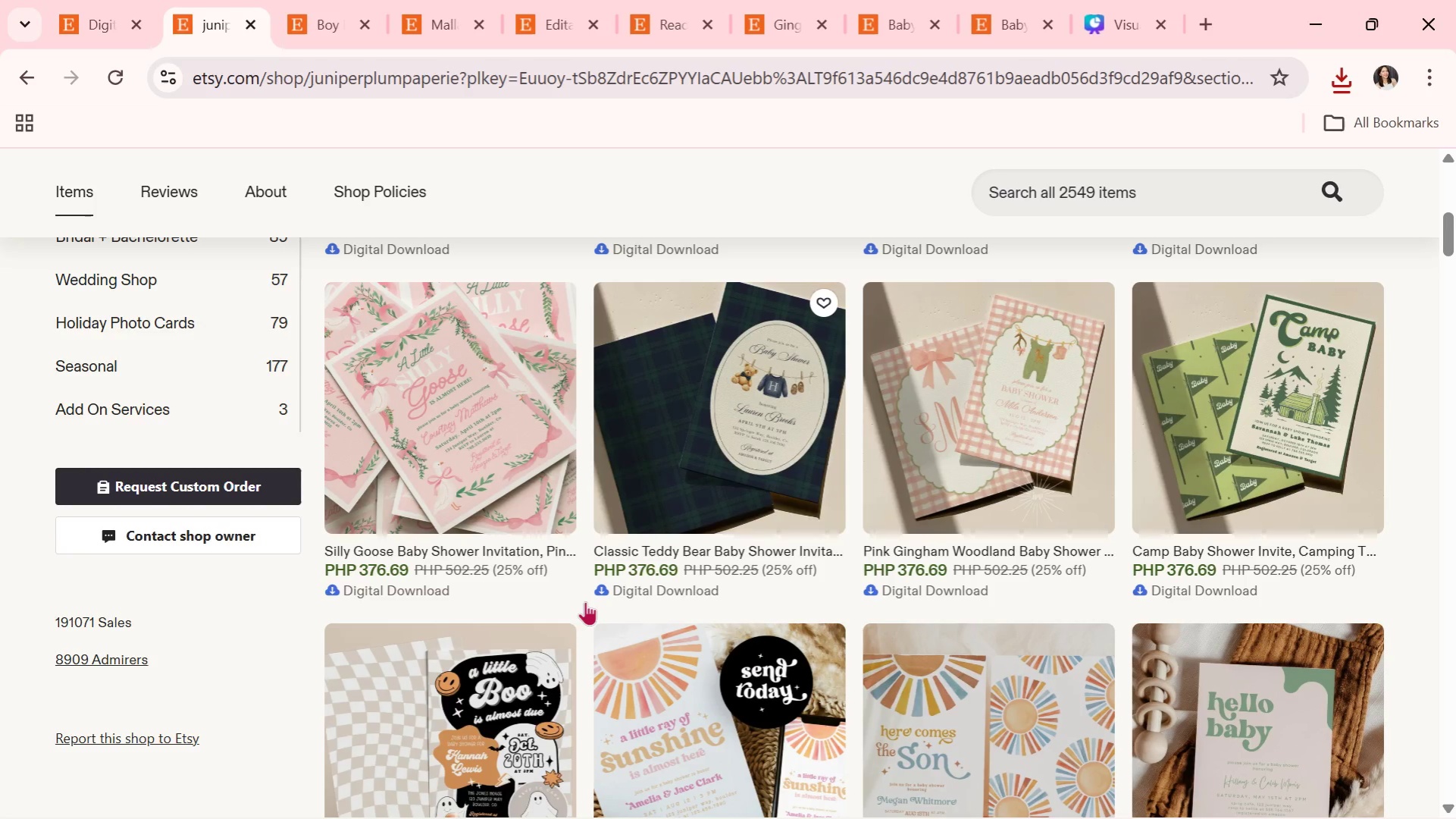 
left_click([454, 420])
 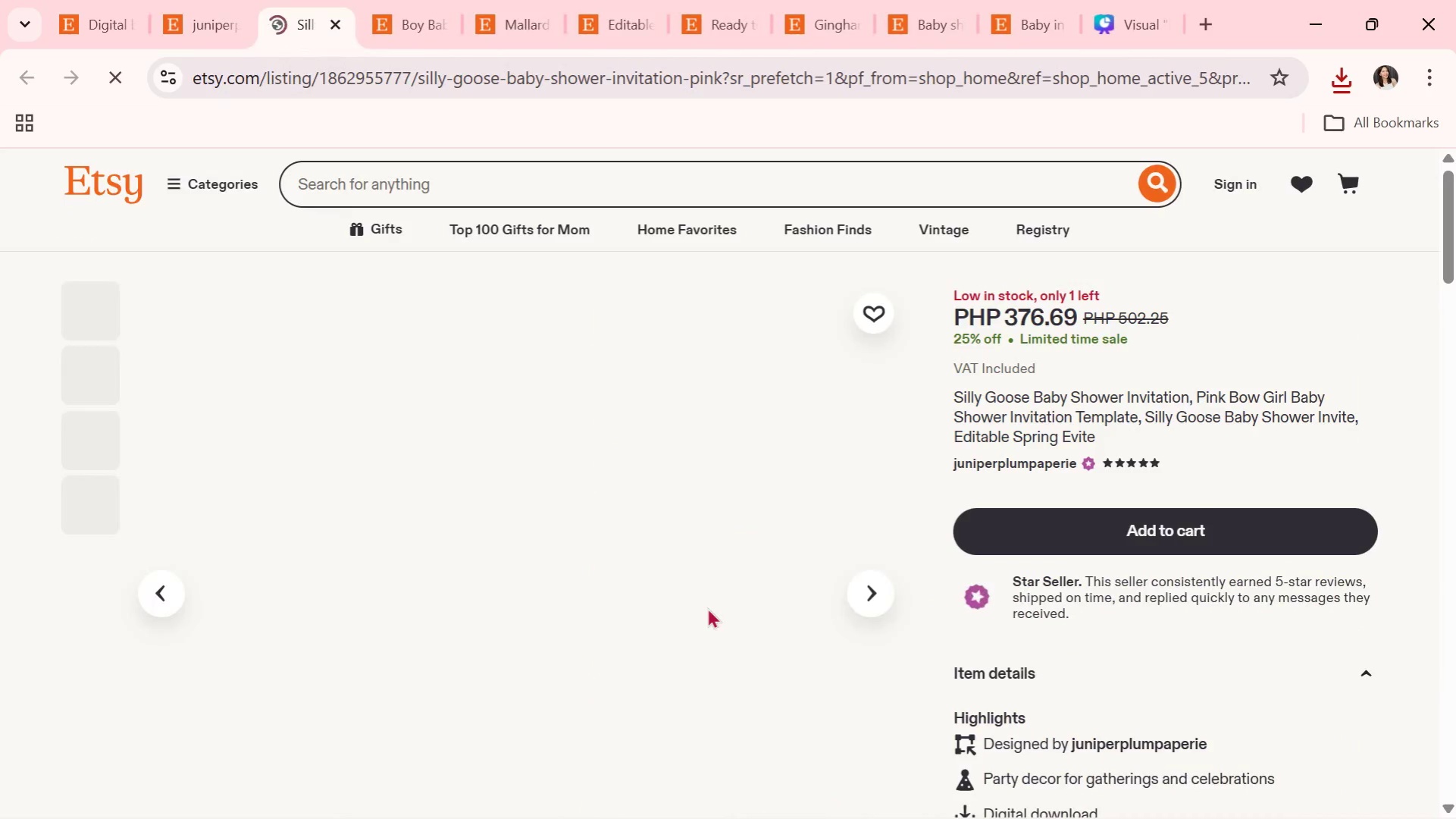 
scroll: coordinate [716, 604], scroll_direction: down, amount: 1.0
 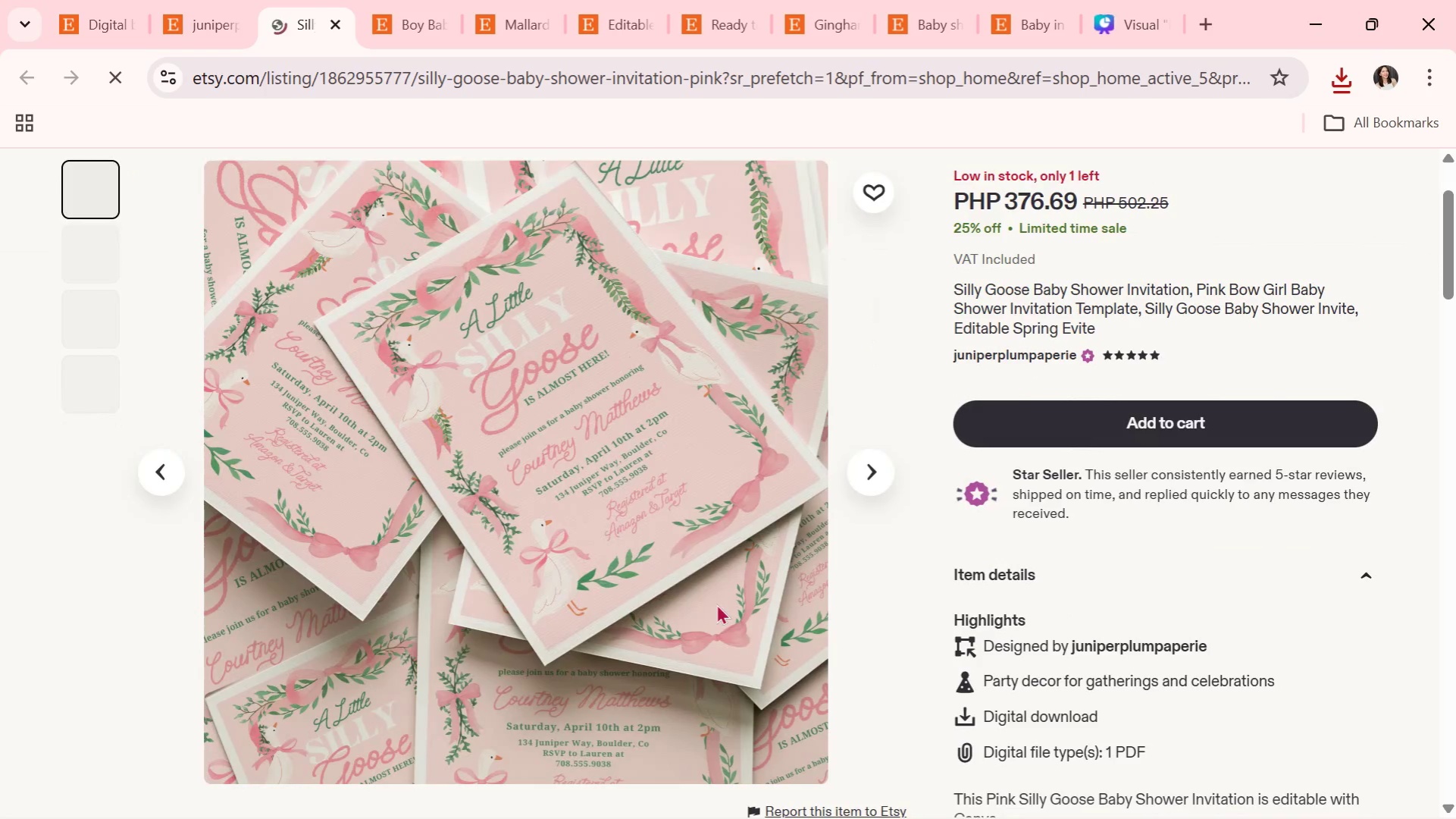 
right_click([648, 535])
 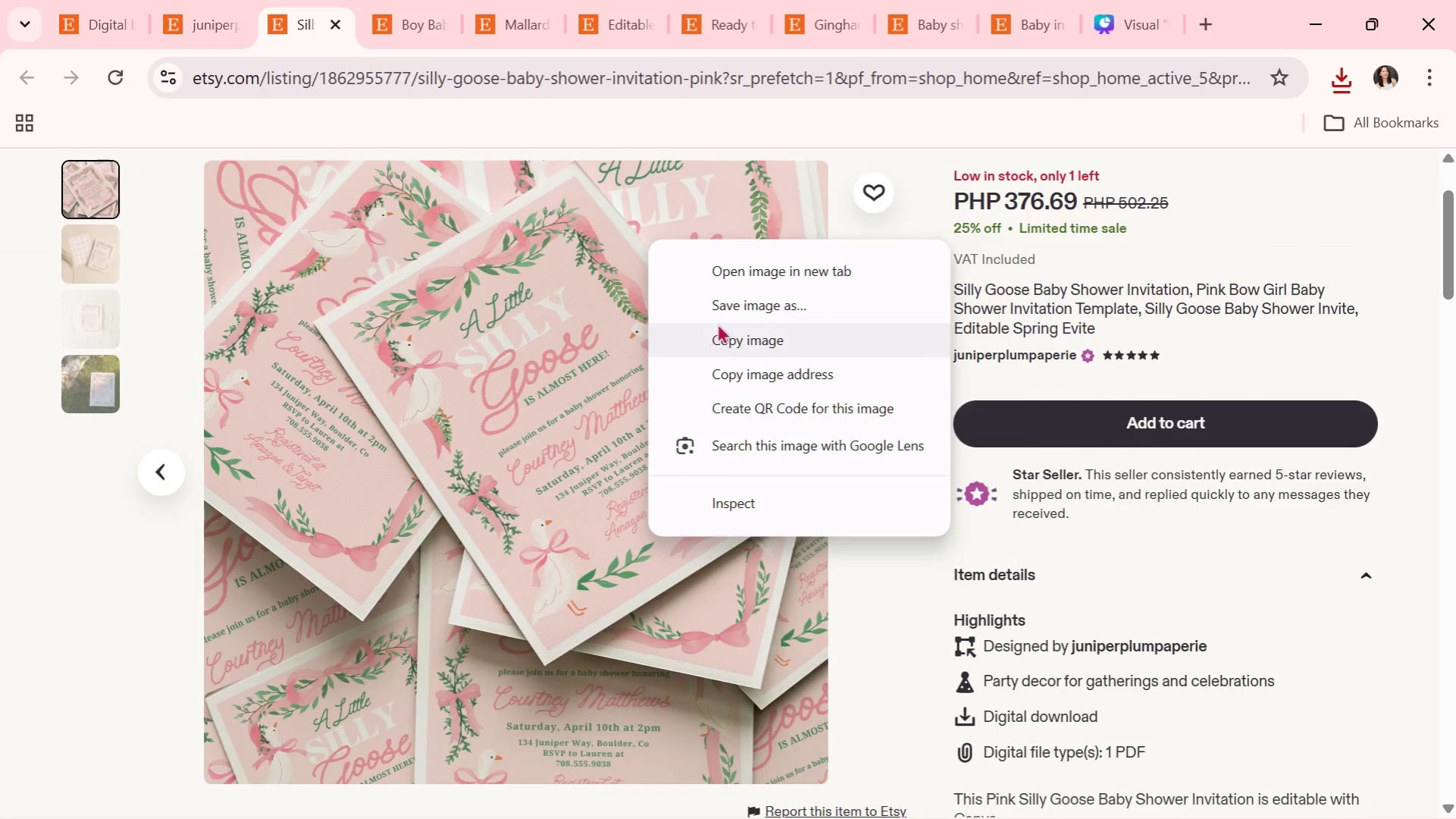 
left_click([728, 309])
 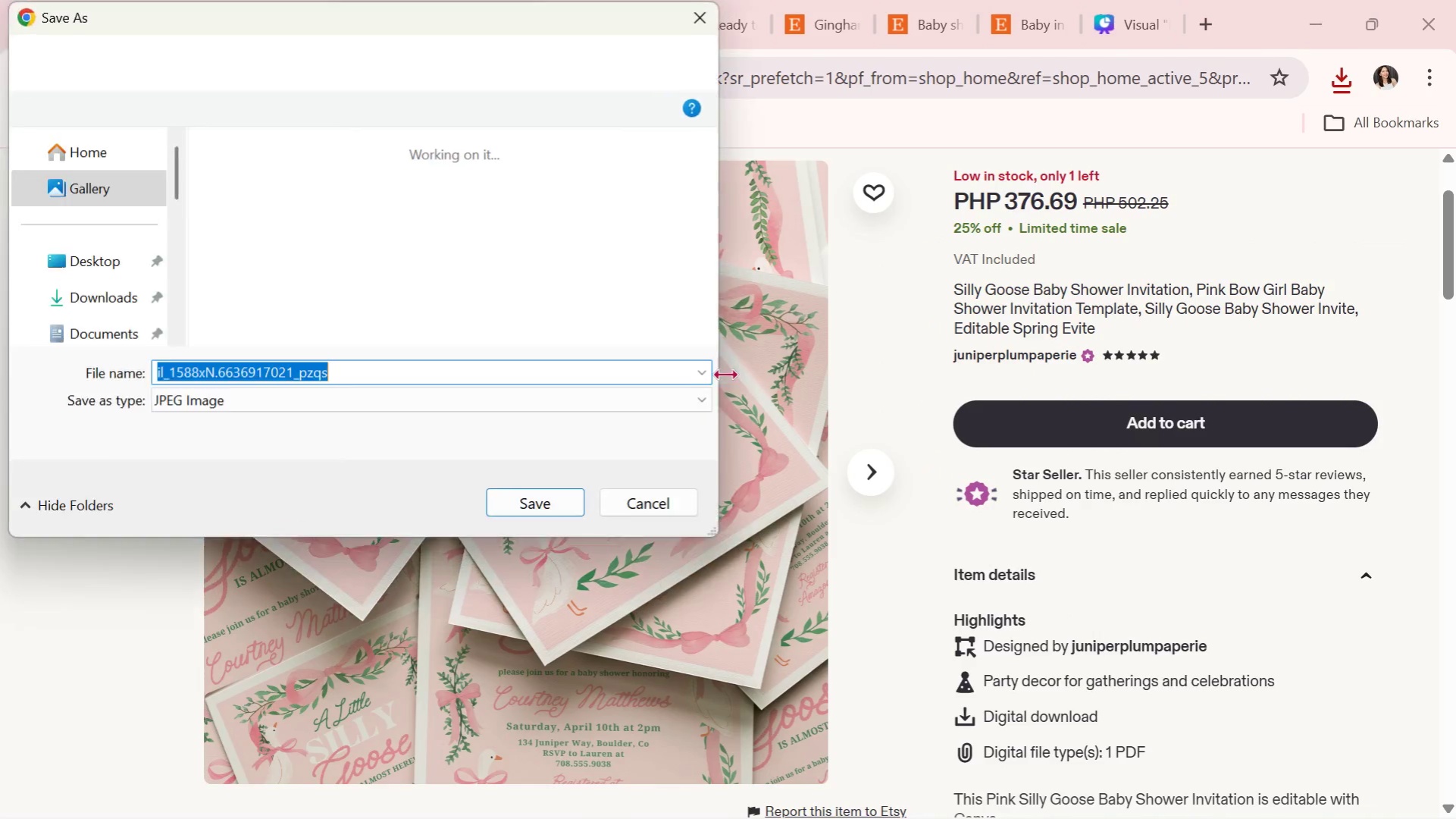 
wait(5.48)
 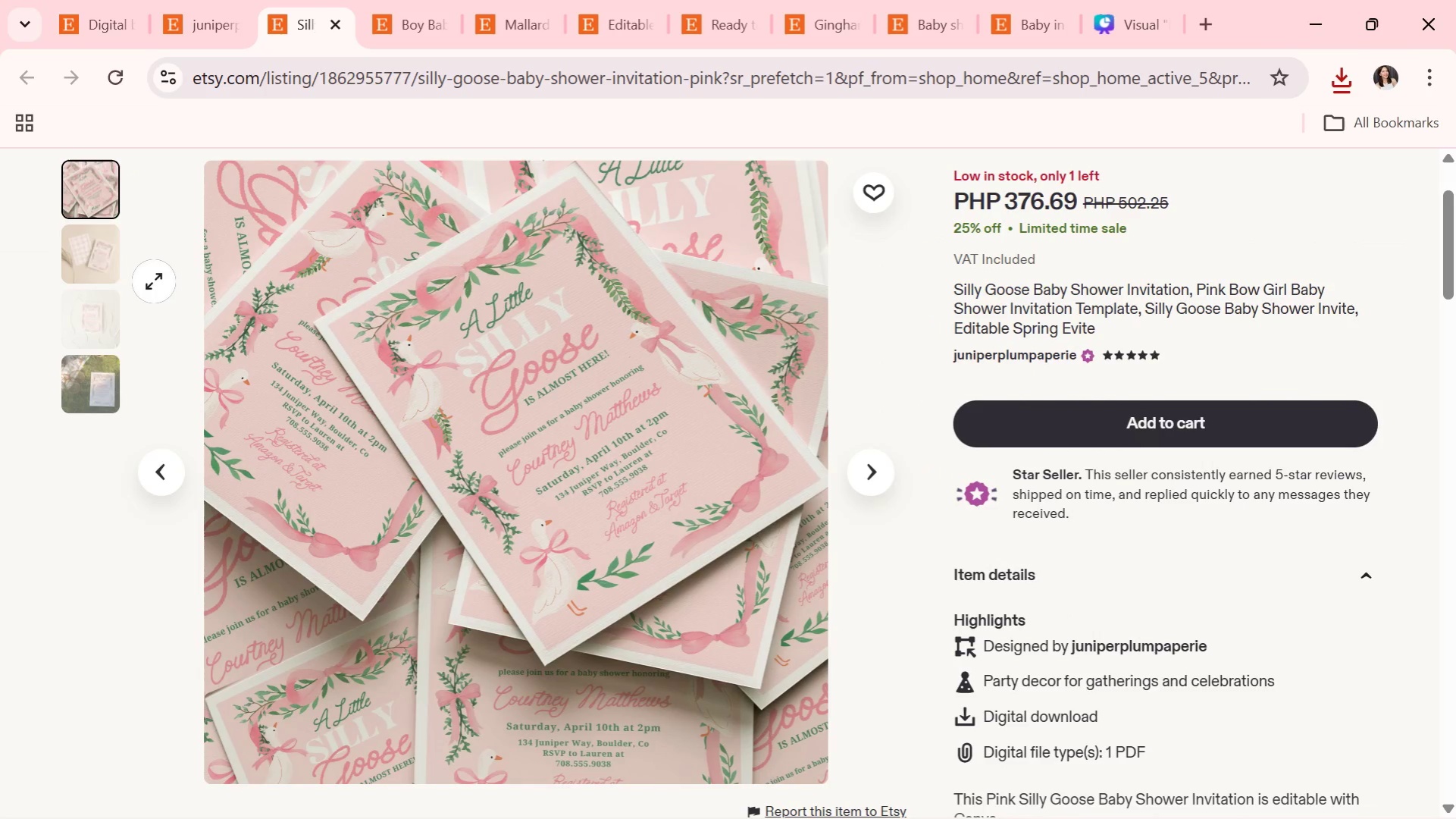 
double_click([127, 261])
 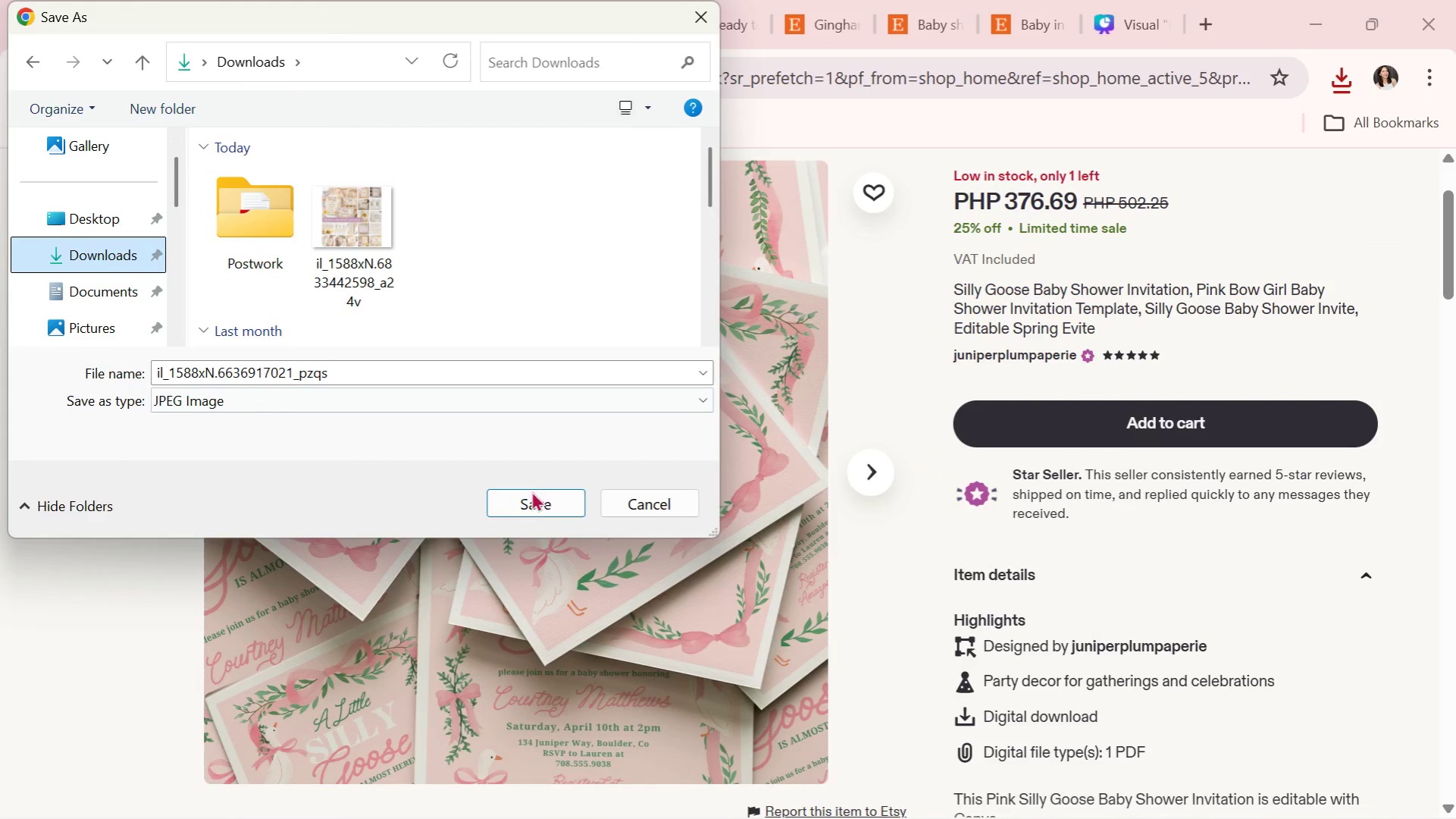 
left_click([533, 498])
 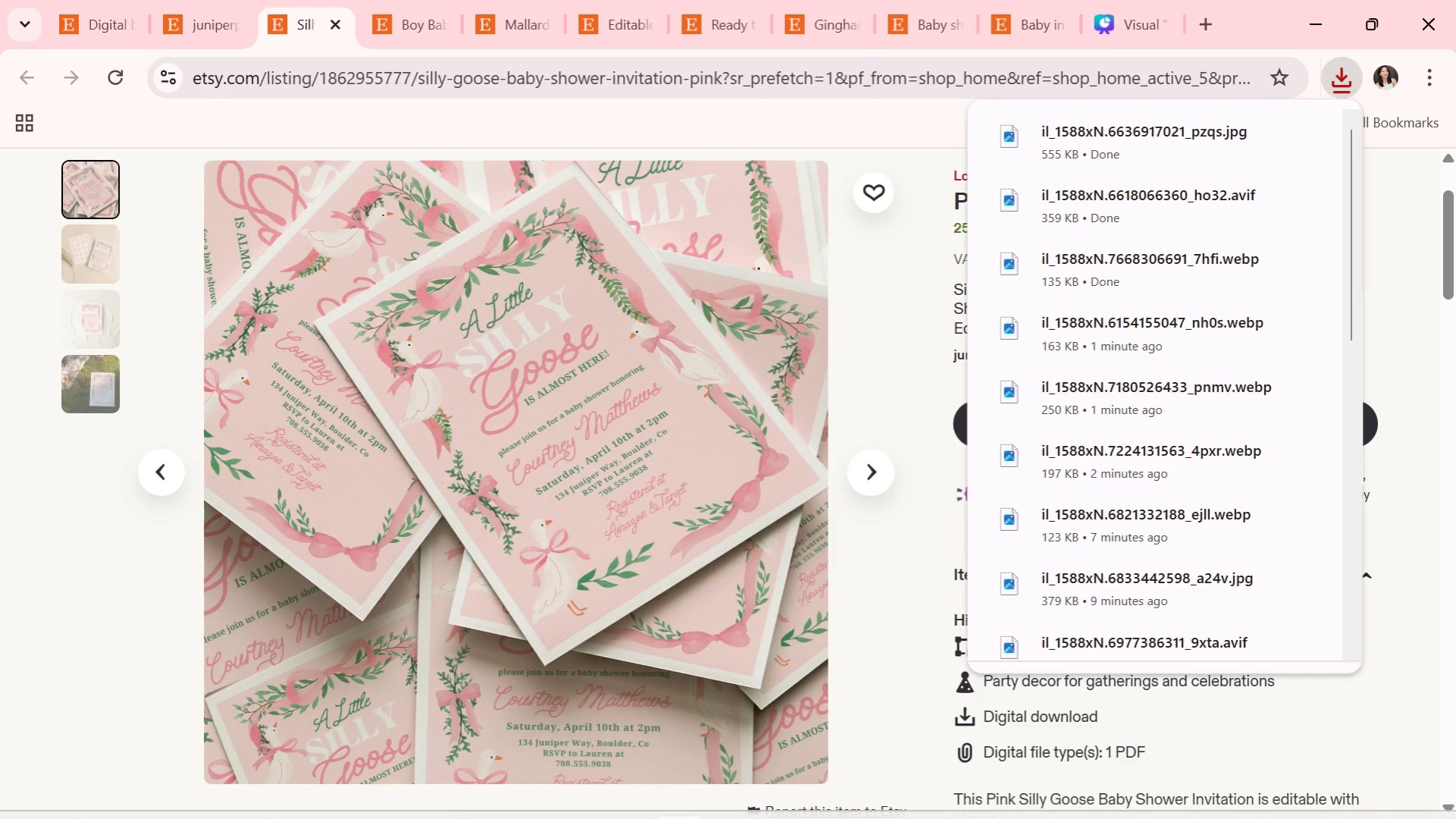 
left_click([1122, 2])
 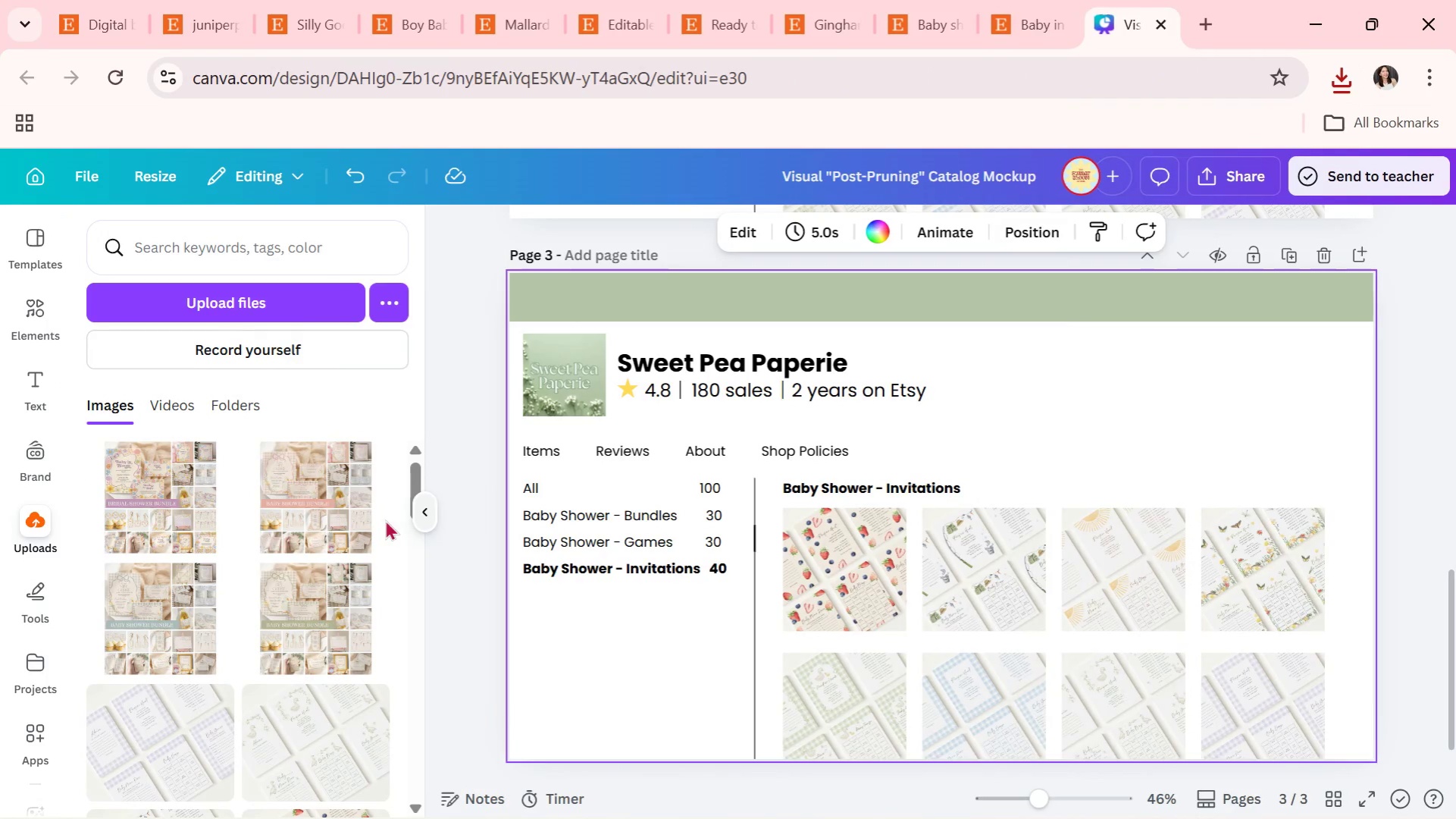 
left_click([199, 306])
 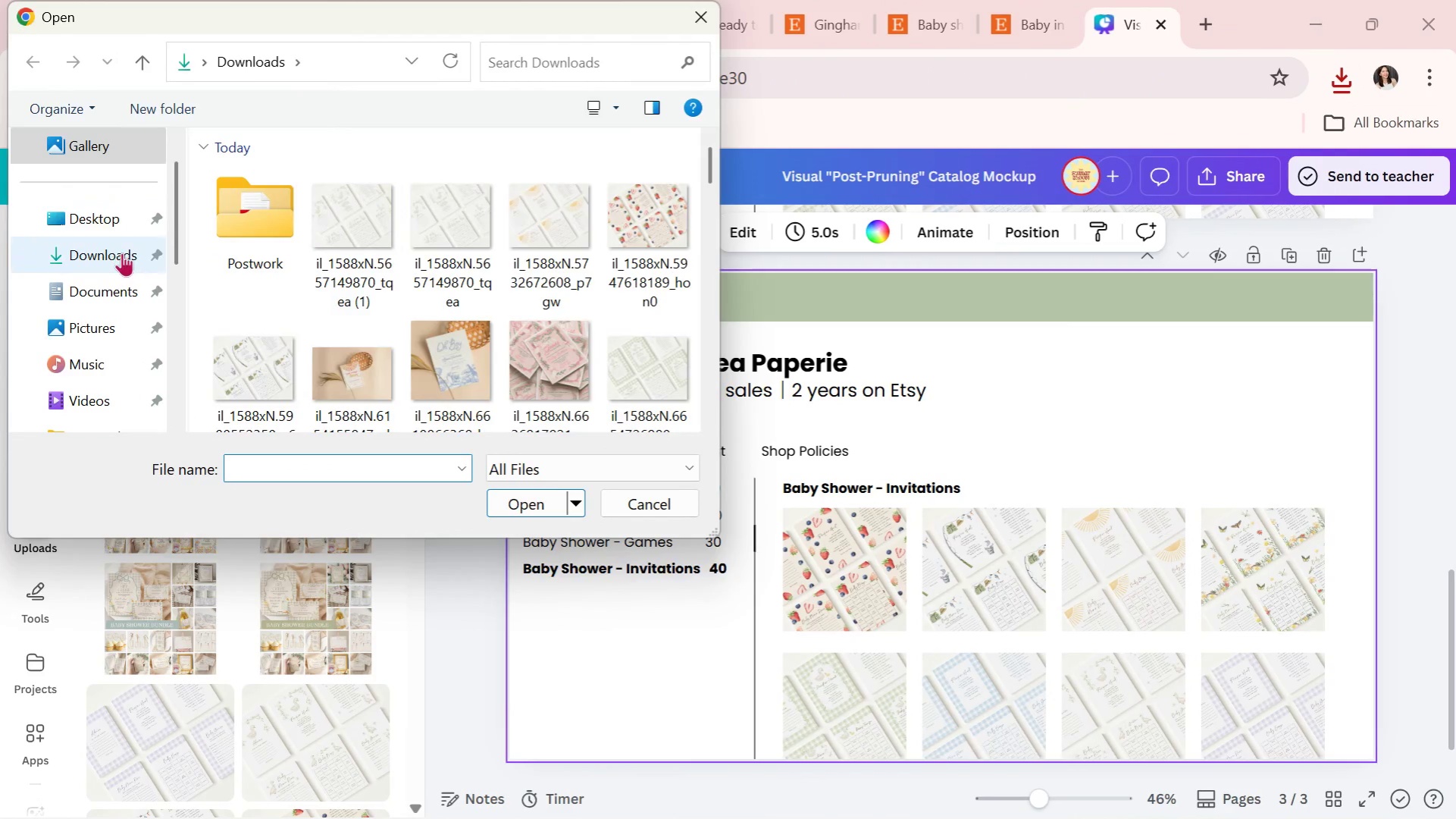 
double_click([105, 254])
 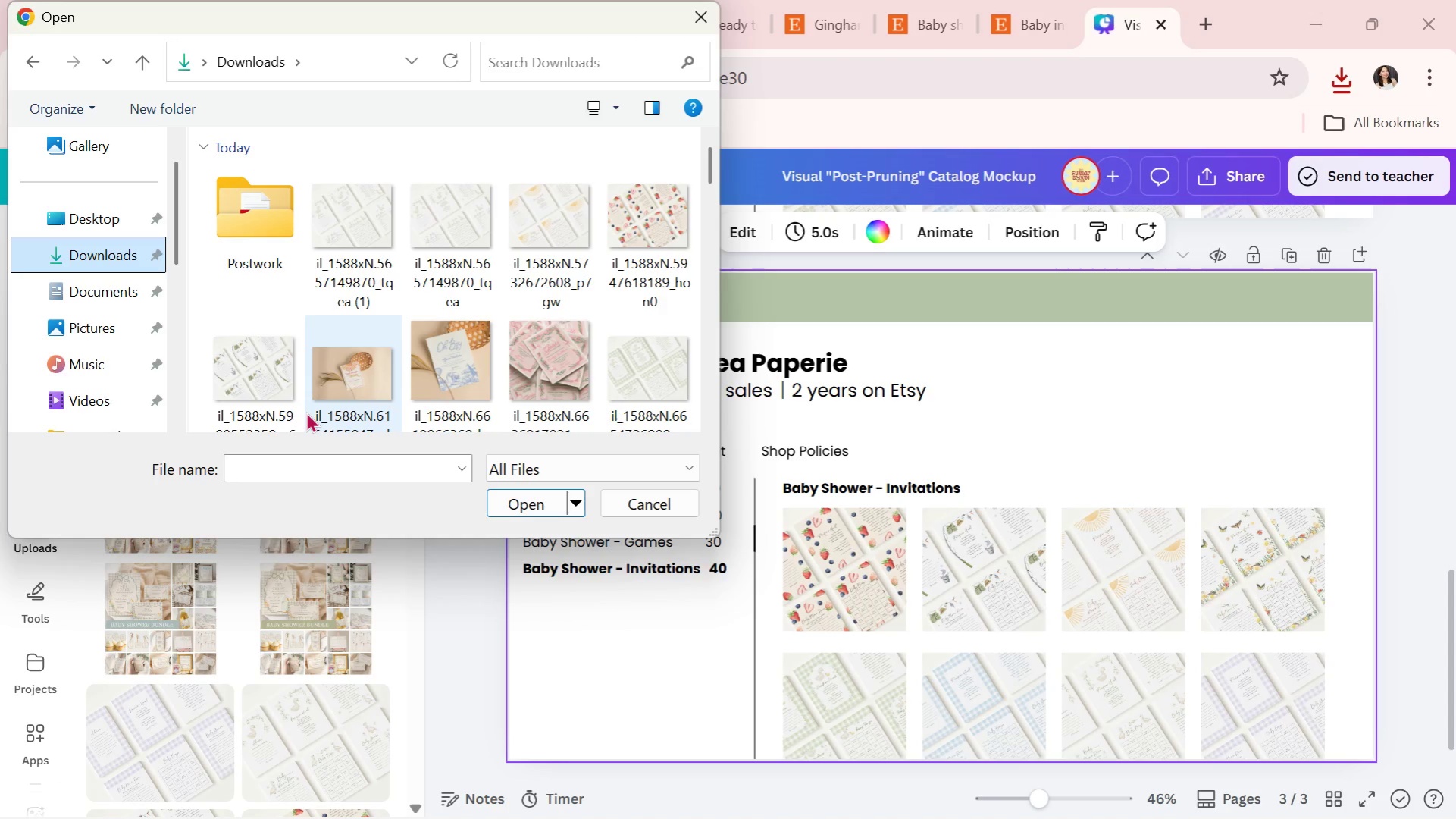 
left_click_drag(start_coordinate=[306, 412], to_coordinate=[559, 347])
 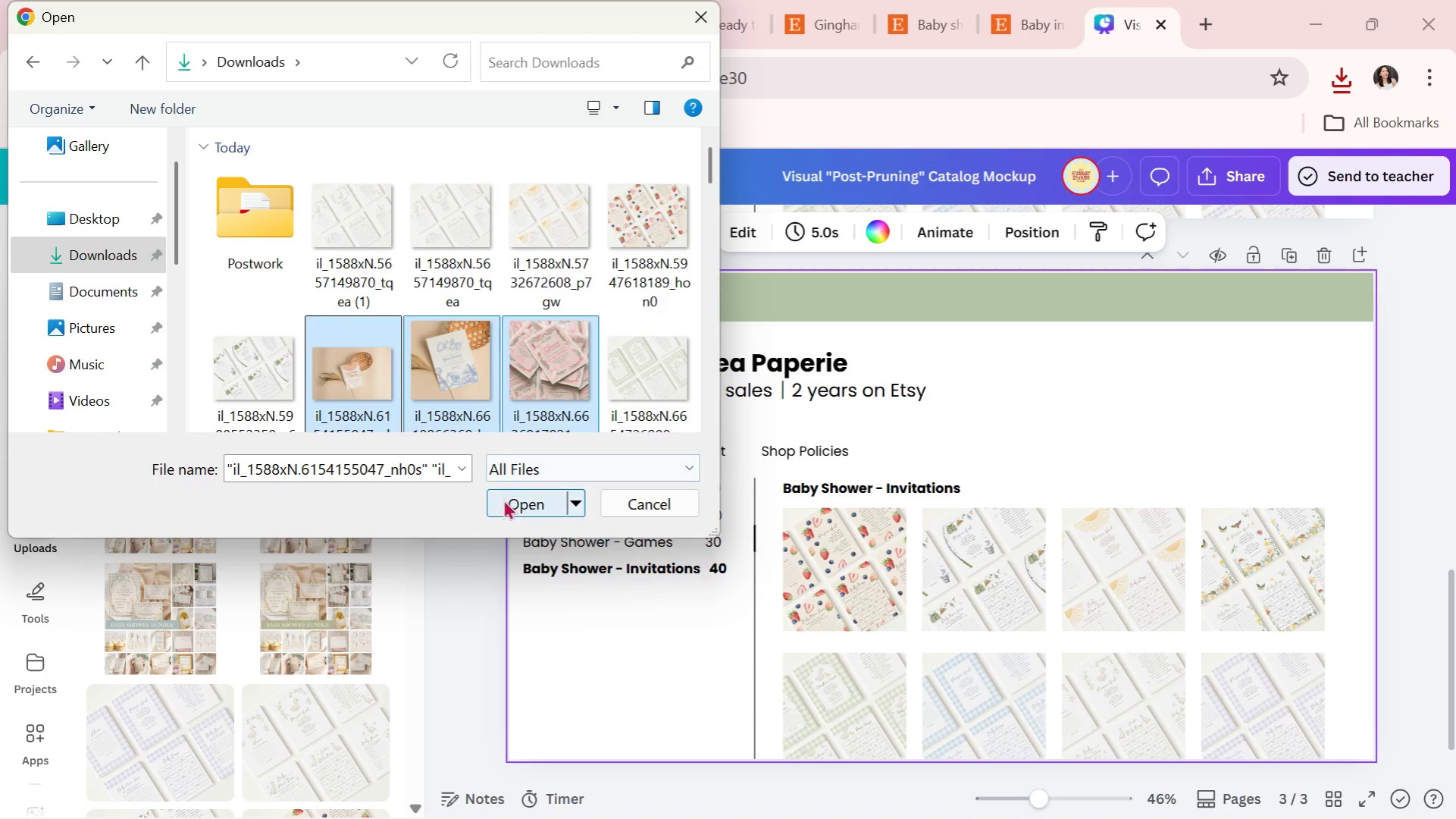 
left_click([503, 499])
 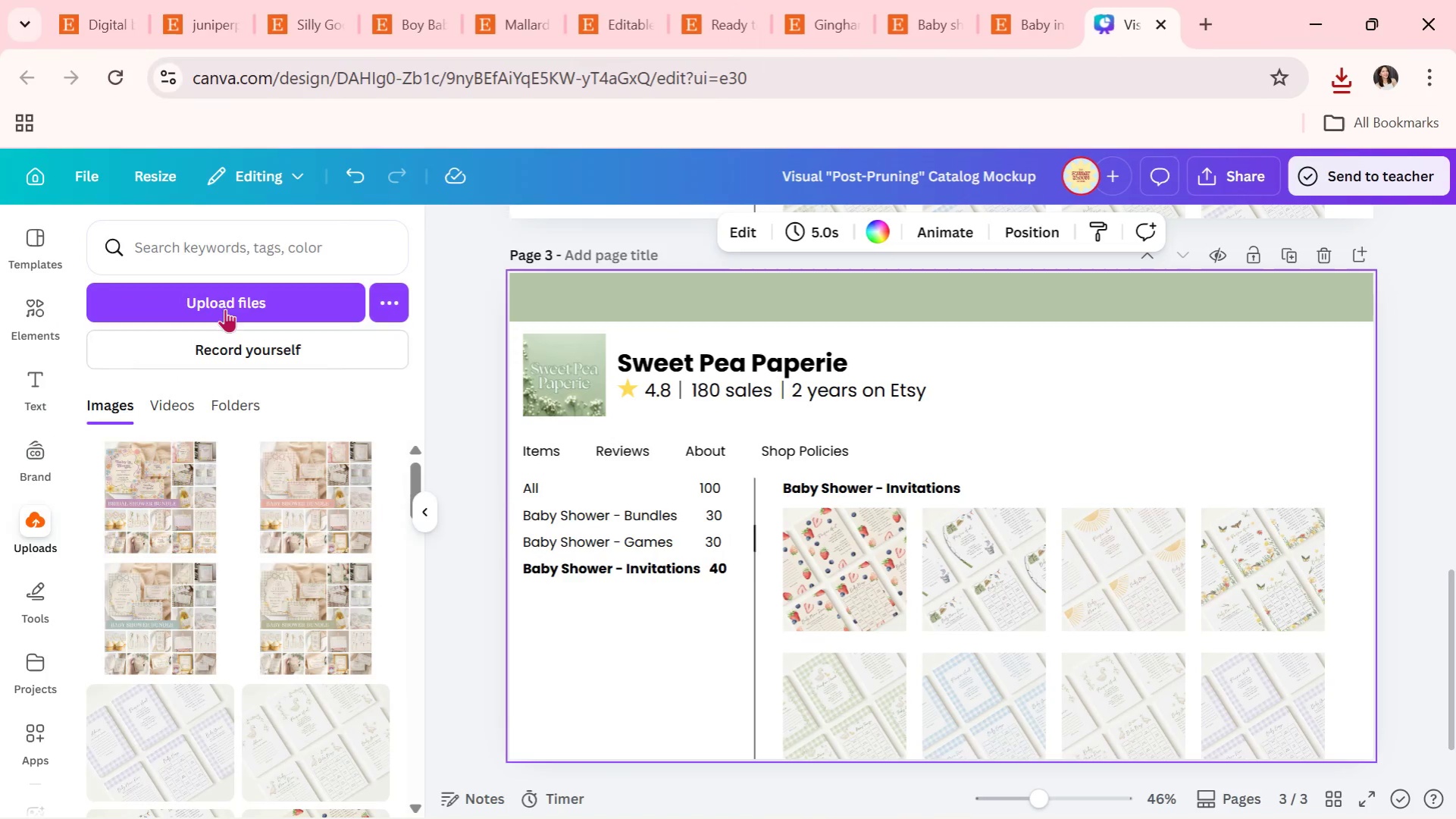 
left_click([225, 300])
 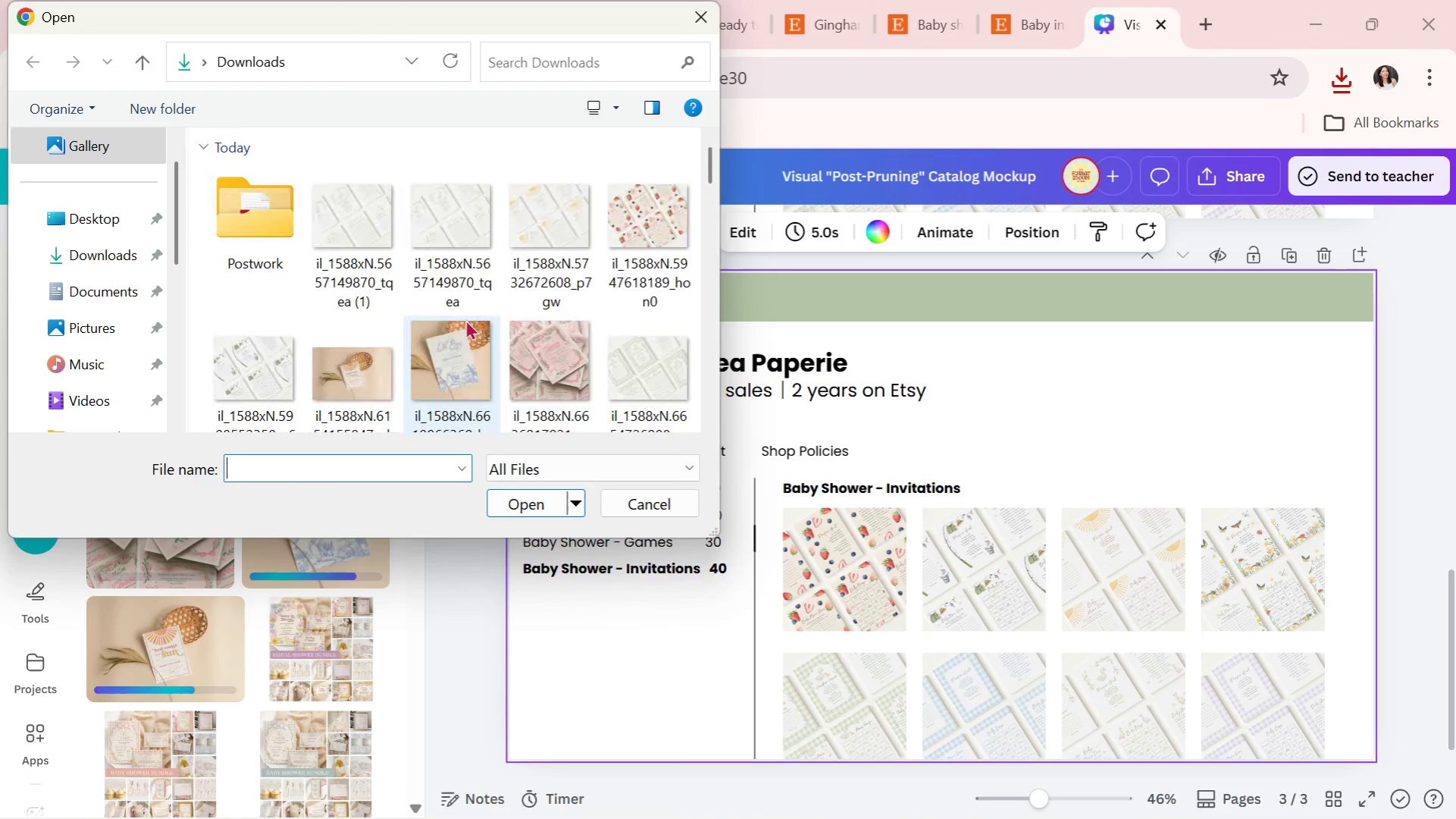 
scroll: coordinate [490, 333], scroll_direction: down, amount: 2.0
 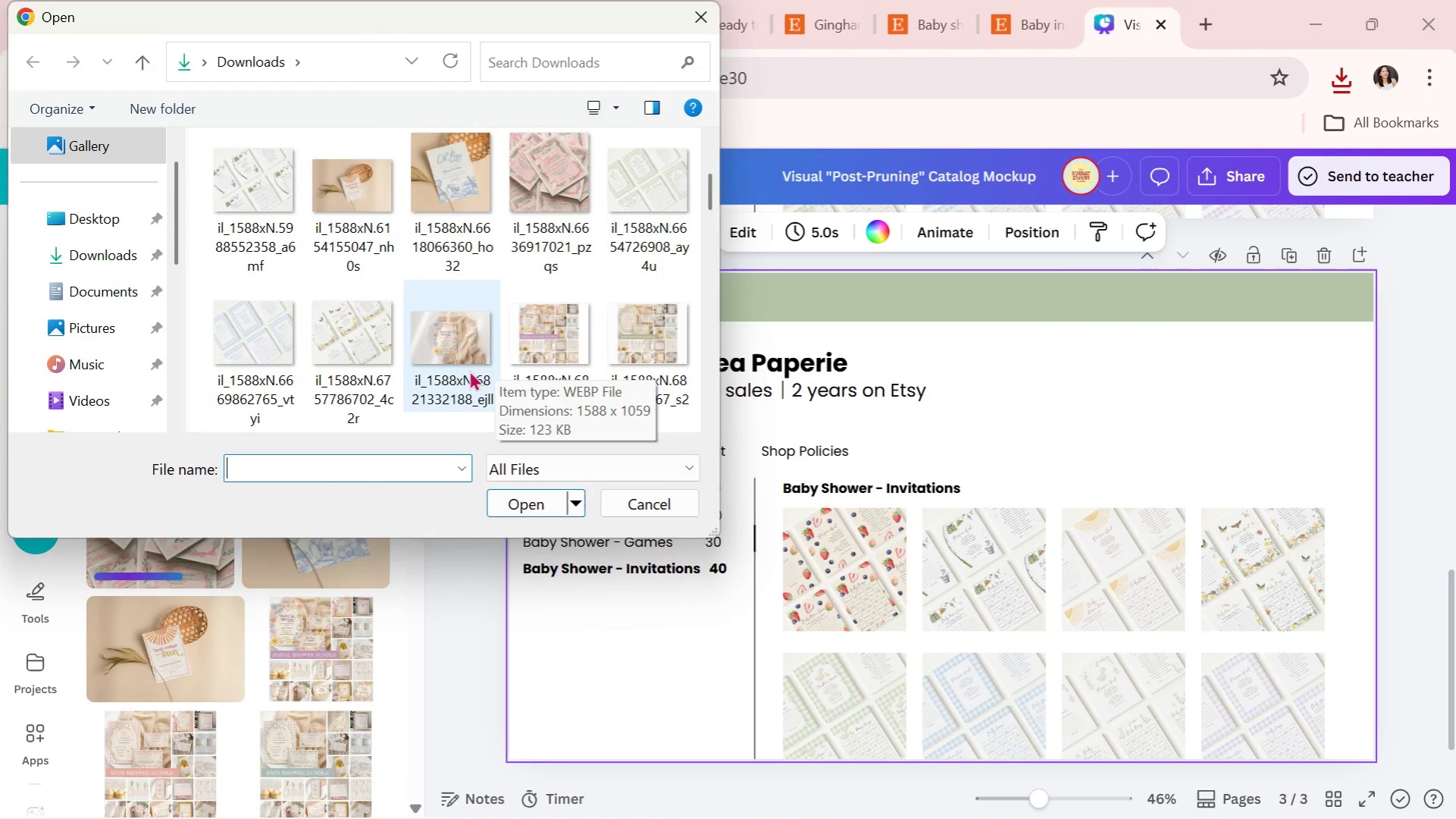 
double_click([455, 350])
 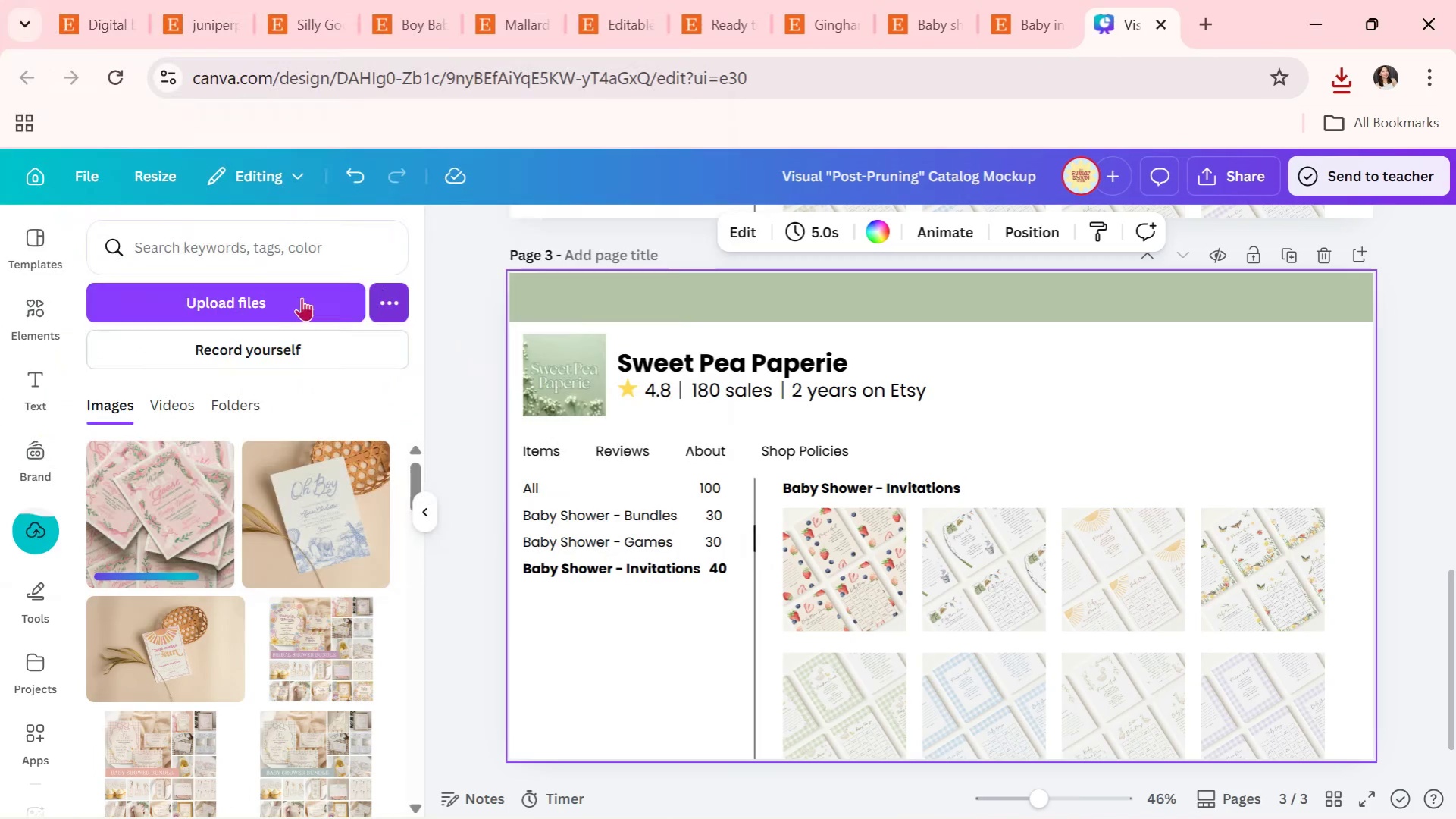 
left_click([287, 297])
 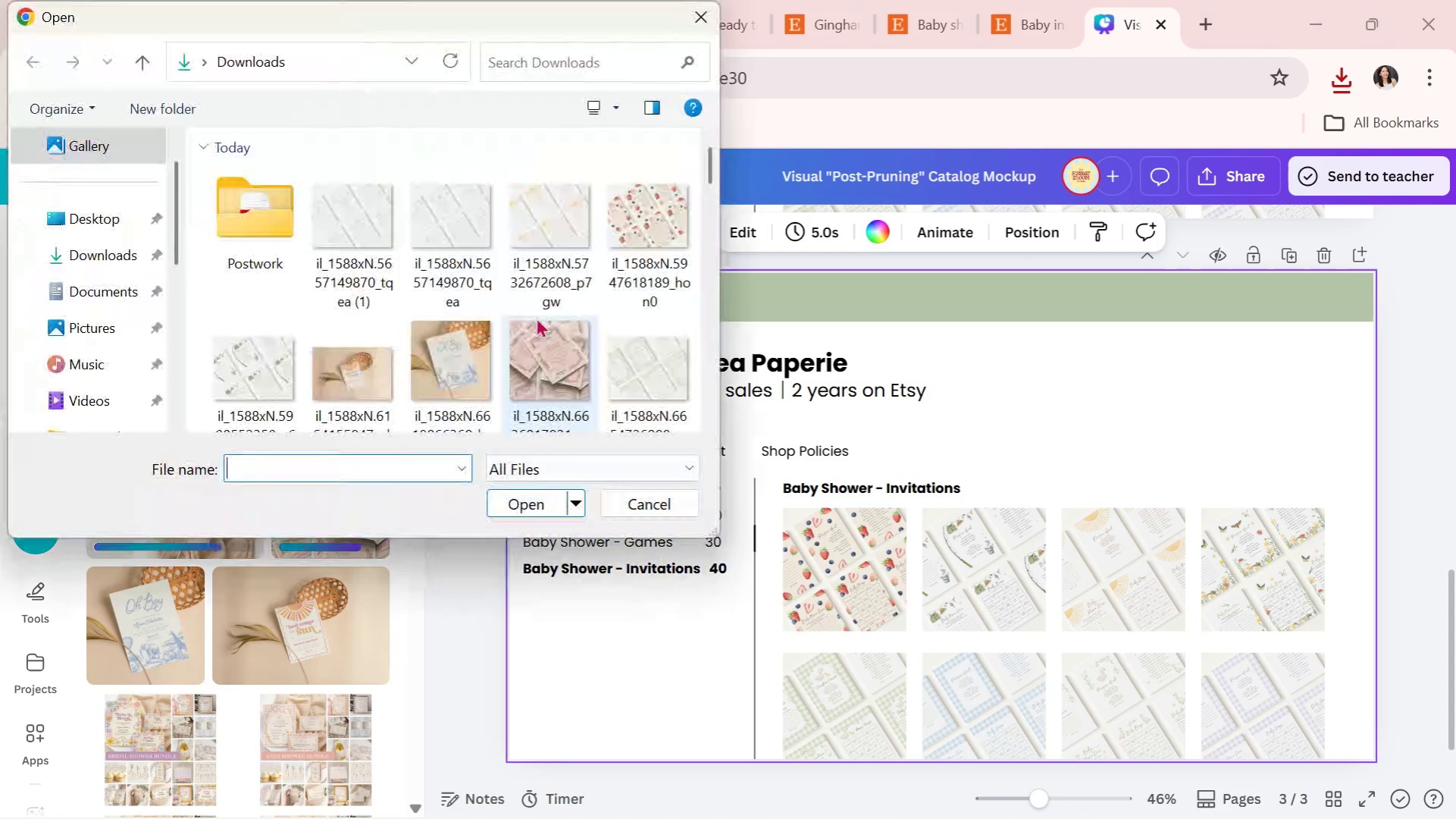 
scroll: coordinate [594, 362], scroll_direction: down, amount: 4.0
 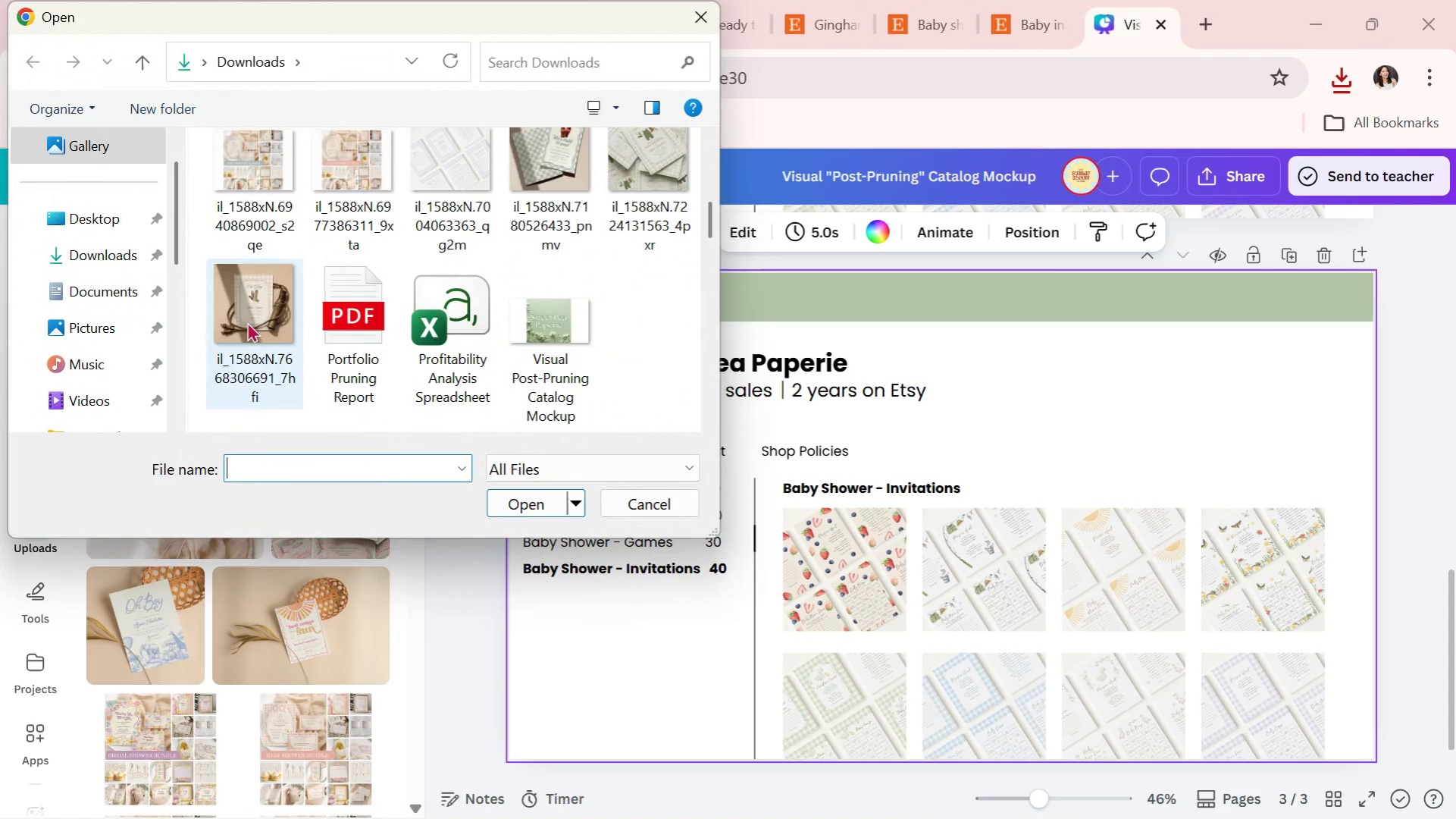 
double_click([247, 322])
 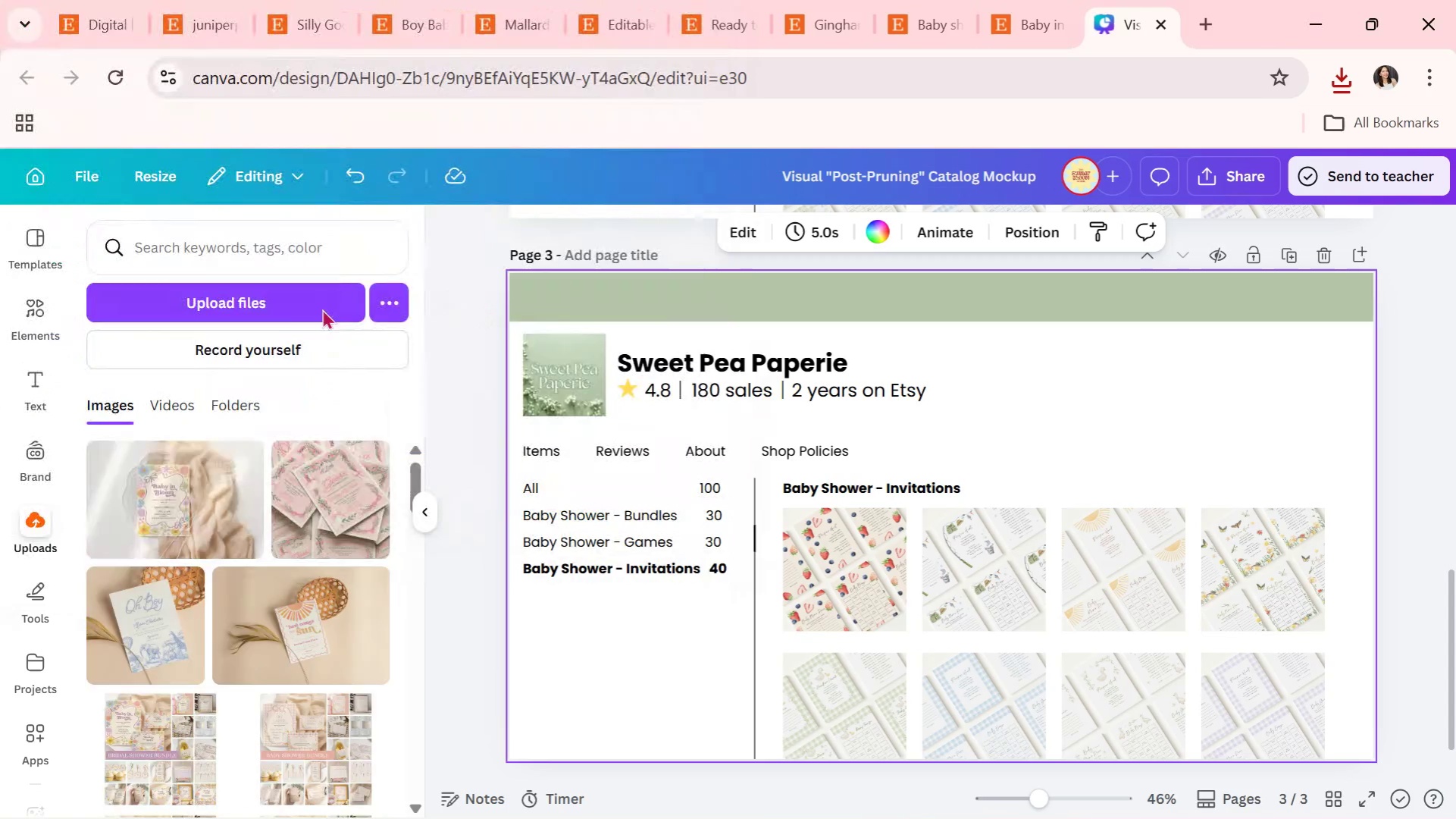 
left_click([277, 297])
 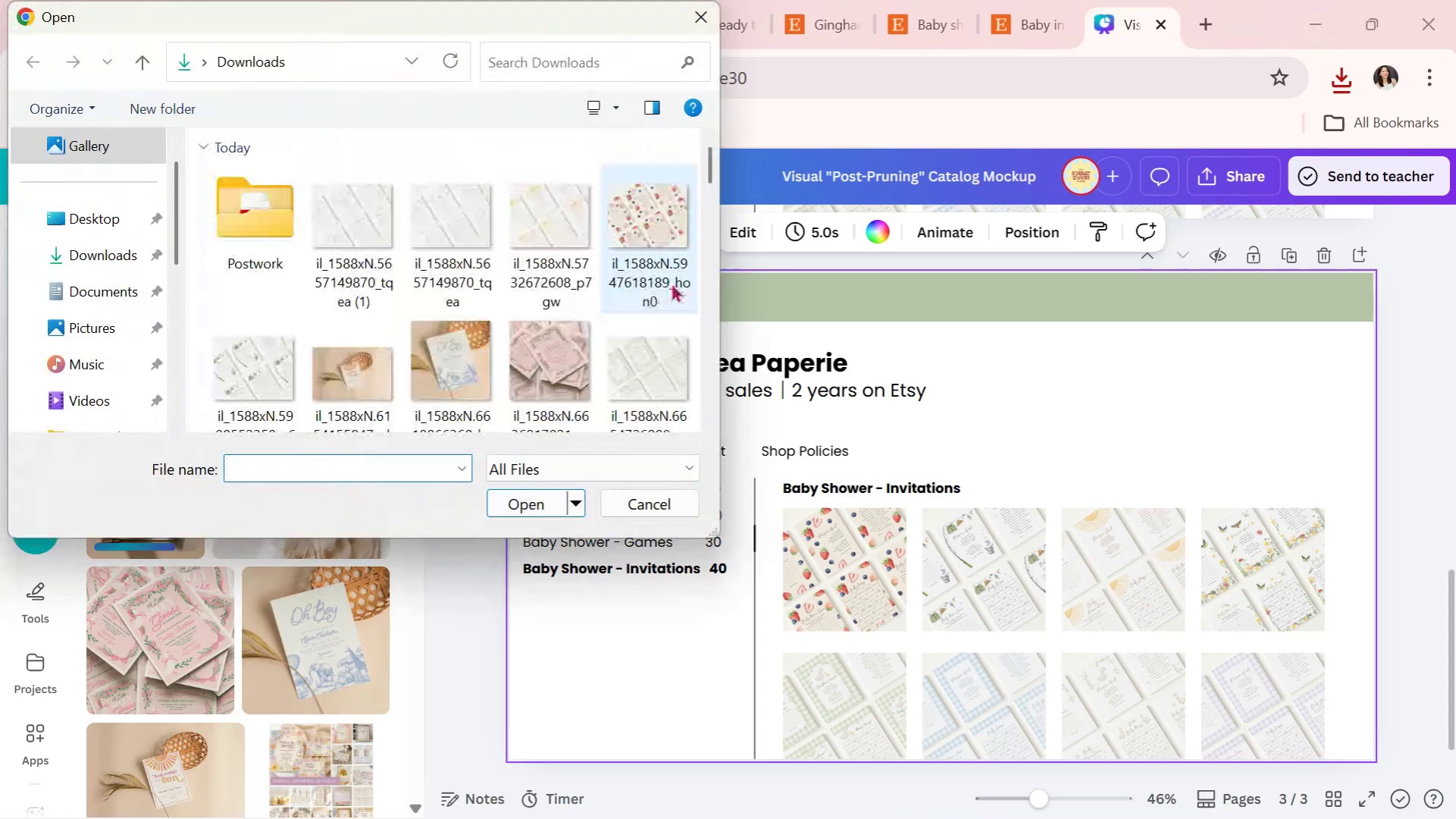 
scroll: coordinate [676, 320], scroll_direction: down, amount: 5.0
 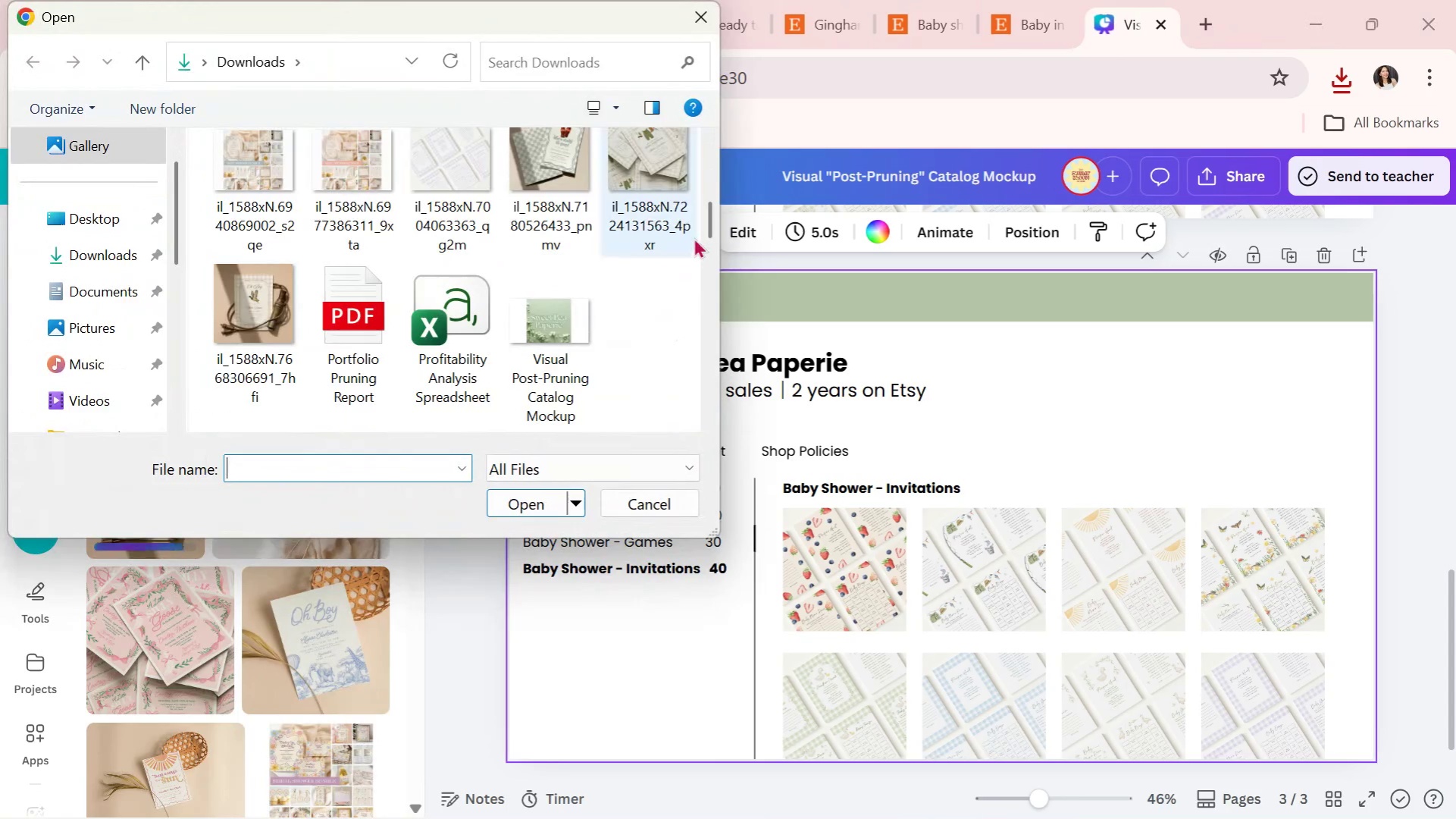 
left_click_drag(start_coordinate=[694, 237], to_coordinate=[544, 199])
 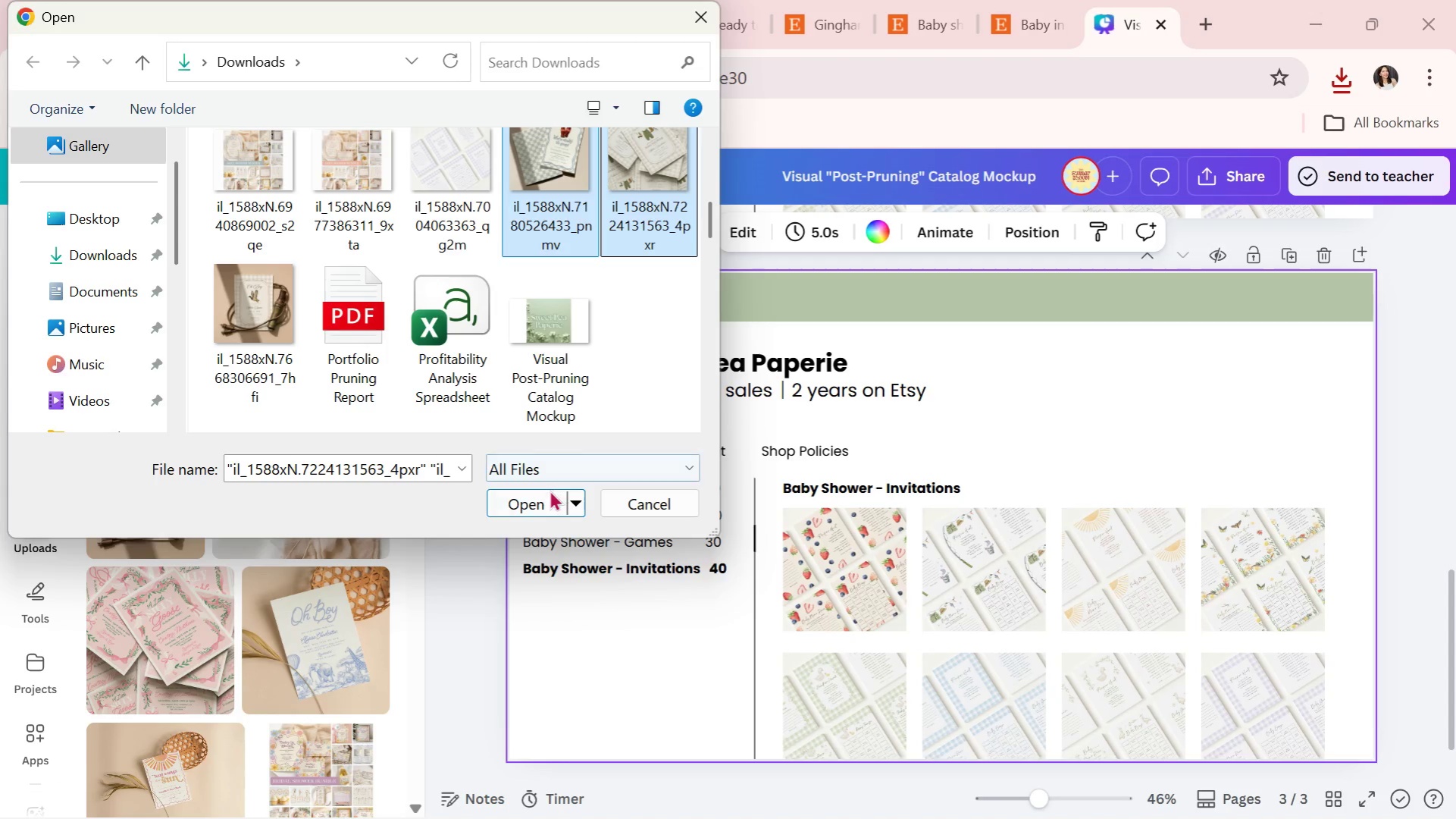 
left_click([541, 500])
 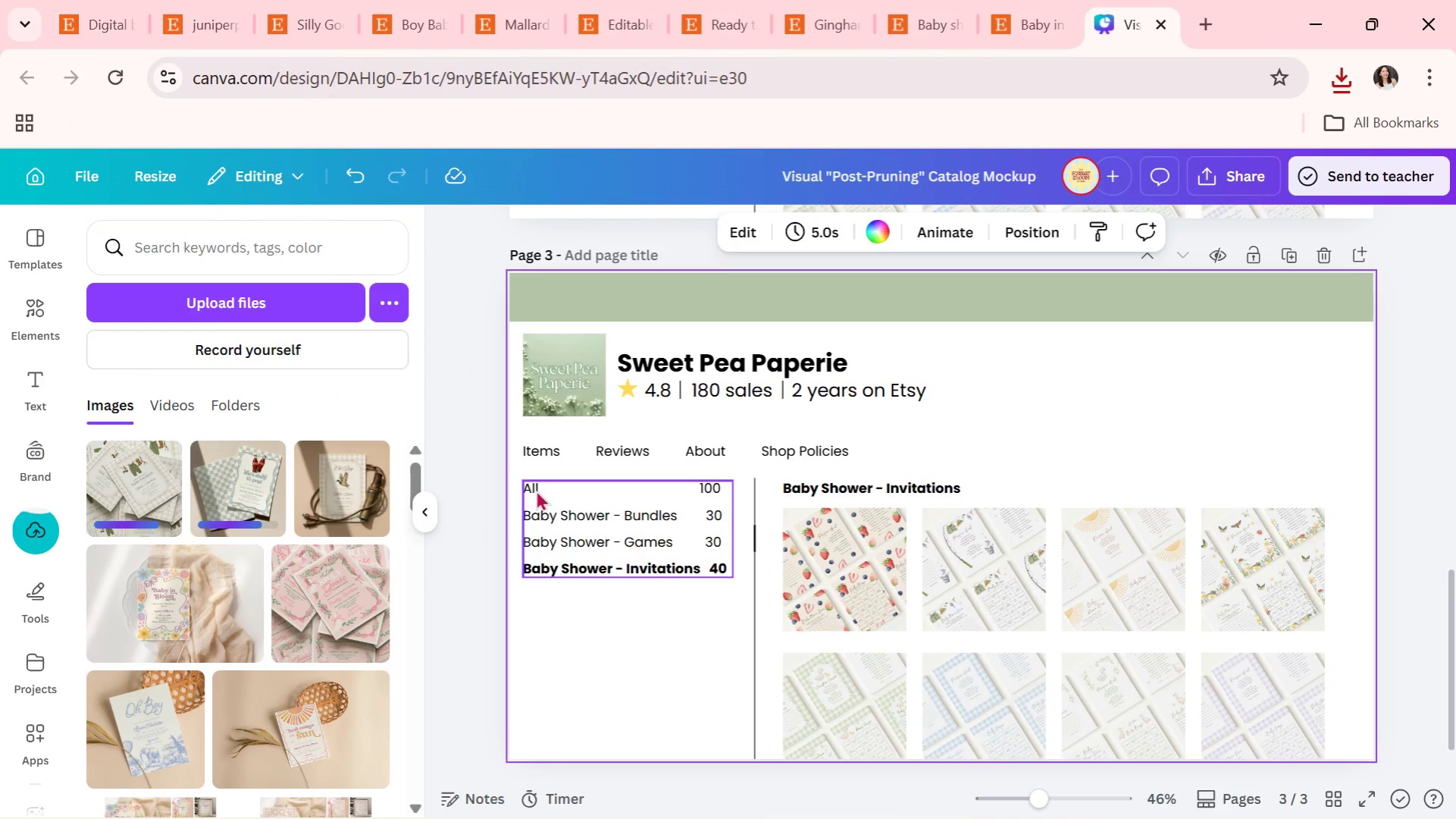 
wait(9.17)
 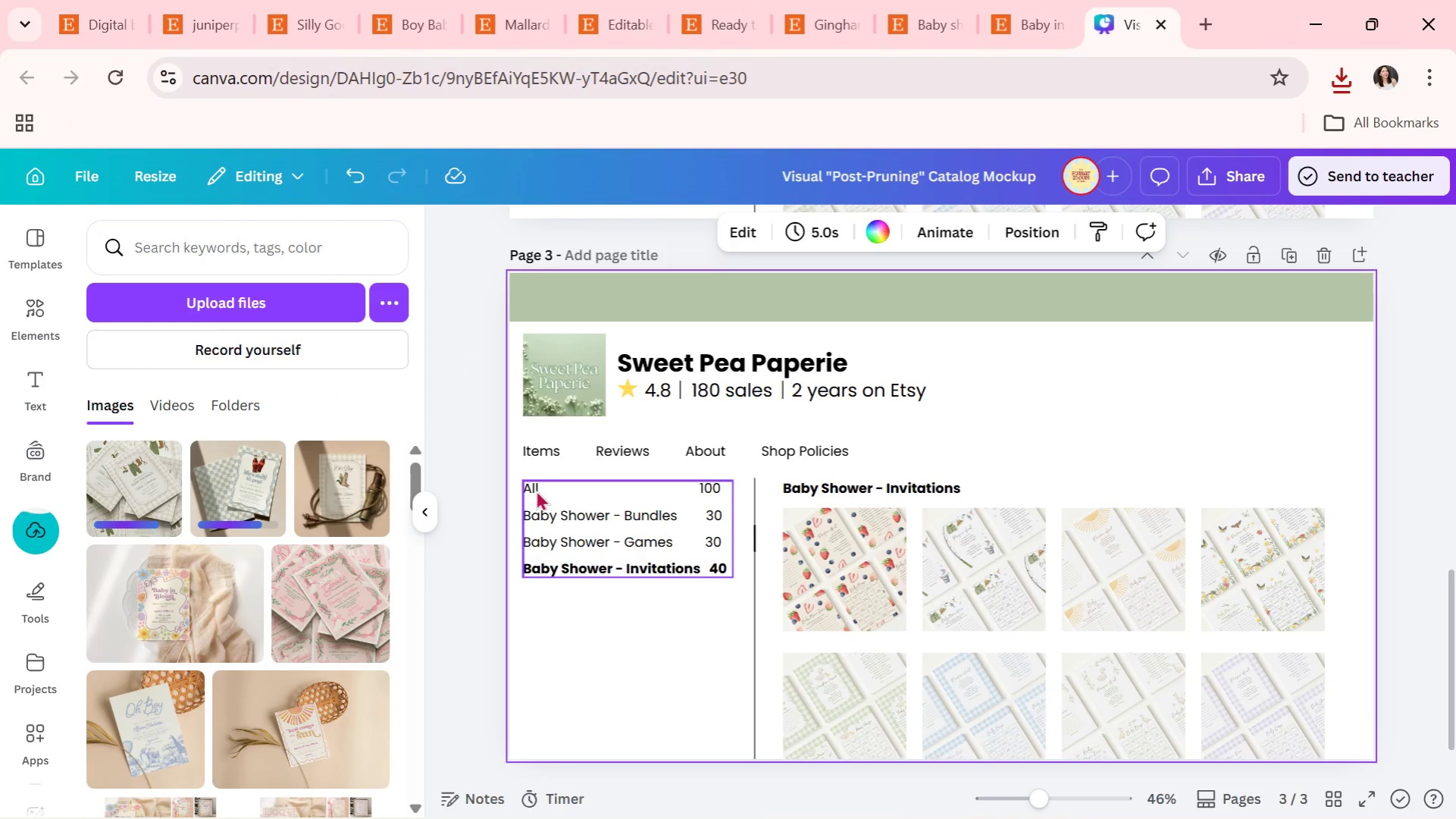 
left_click_drag(start_coordinate=[133, 505], to_coordinate=[795, 535])
 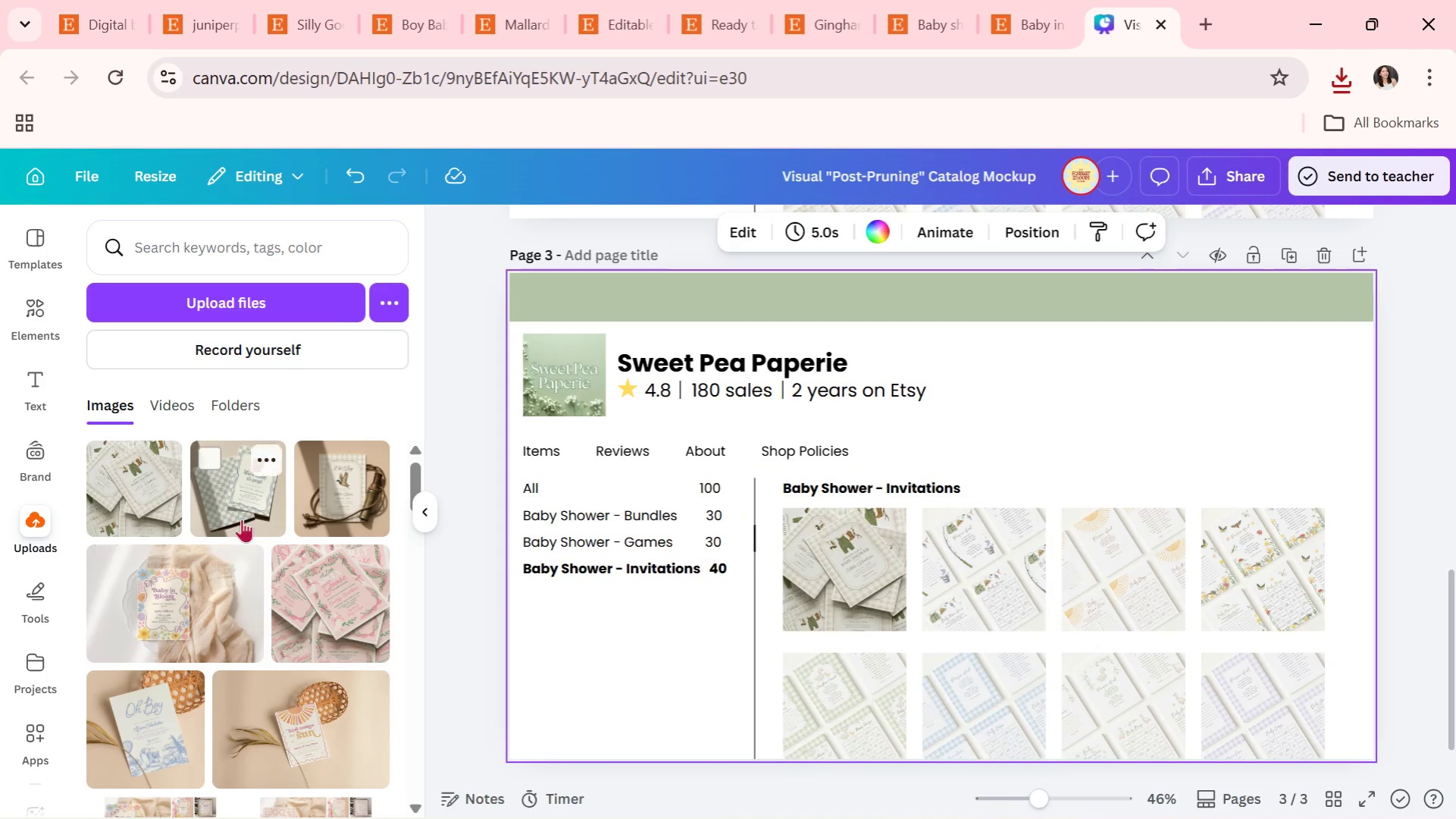 
left_click_drag(start_coordinate=[243, 513], to_coordinate=[953, 549])
 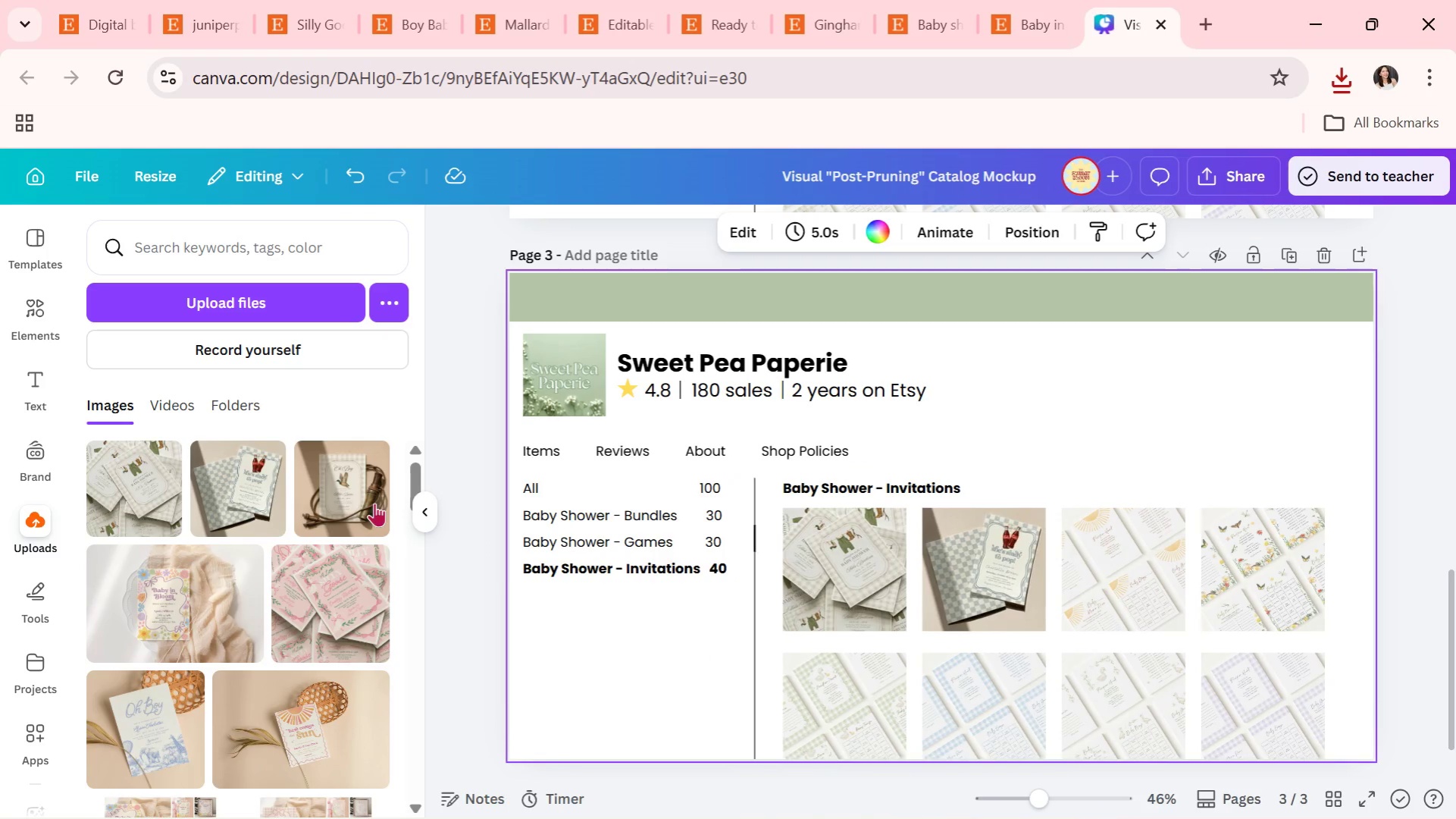 
left_click_drag(start_coordinate=[365, 499], to_coordinate=[1097, 546])
 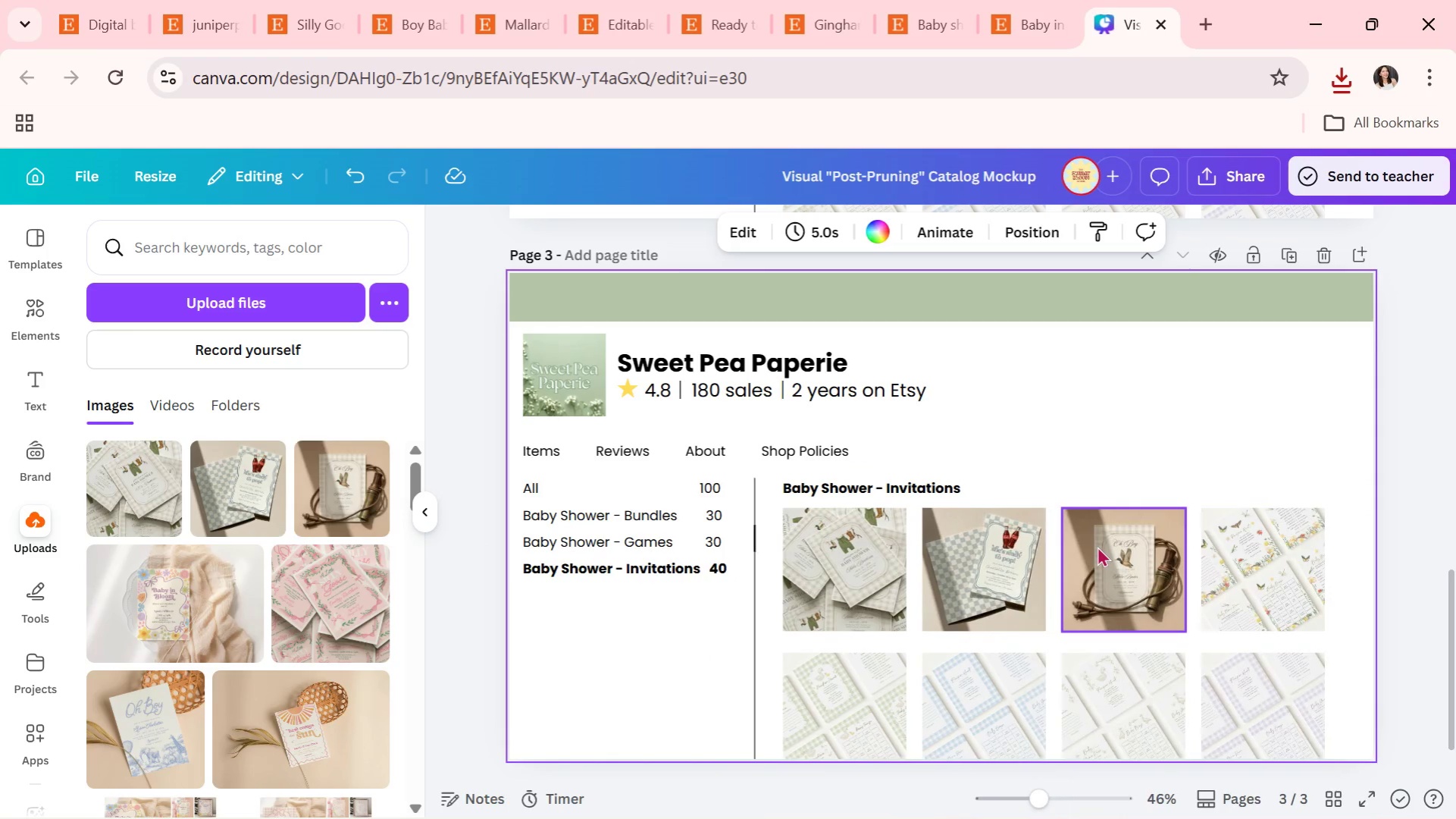 
wait(7.69)
 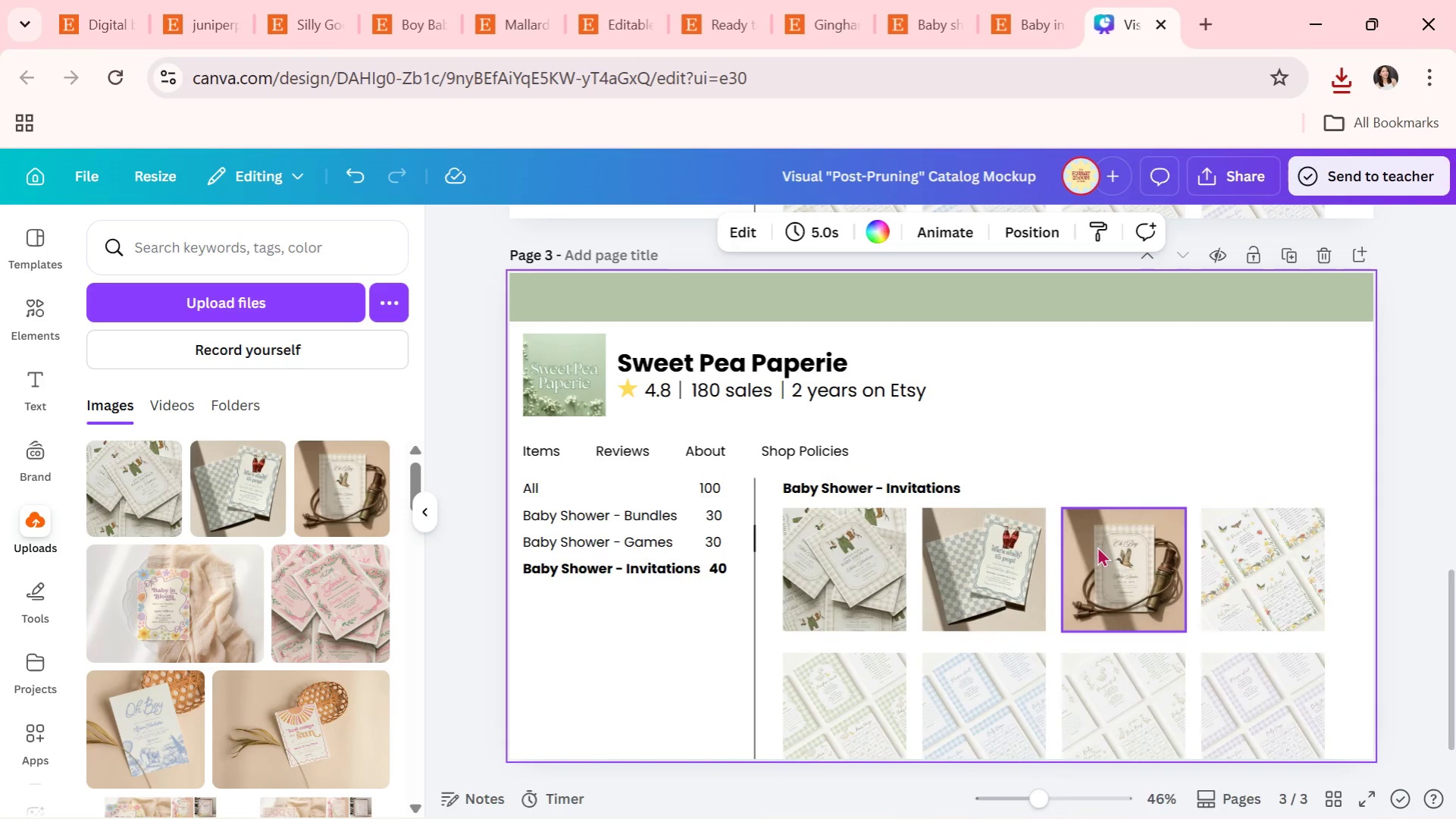 
left_click_drag(start_coordinate=[185, 625], to_coordinate=[1270, 580])
 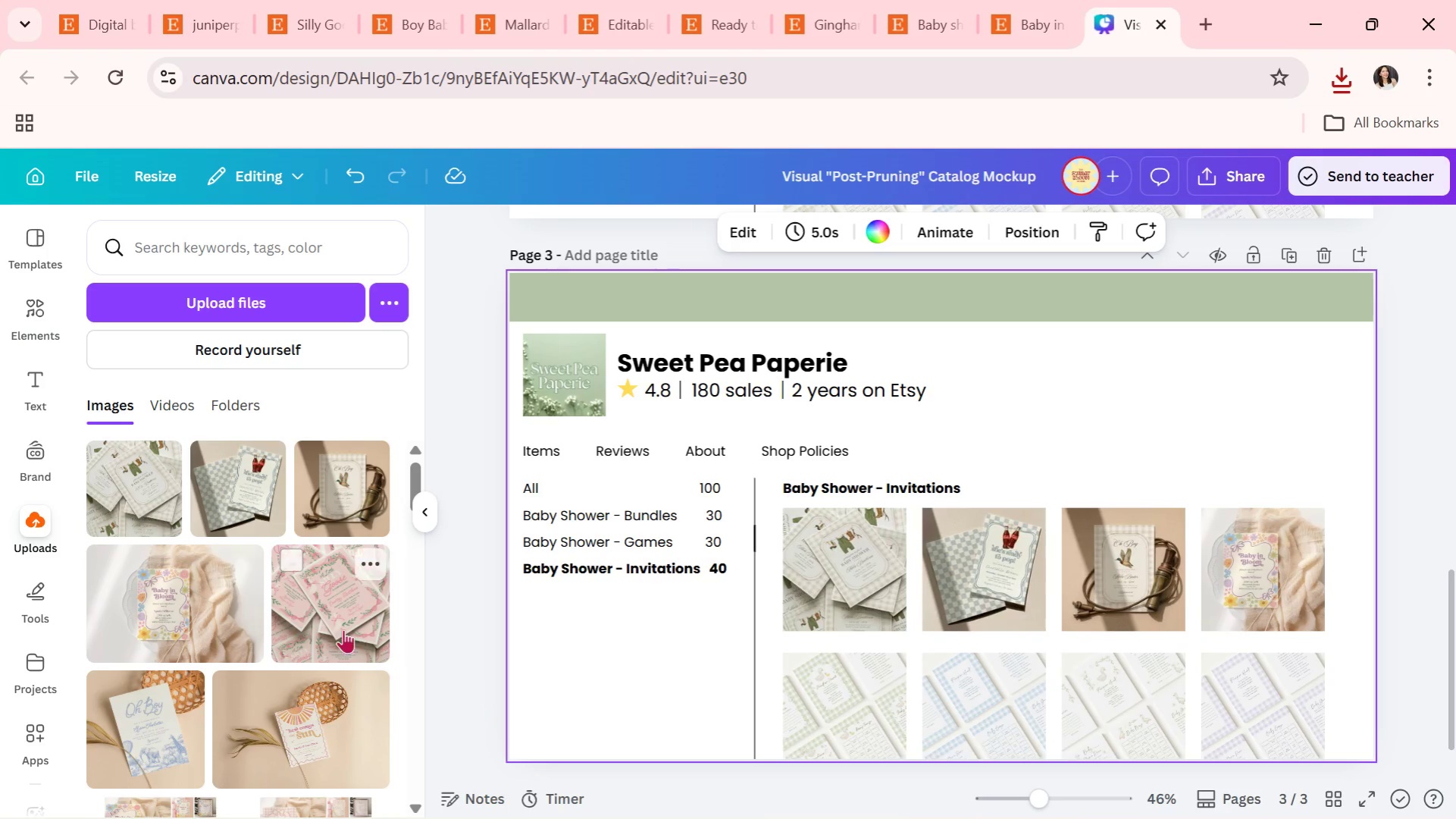 
left_click_drag(start_coordinate=[340, 626], to_coordinate=[1231, 676])
 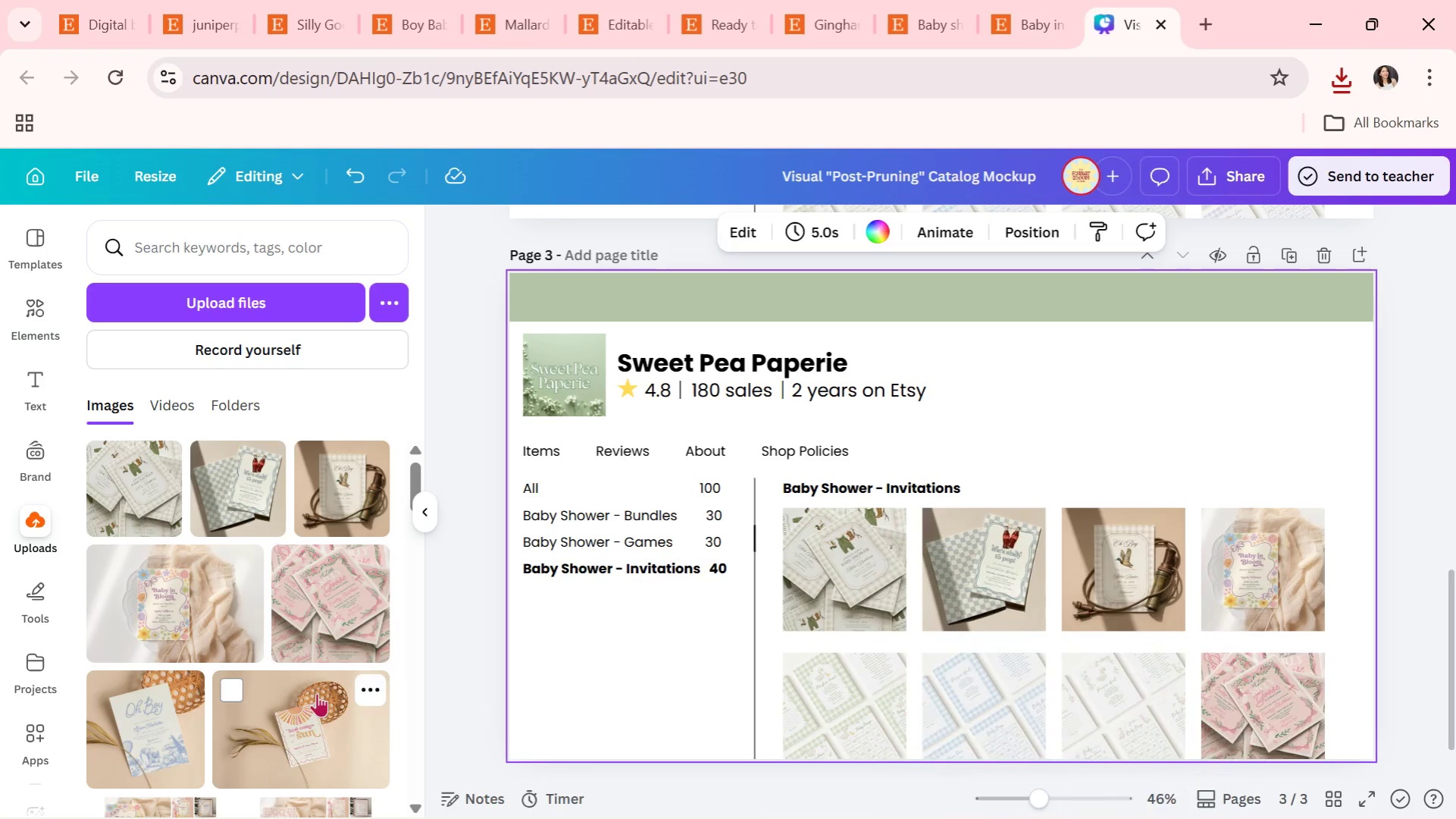 
left_click_drag(start_coordinate=[311, 708], to_coordinate=[852, 692])
 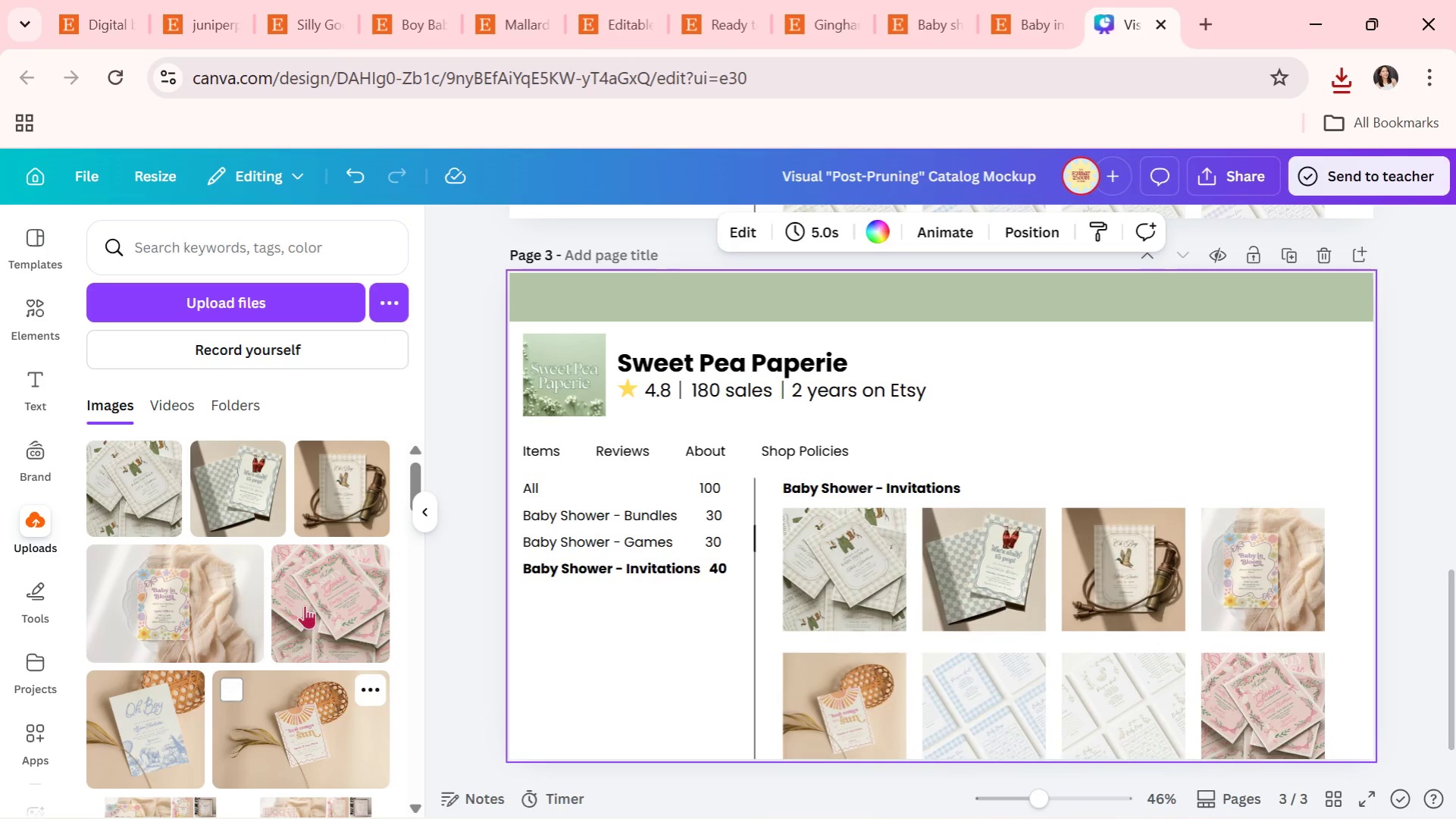 
scroll: coordinate [307, 603], scroll_direction: down, amount: 1.0
 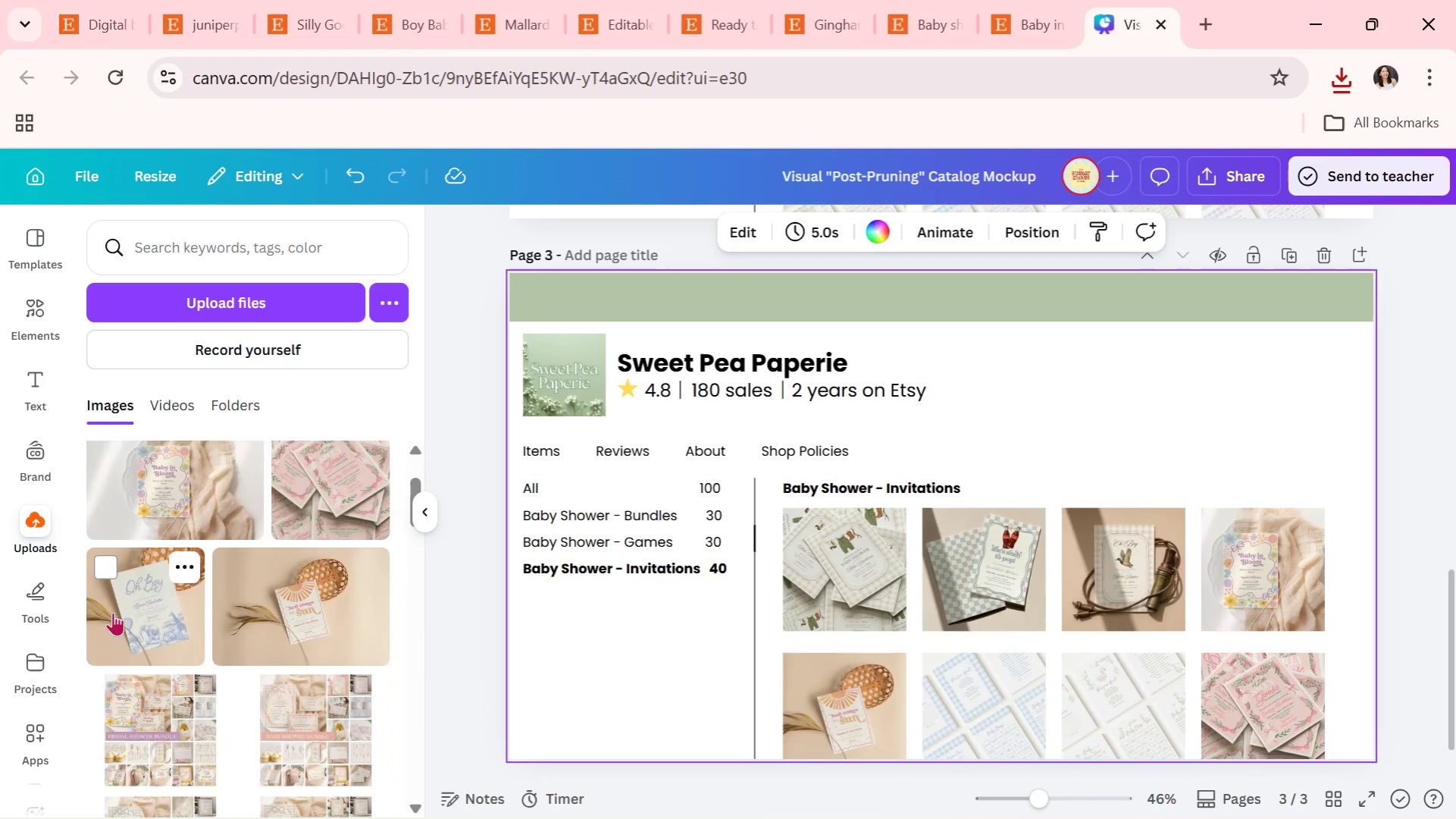 
left_click_drag(start_coordinate=[113, 612], to_coordinate=[1093, 671])
 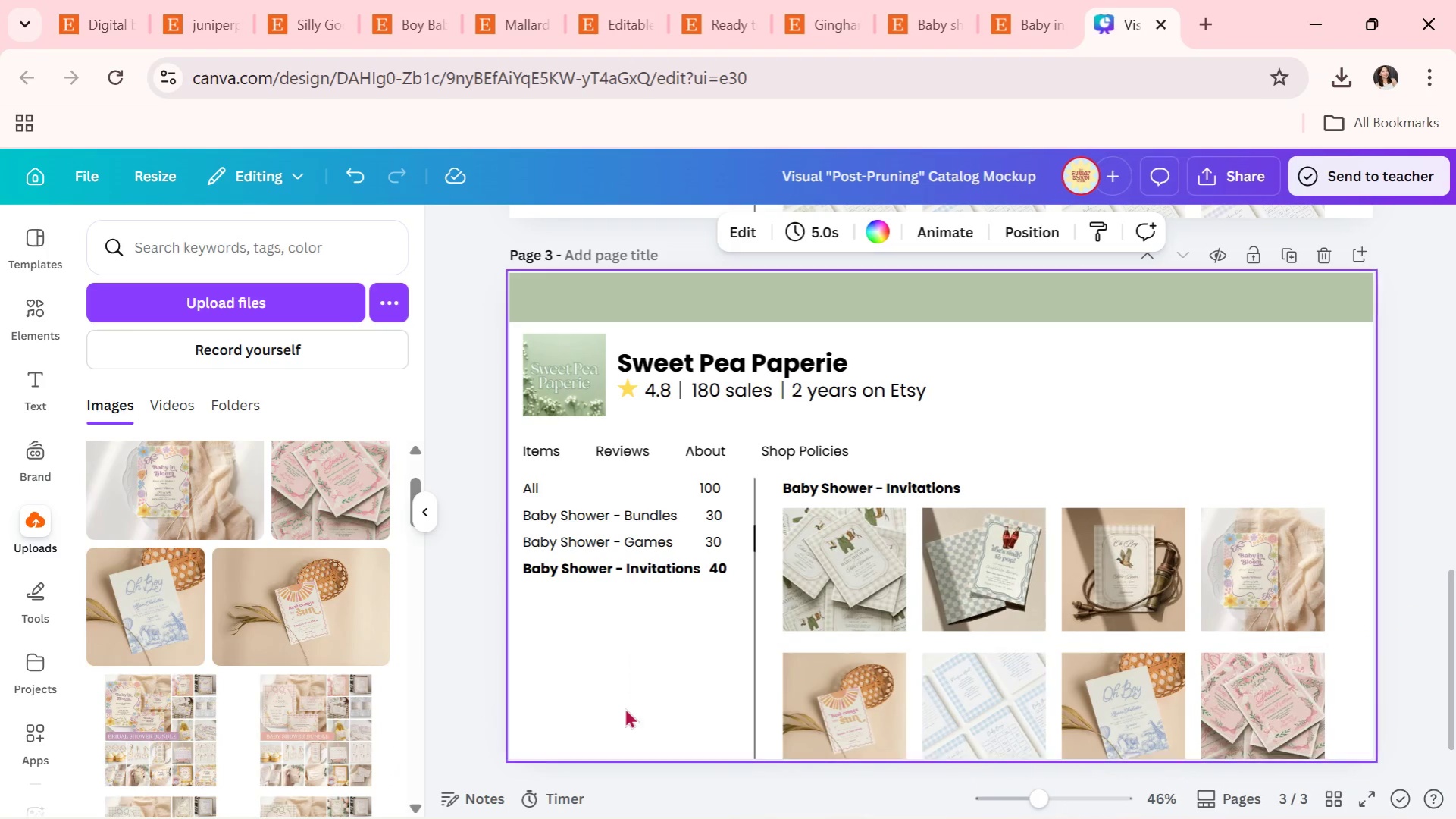 
scroll: coordinate [305, 566], scroll_direction: up, amount: 12.0
 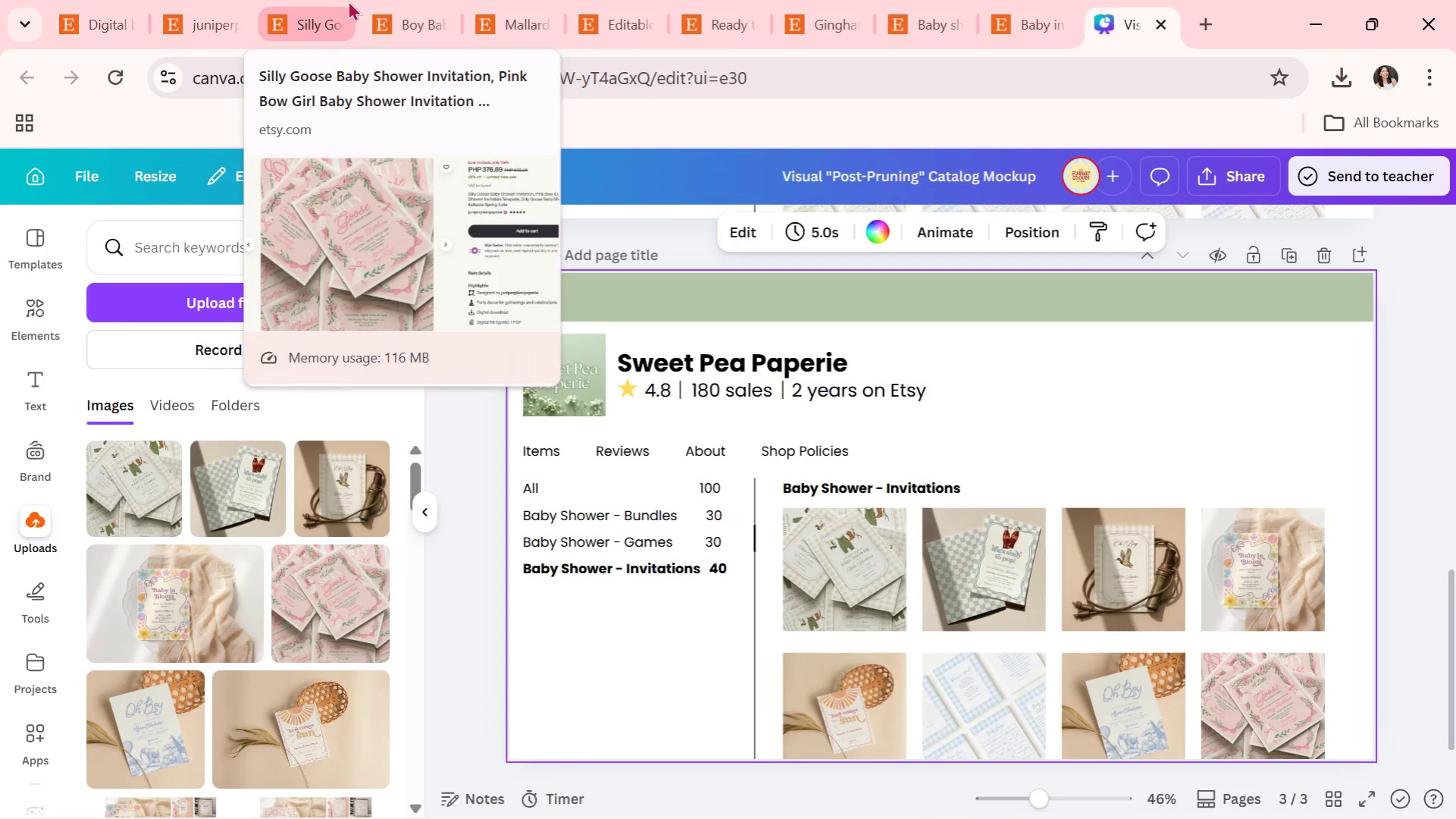 
wait(12.41)
 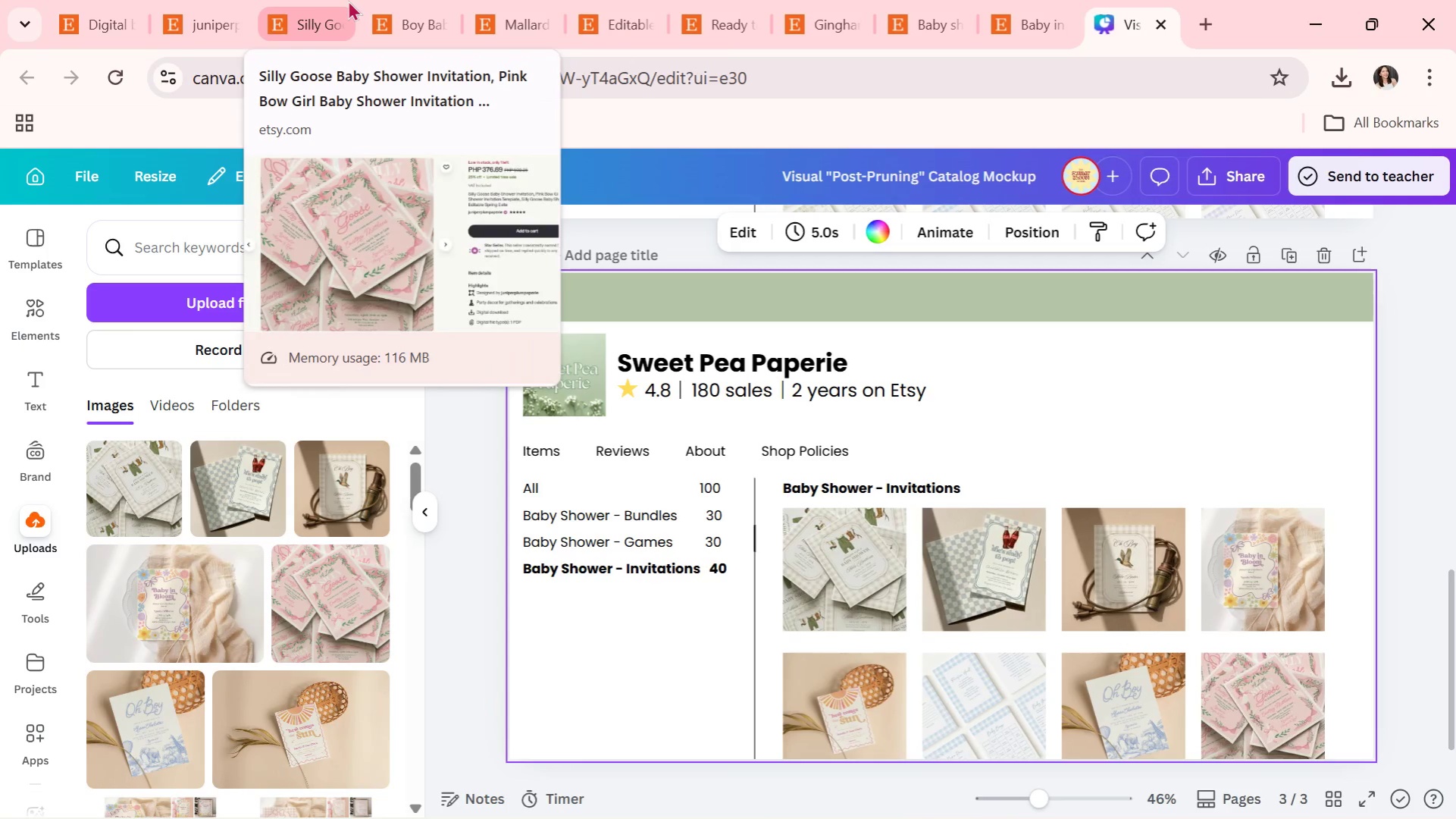 
left_click([256, 0])
 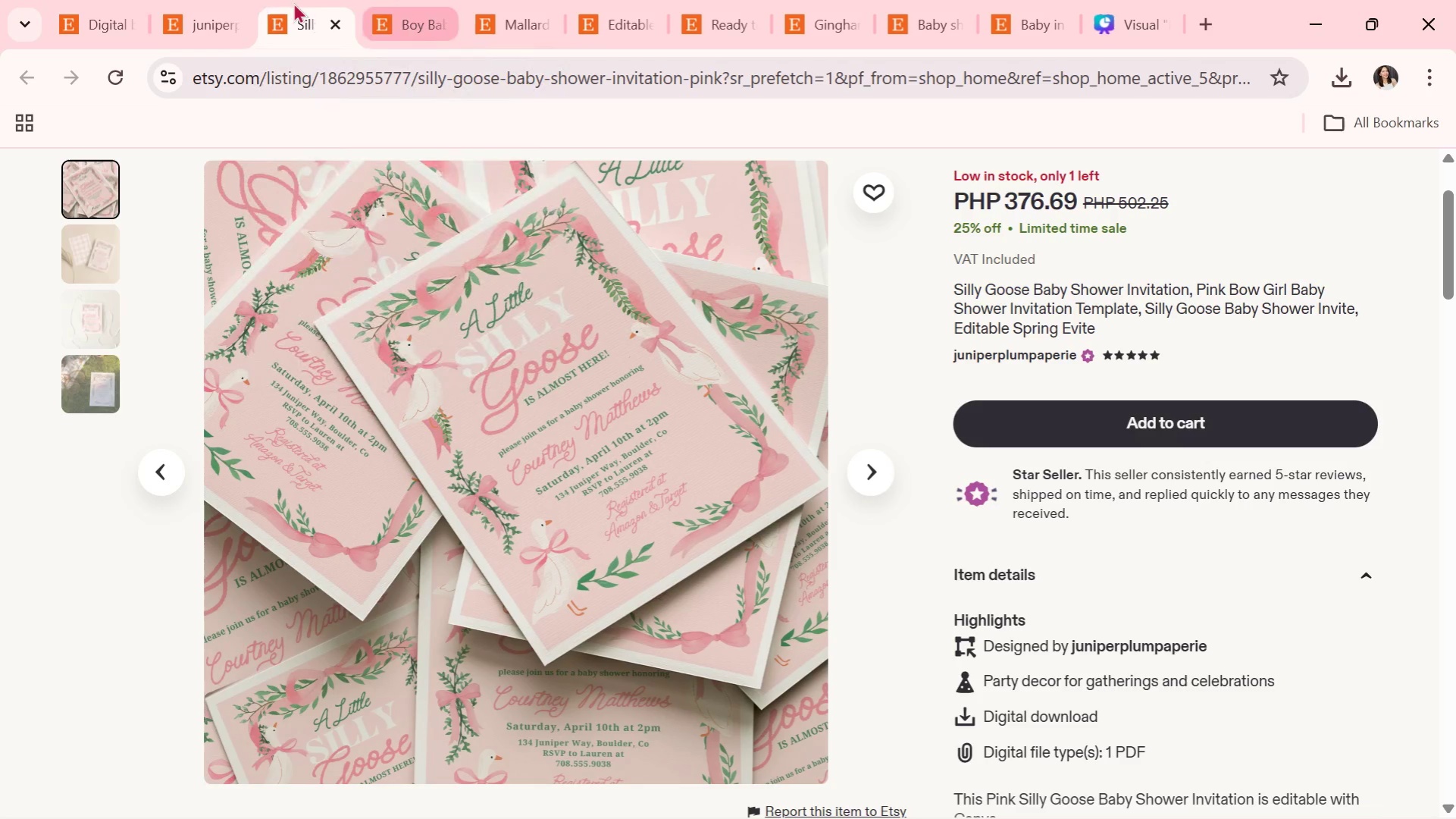 
left_click([205, 0])
 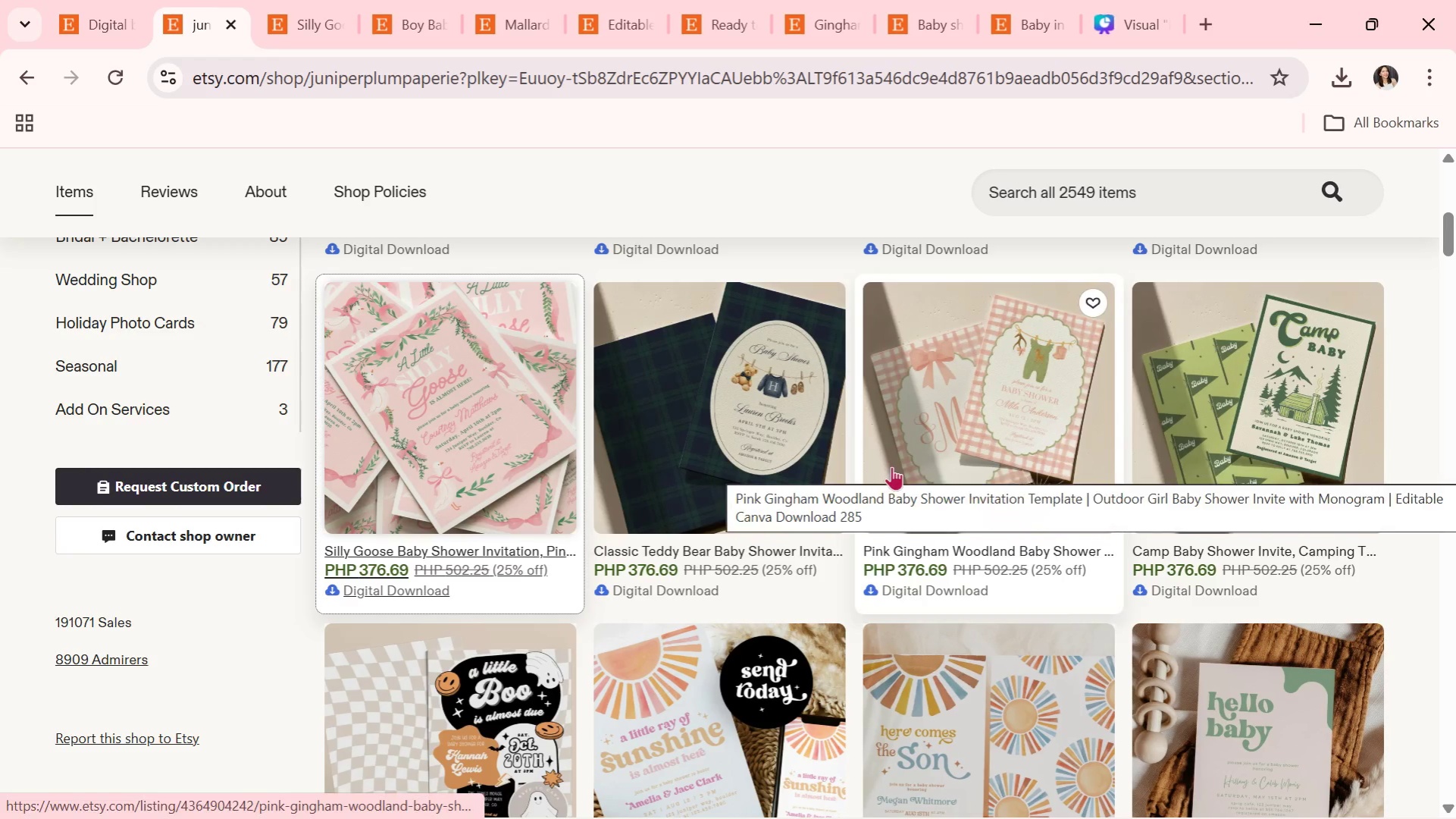 
scroll: coordinate [903, 469], scroll_direction: down, amount: 2.0
 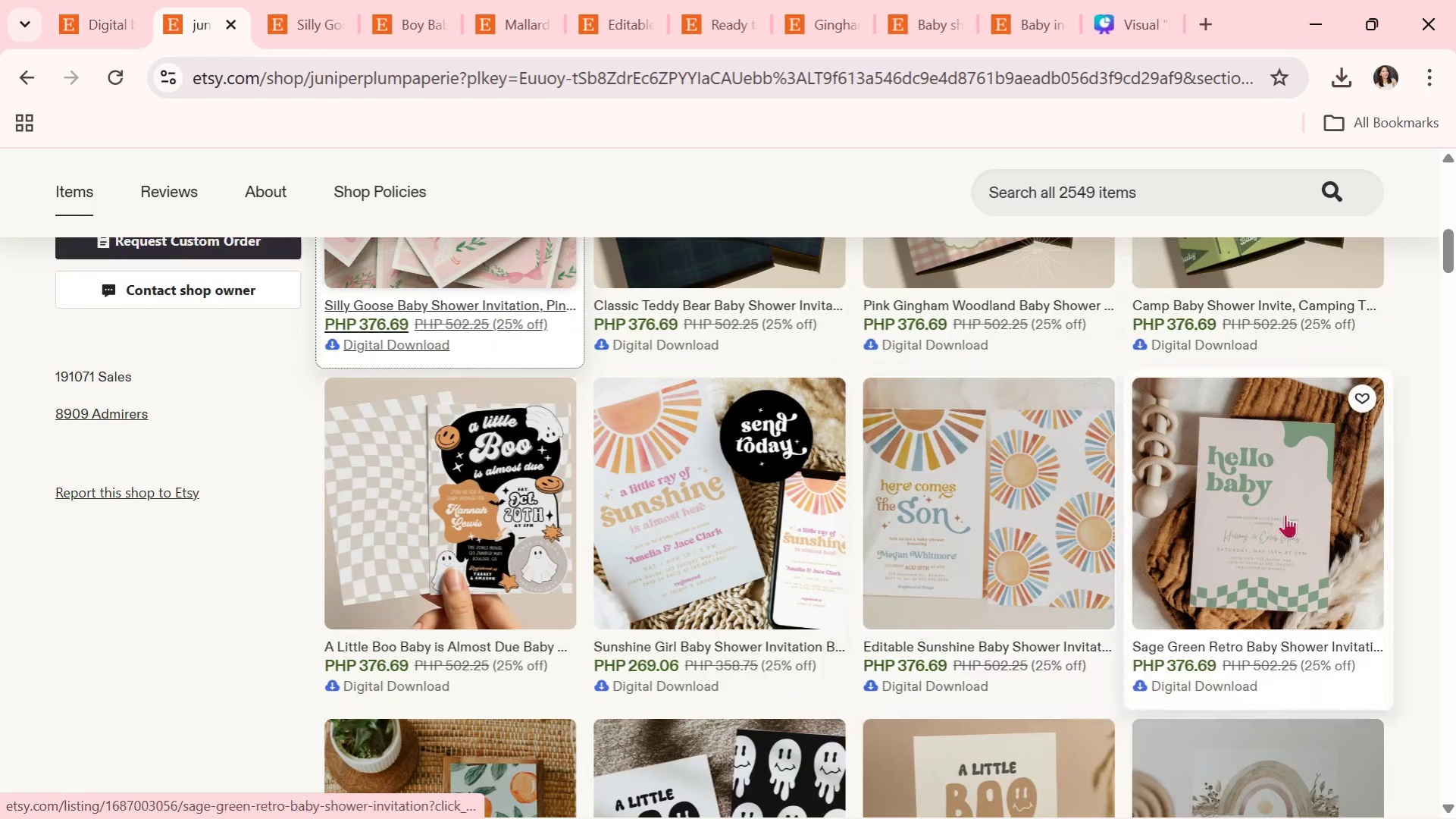 
left_click([1285, 514])
 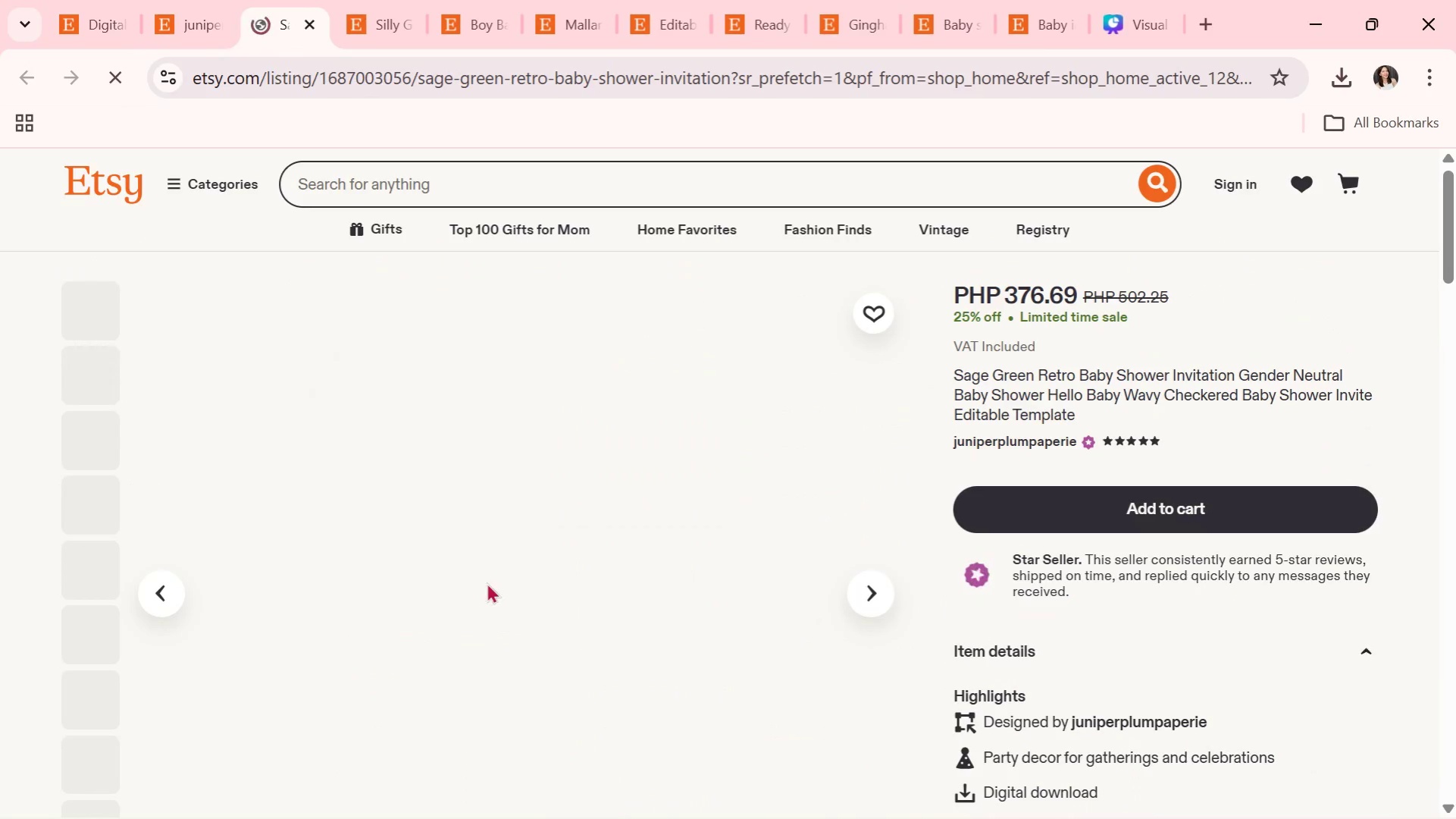 
right_click([543, 533])
 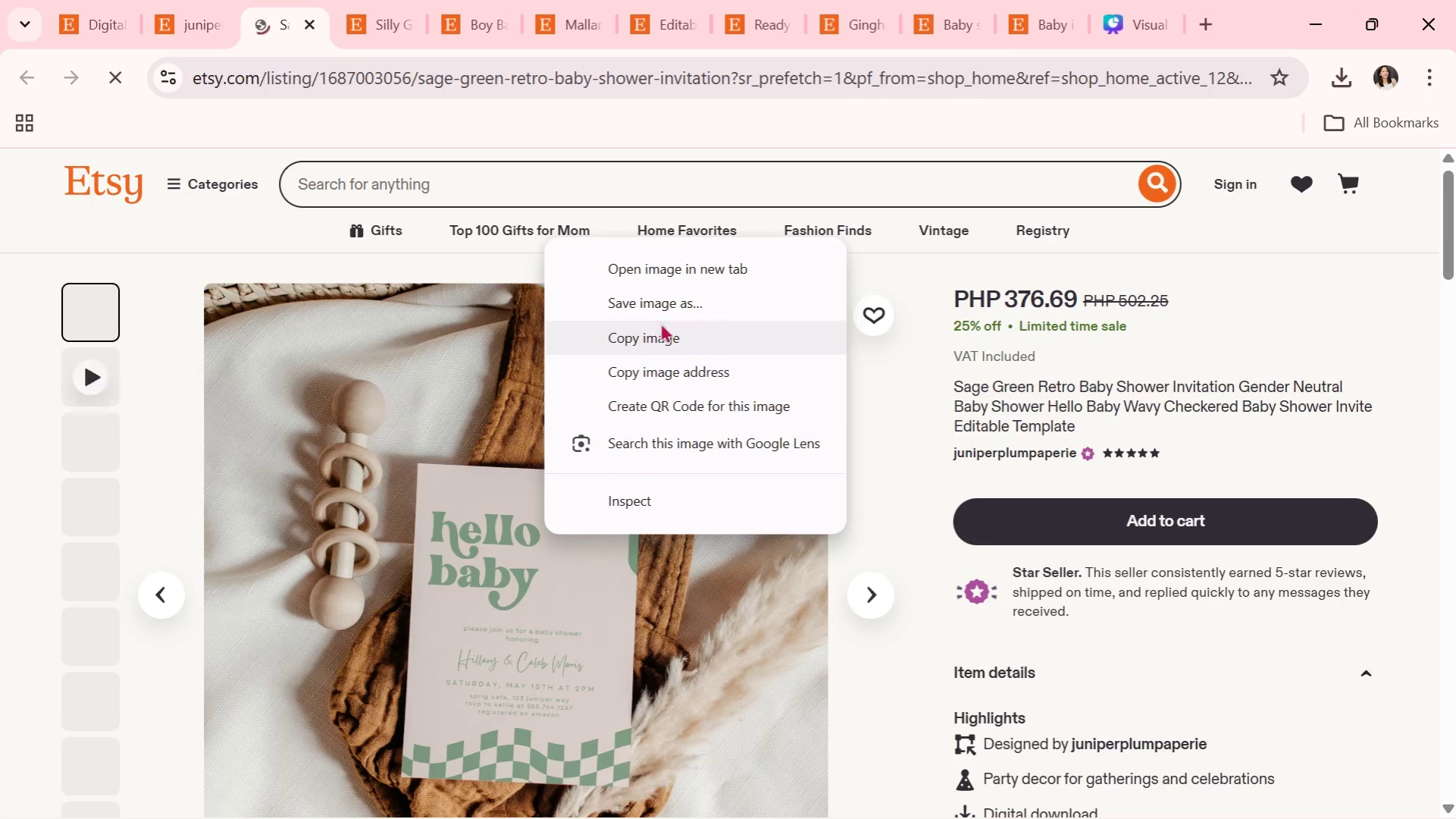 
left_click([665, 301])
 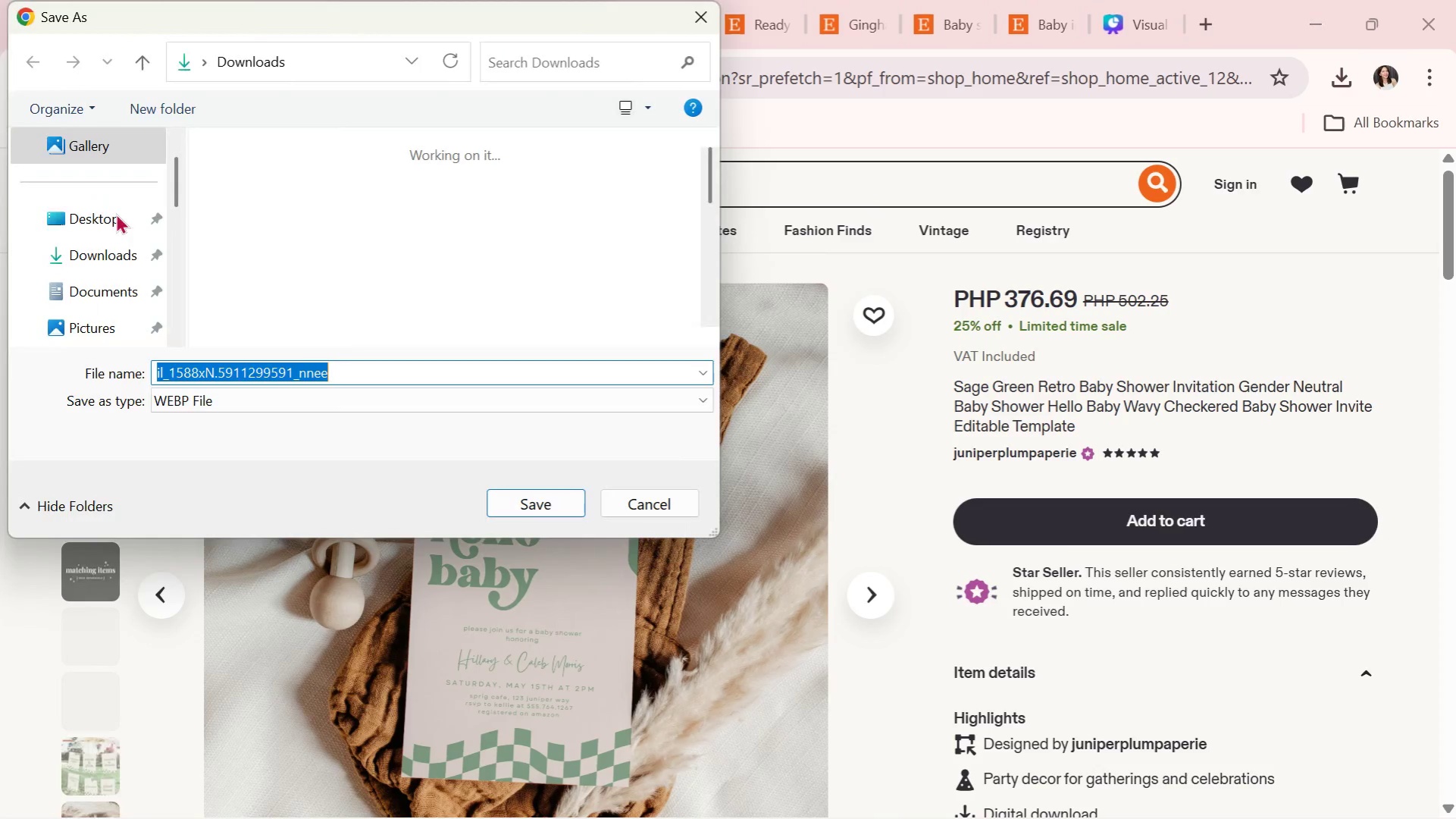 
left_click([101, 253])
 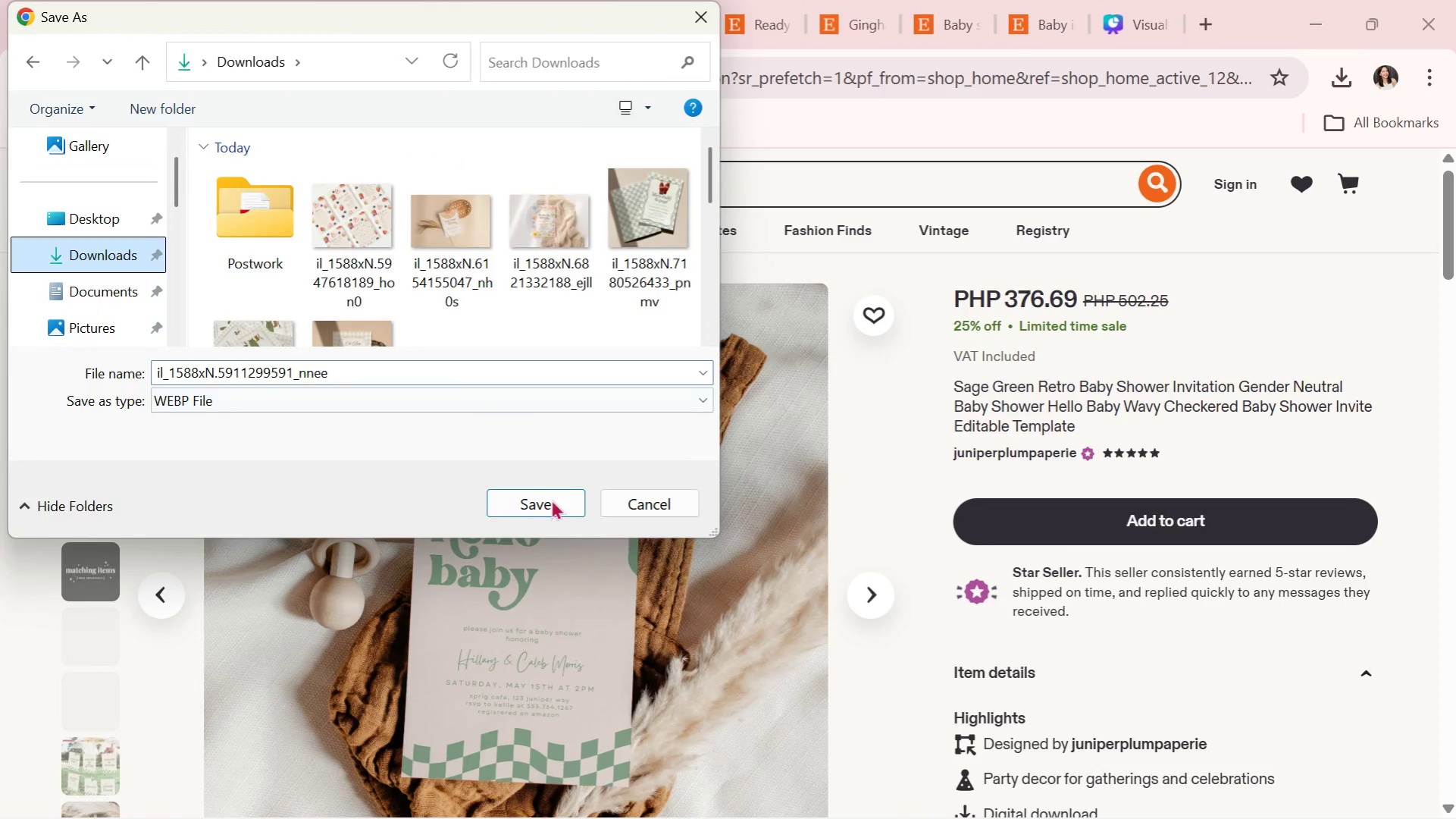 
left_click([550, 500])
 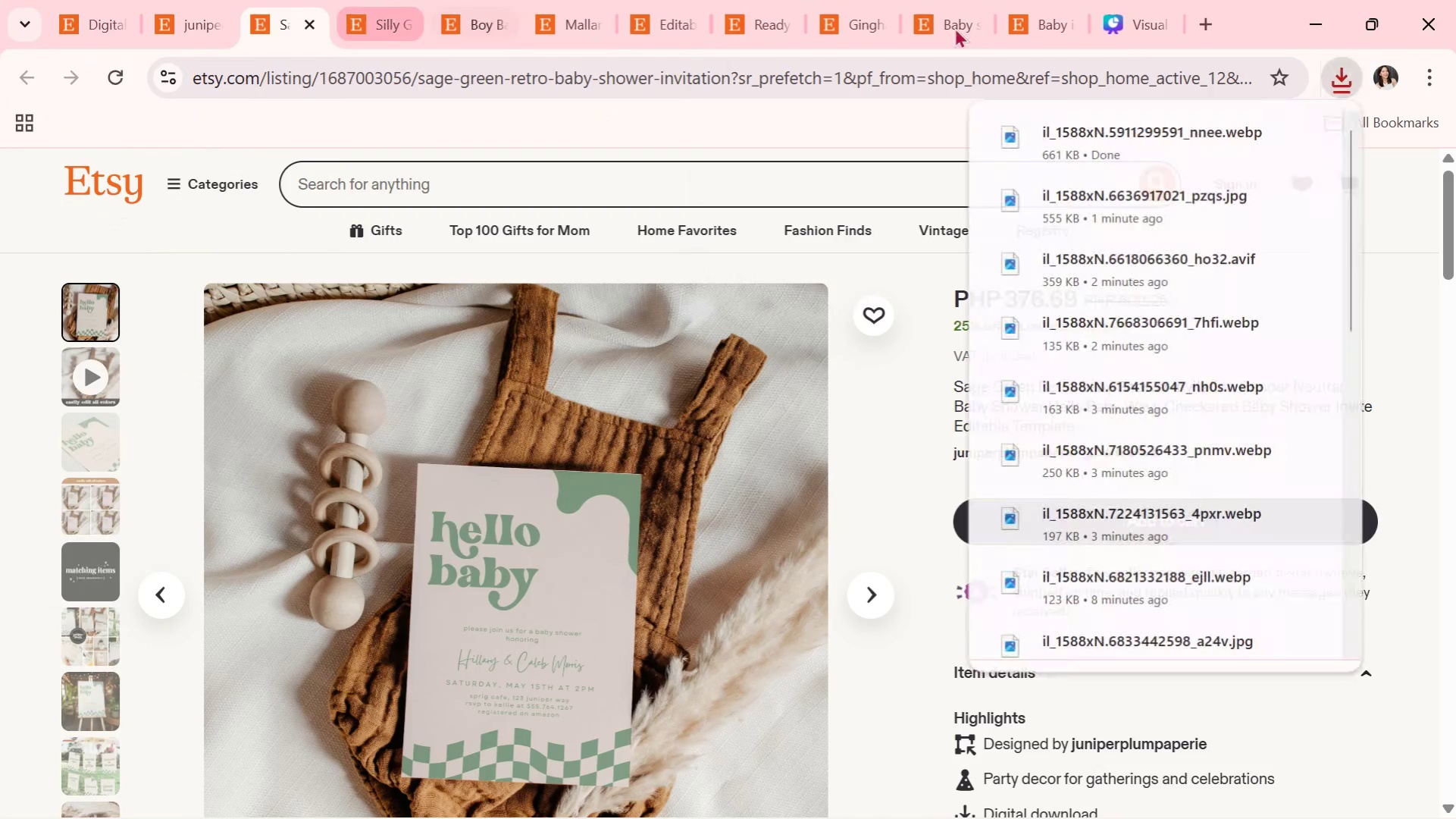 
left_click([1145, 26])
 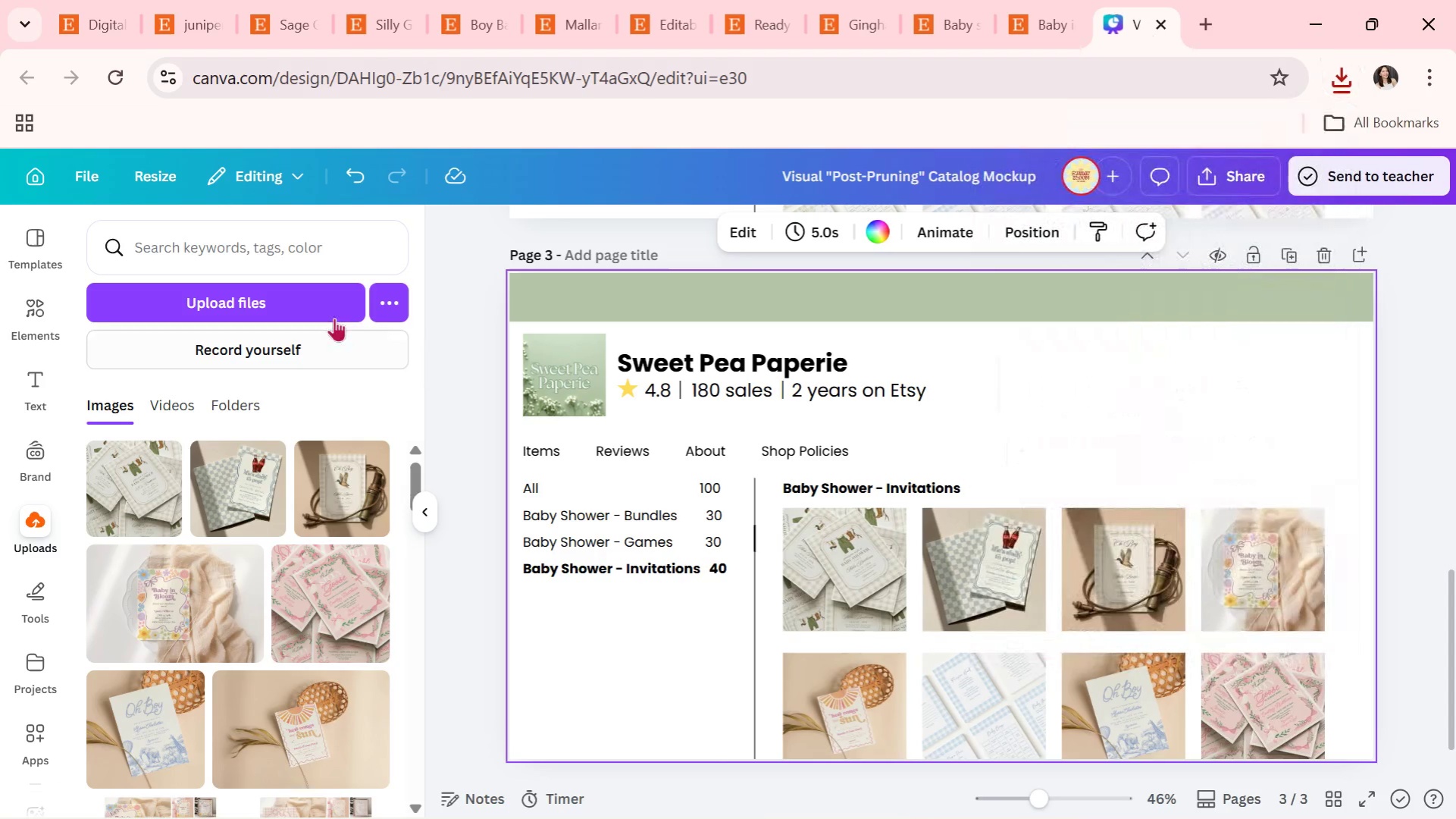 
left_click([322, 296])
 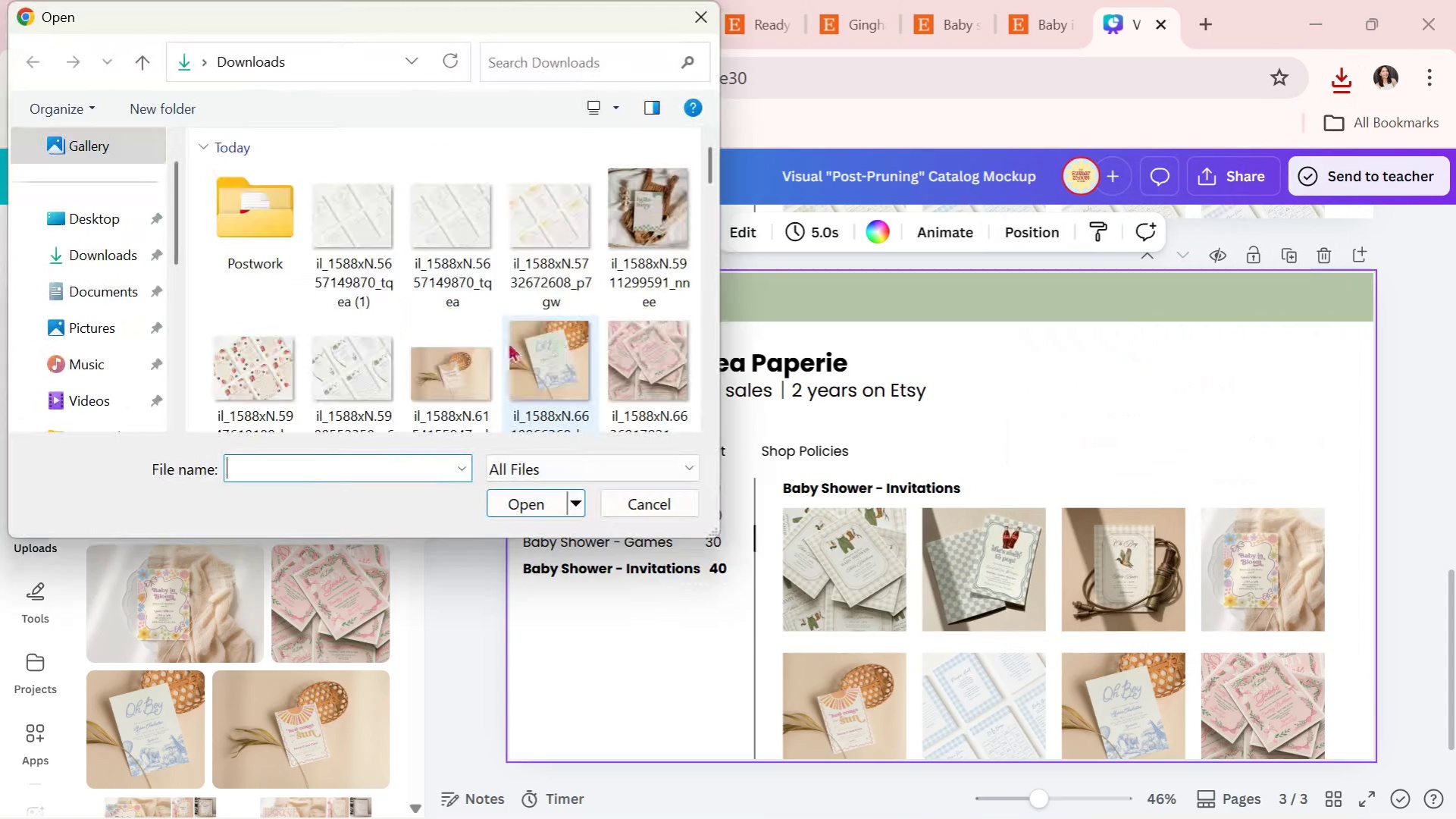 
scroll: coordinate [561, 339], scroll_direction: down, amount: 4.0
 